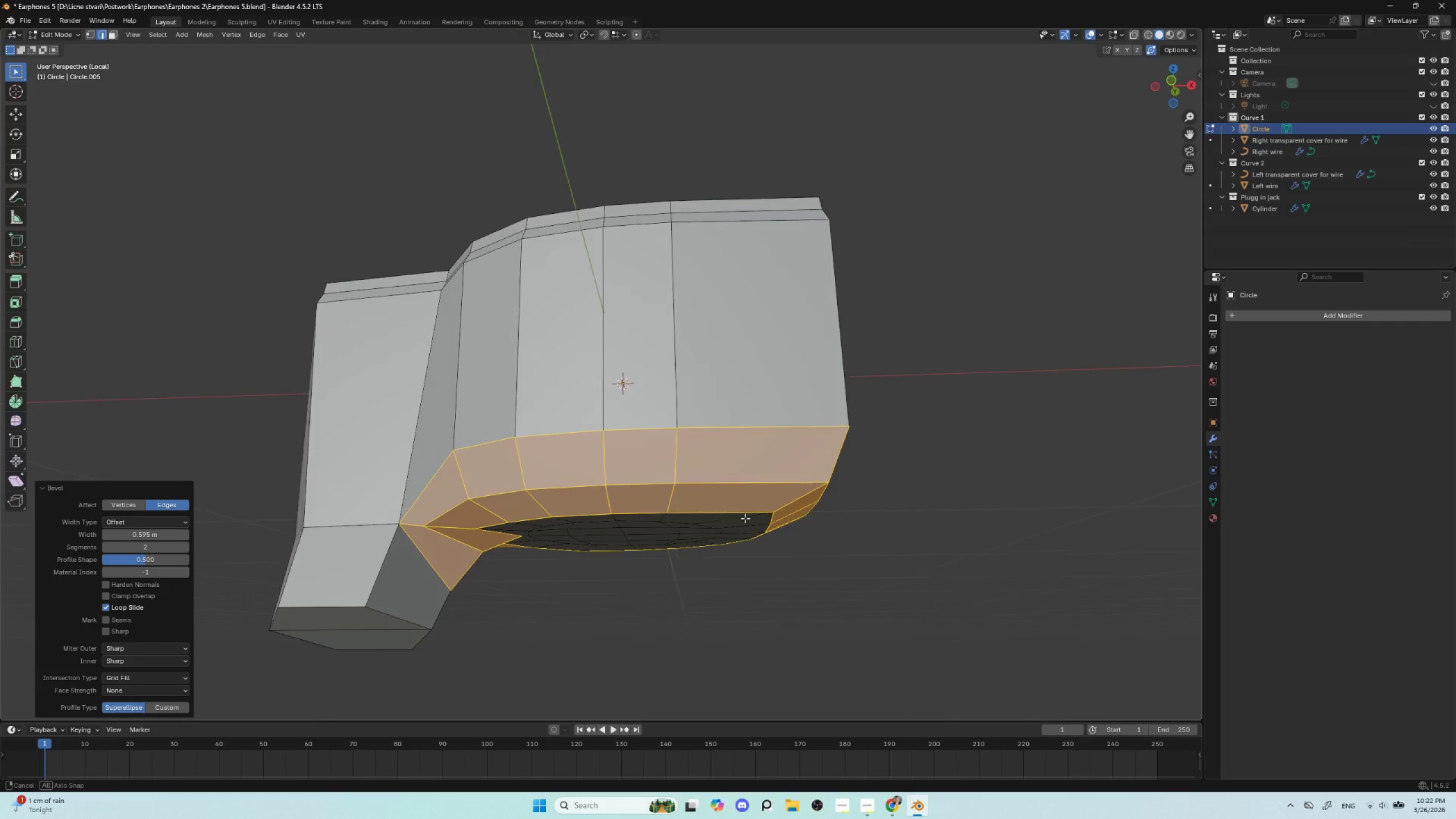 
key(Tab)
 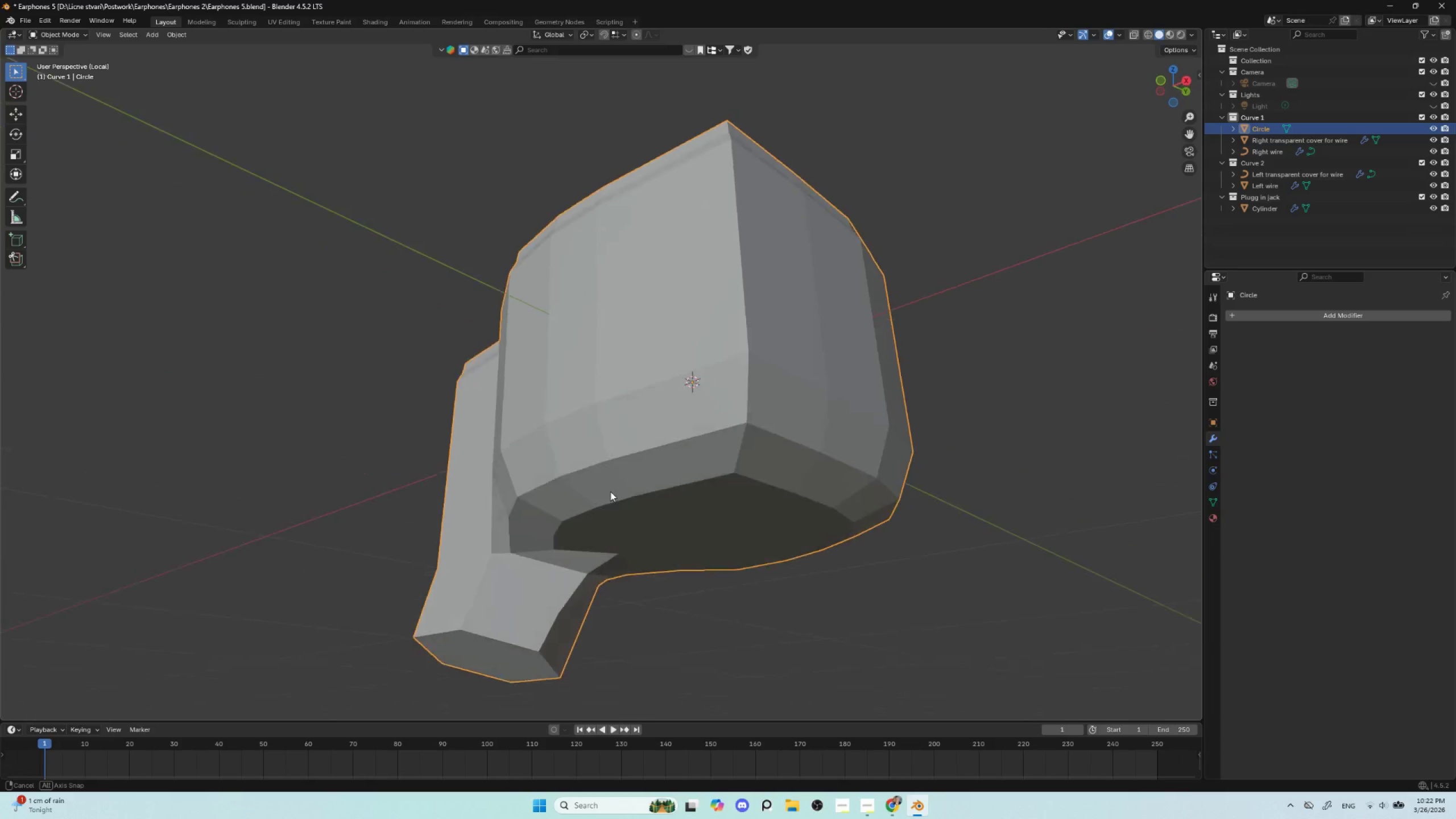 
scroll: coordinate [671, 426], scroll_direction: down, amount: 2.0
 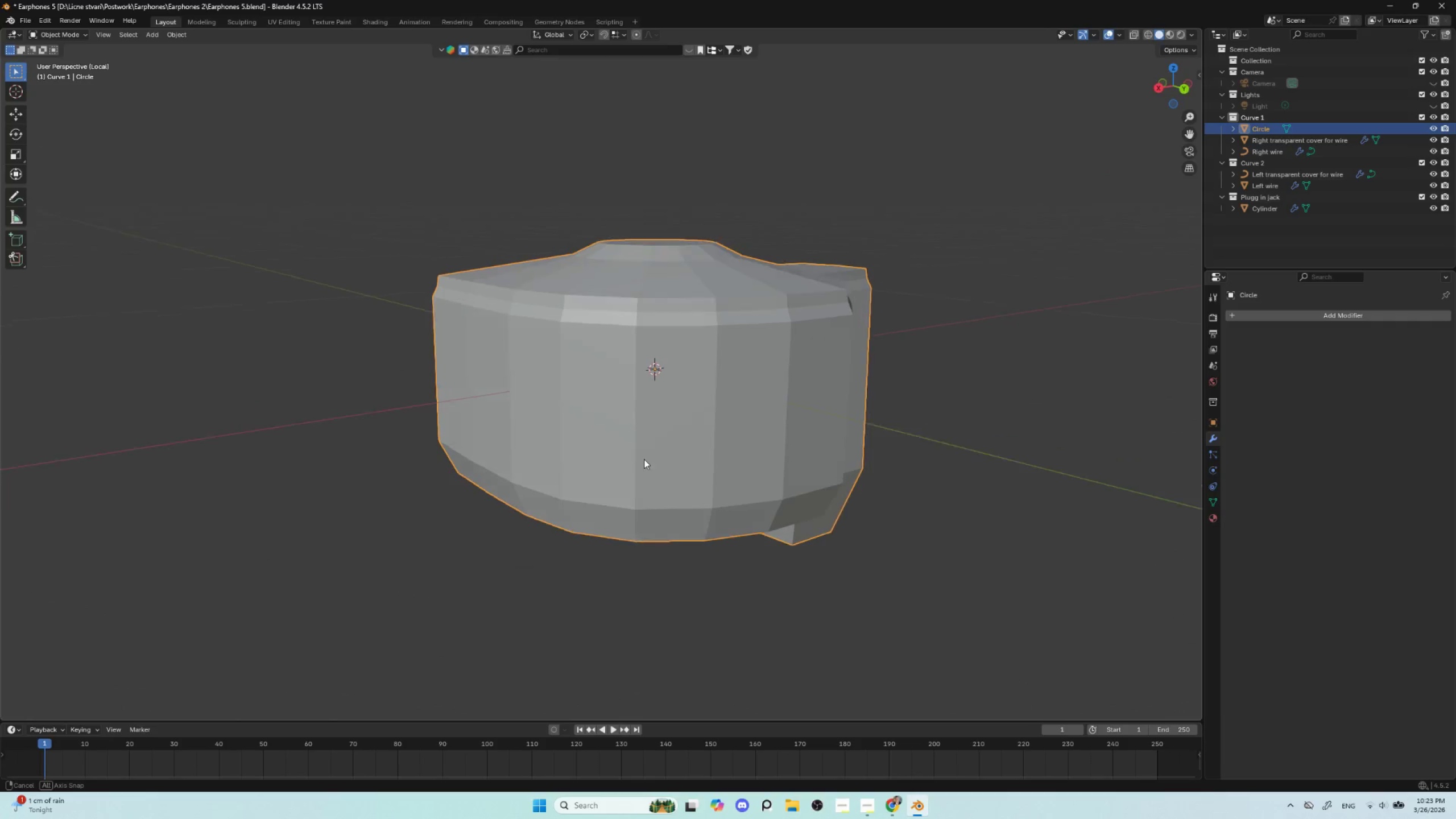 
key(Tab)
 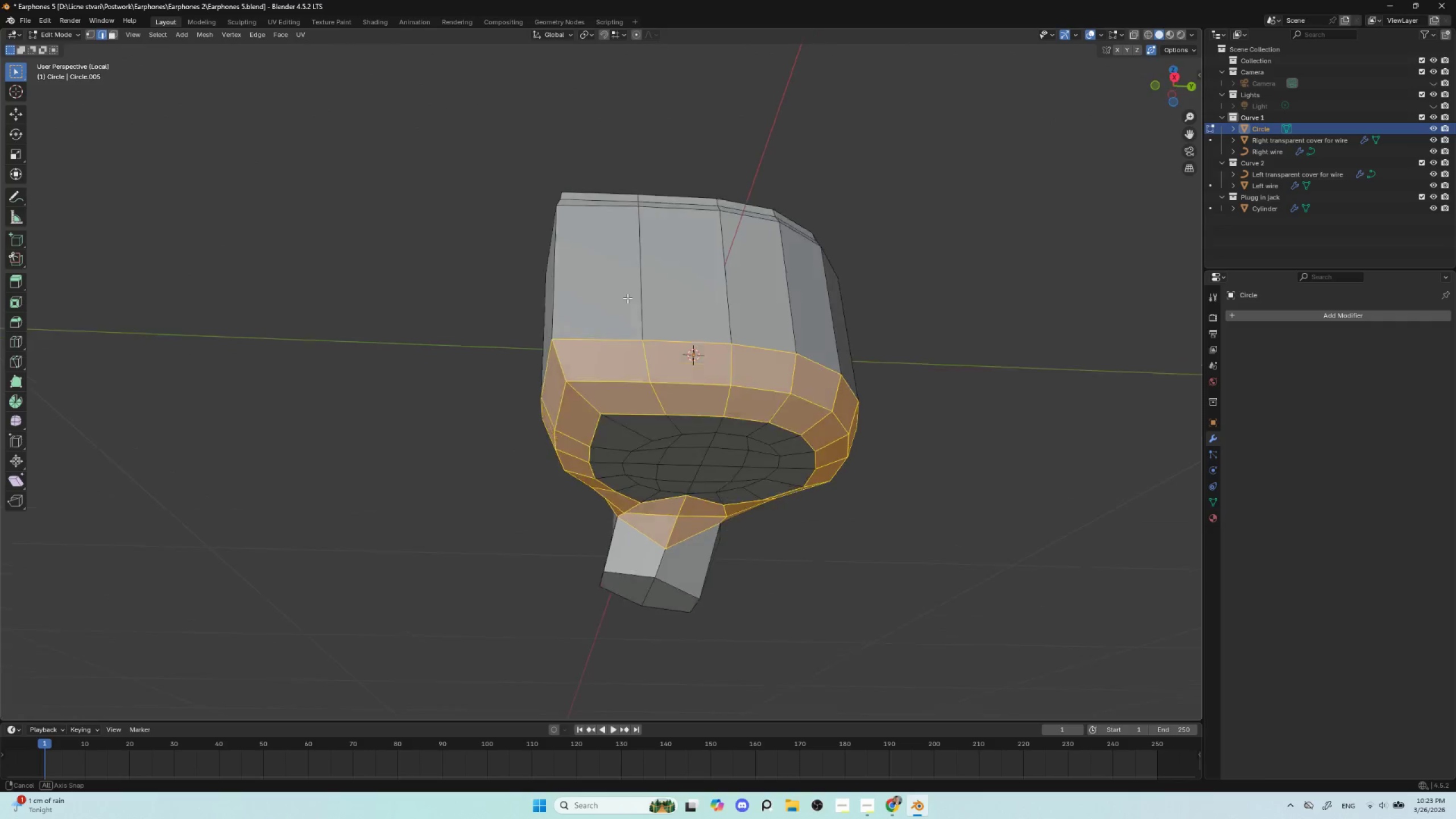 
key(Tab)
 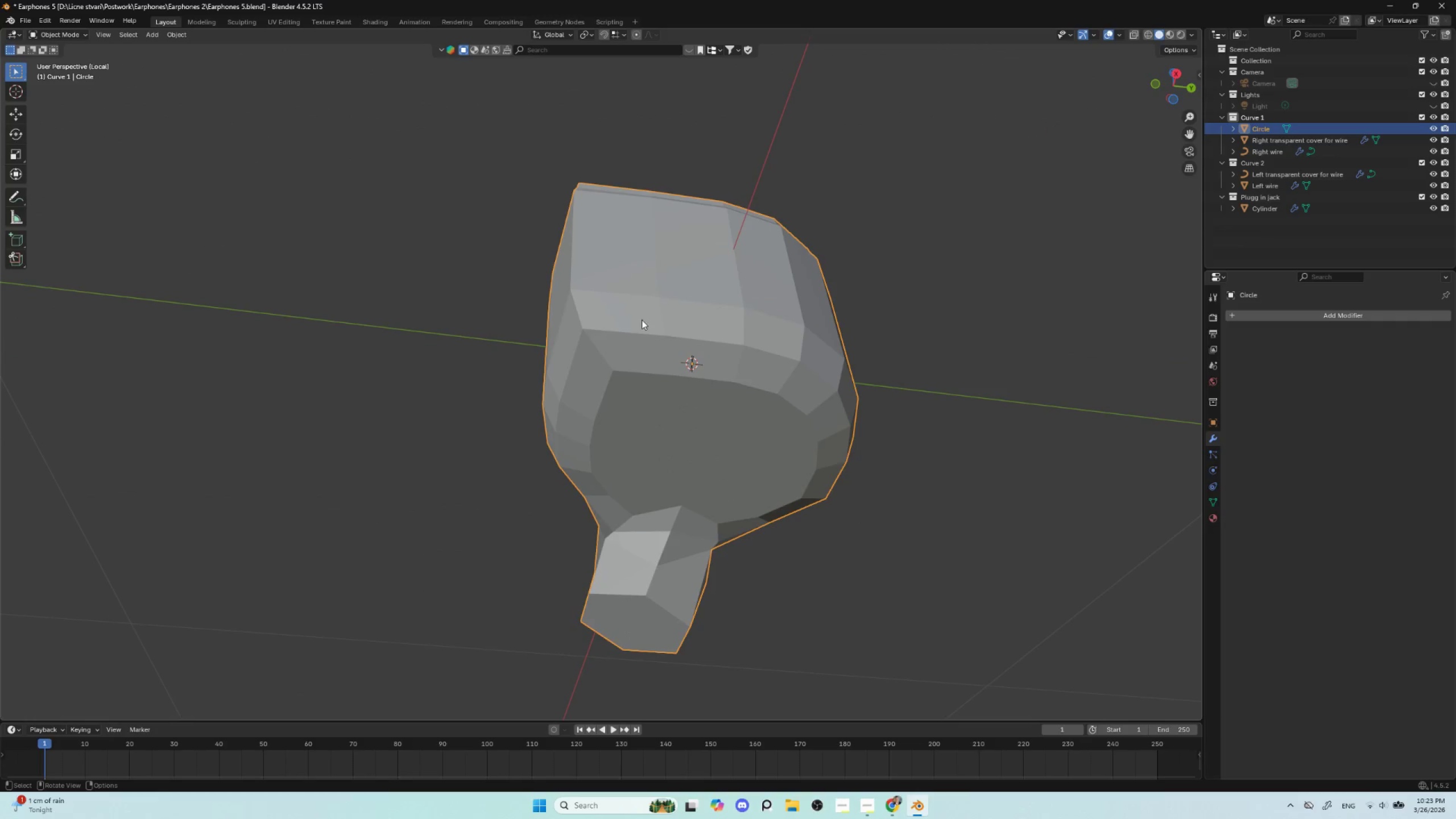 
key(Control+2)
 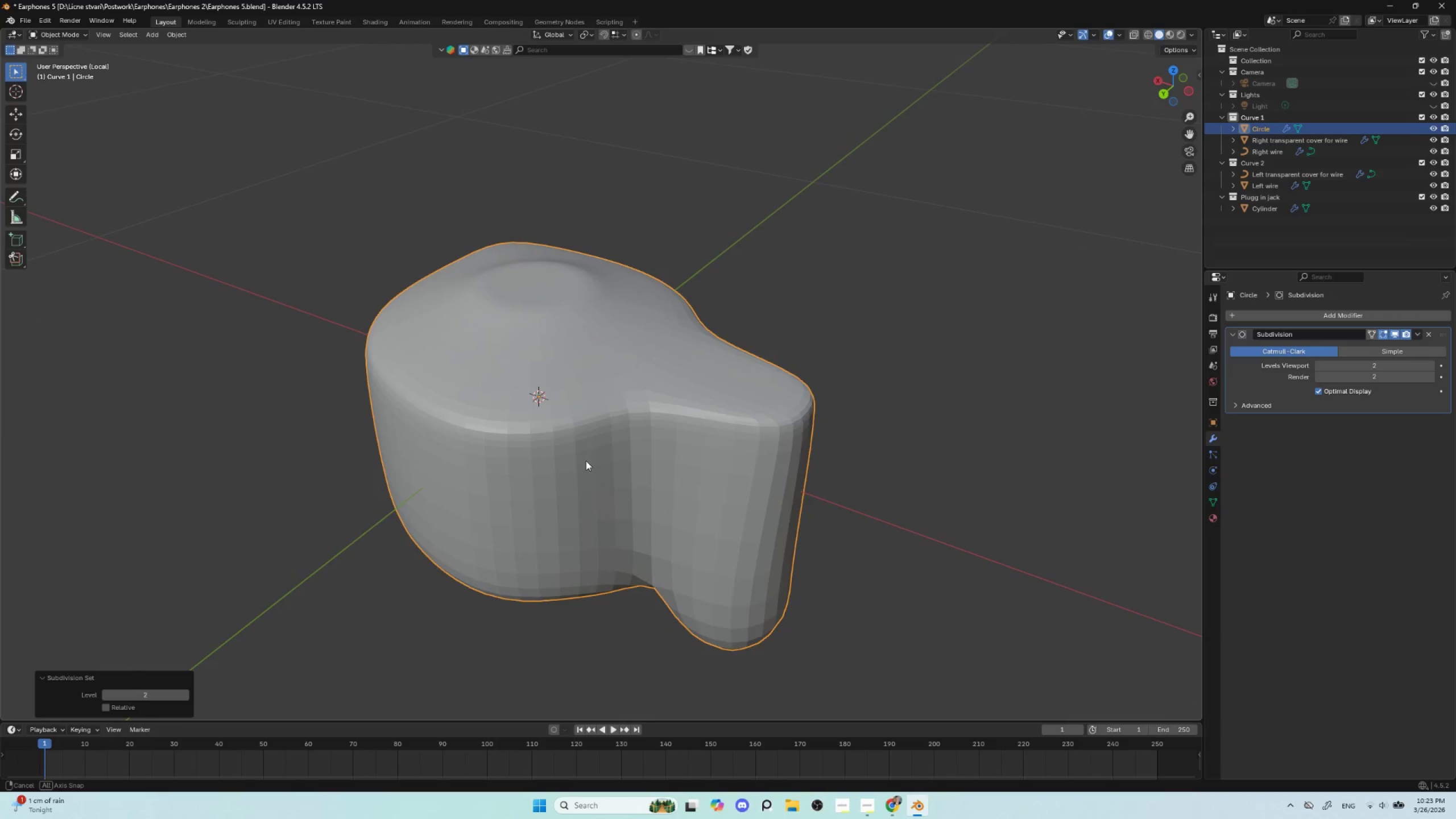 
key(Control+Z)
 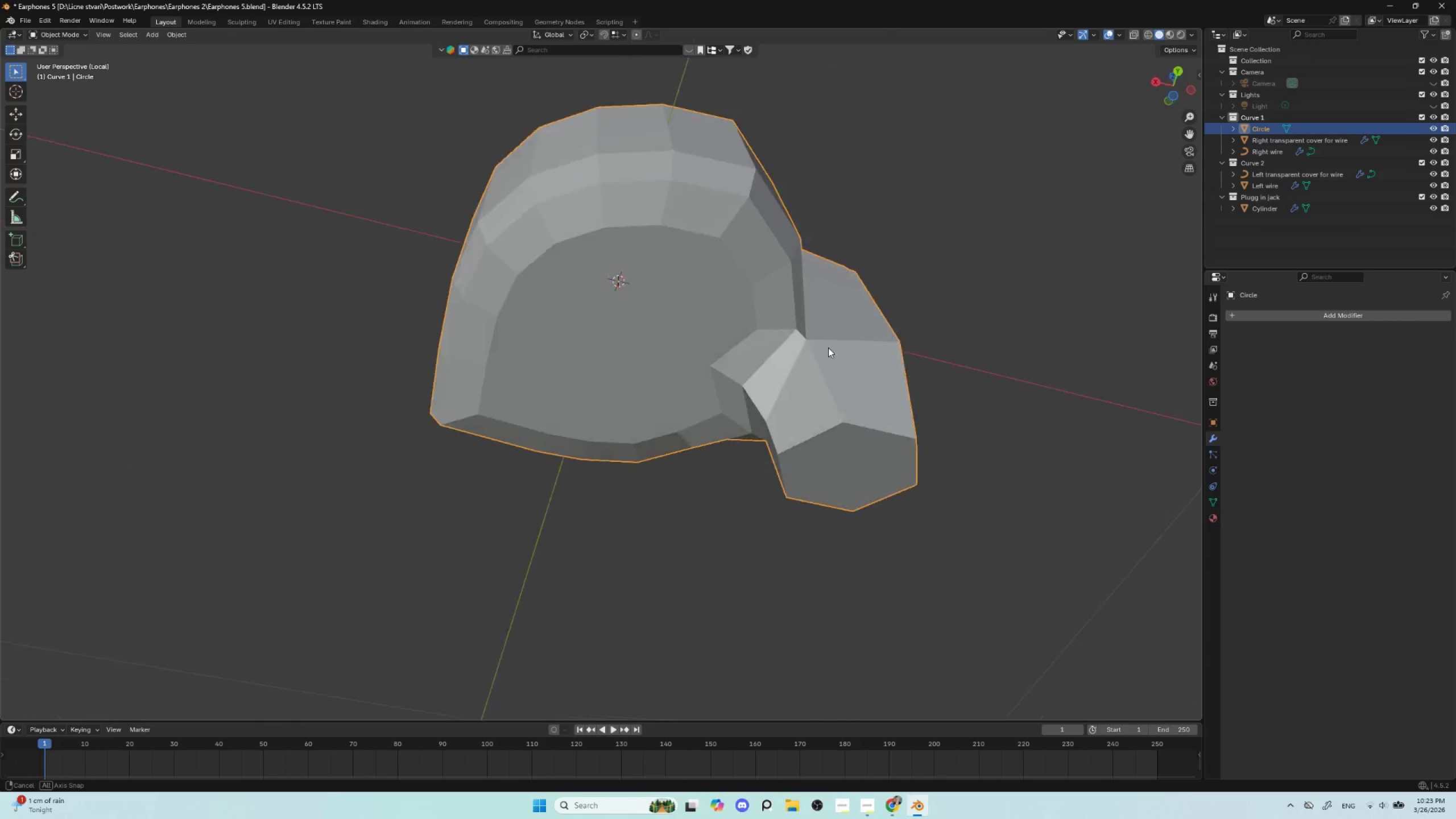 
key(Tab)
 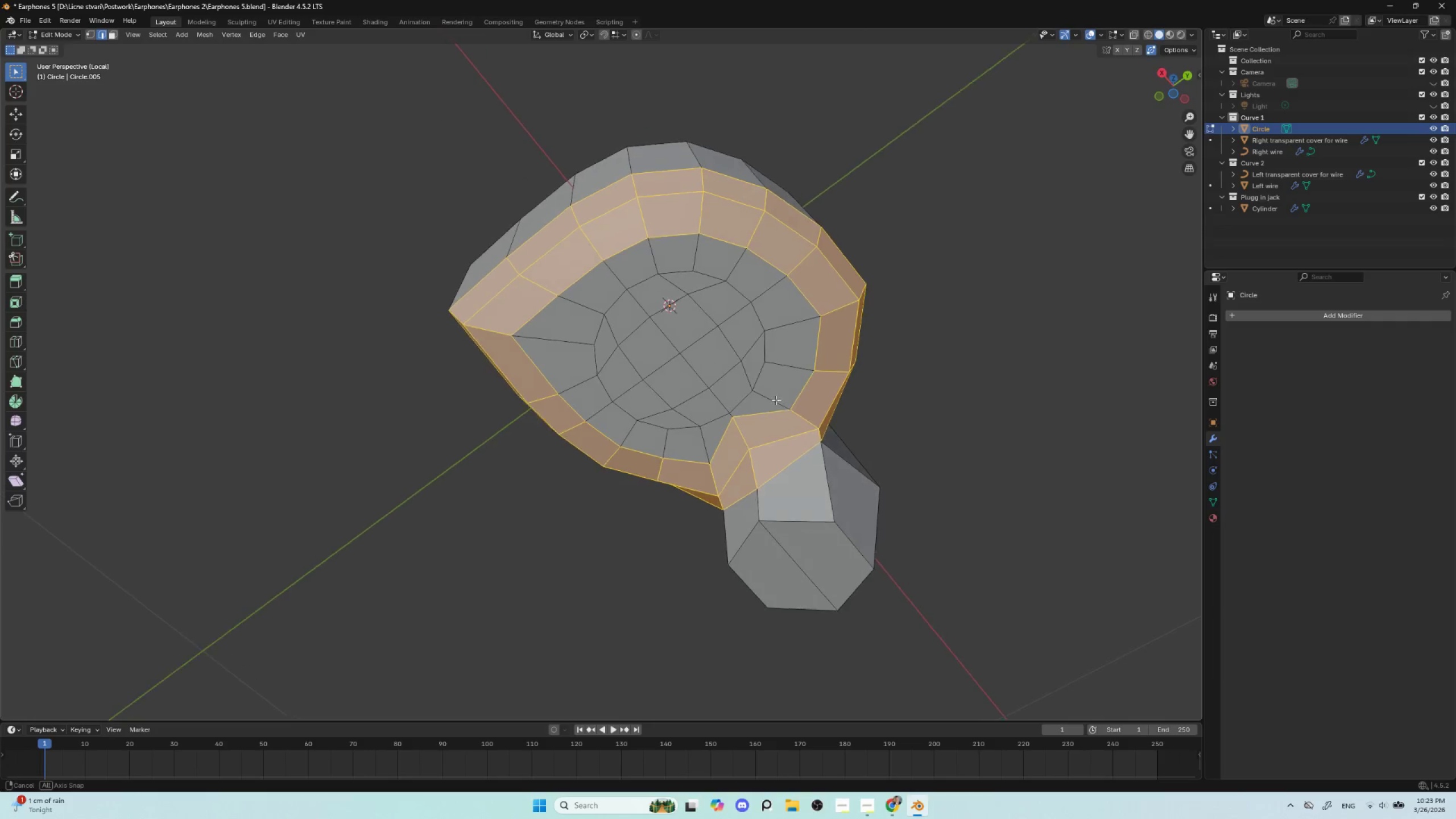 
key(Tab)
 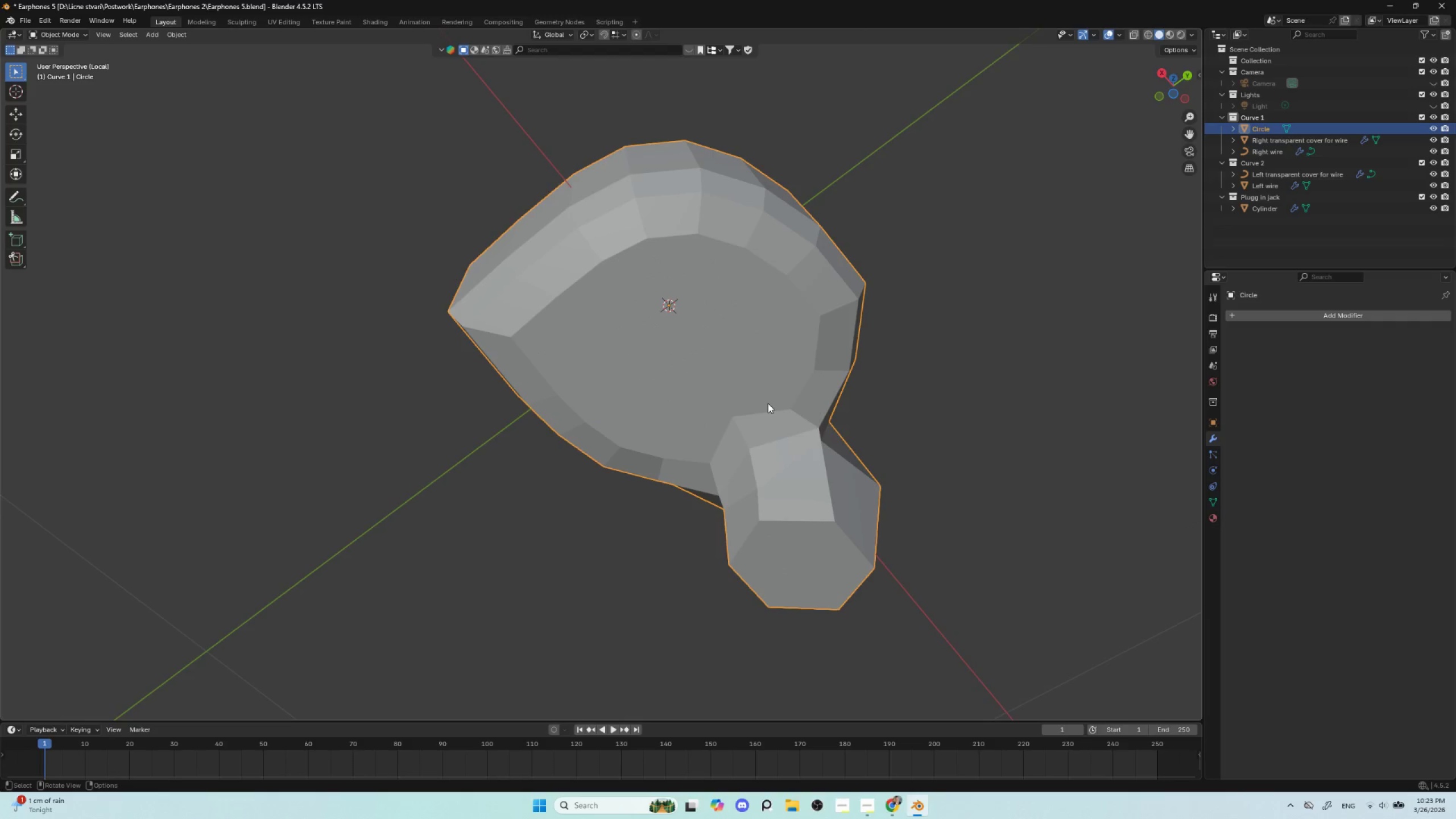 
key(Control+2)
 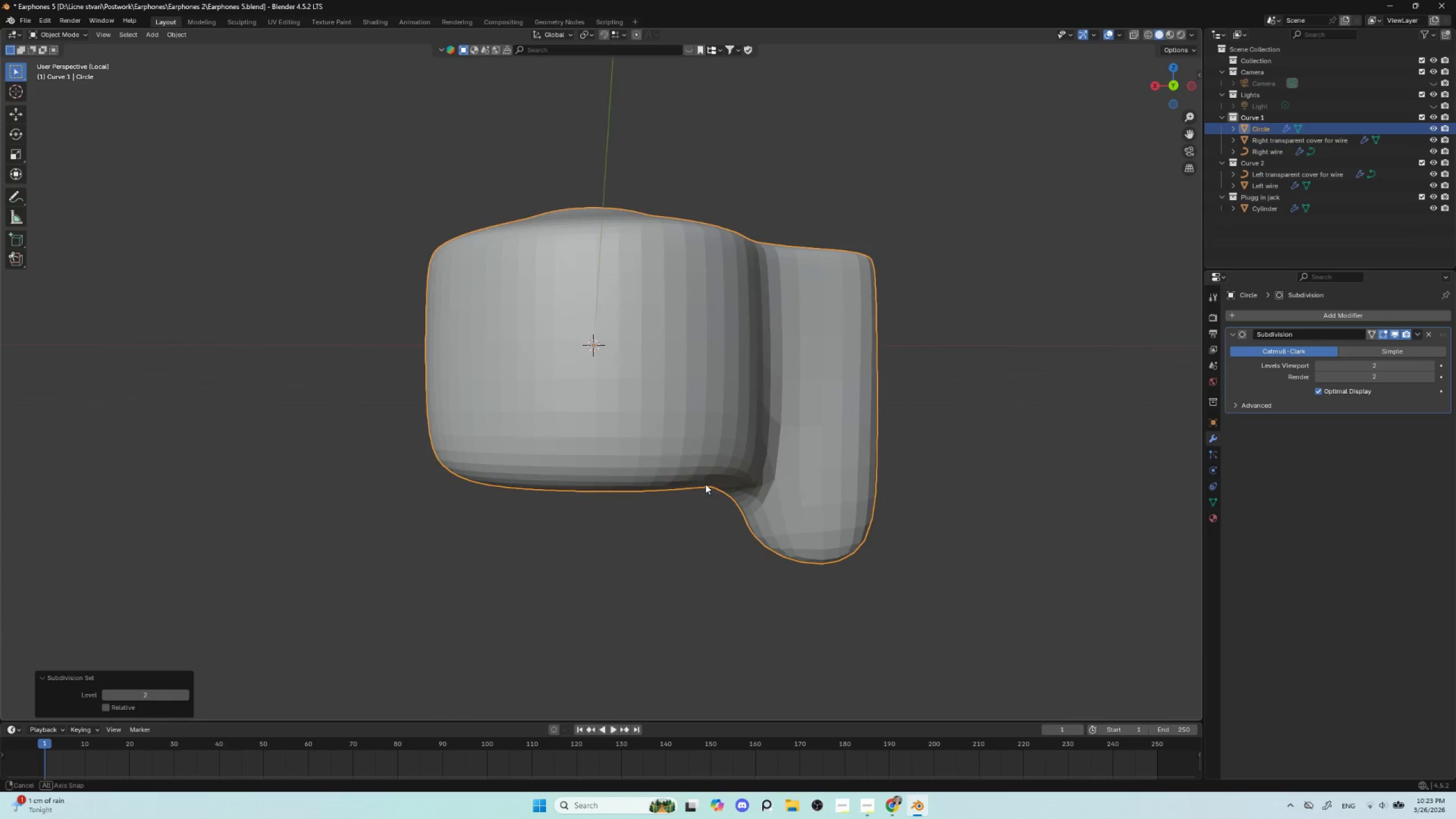 
key(Control+Z)
 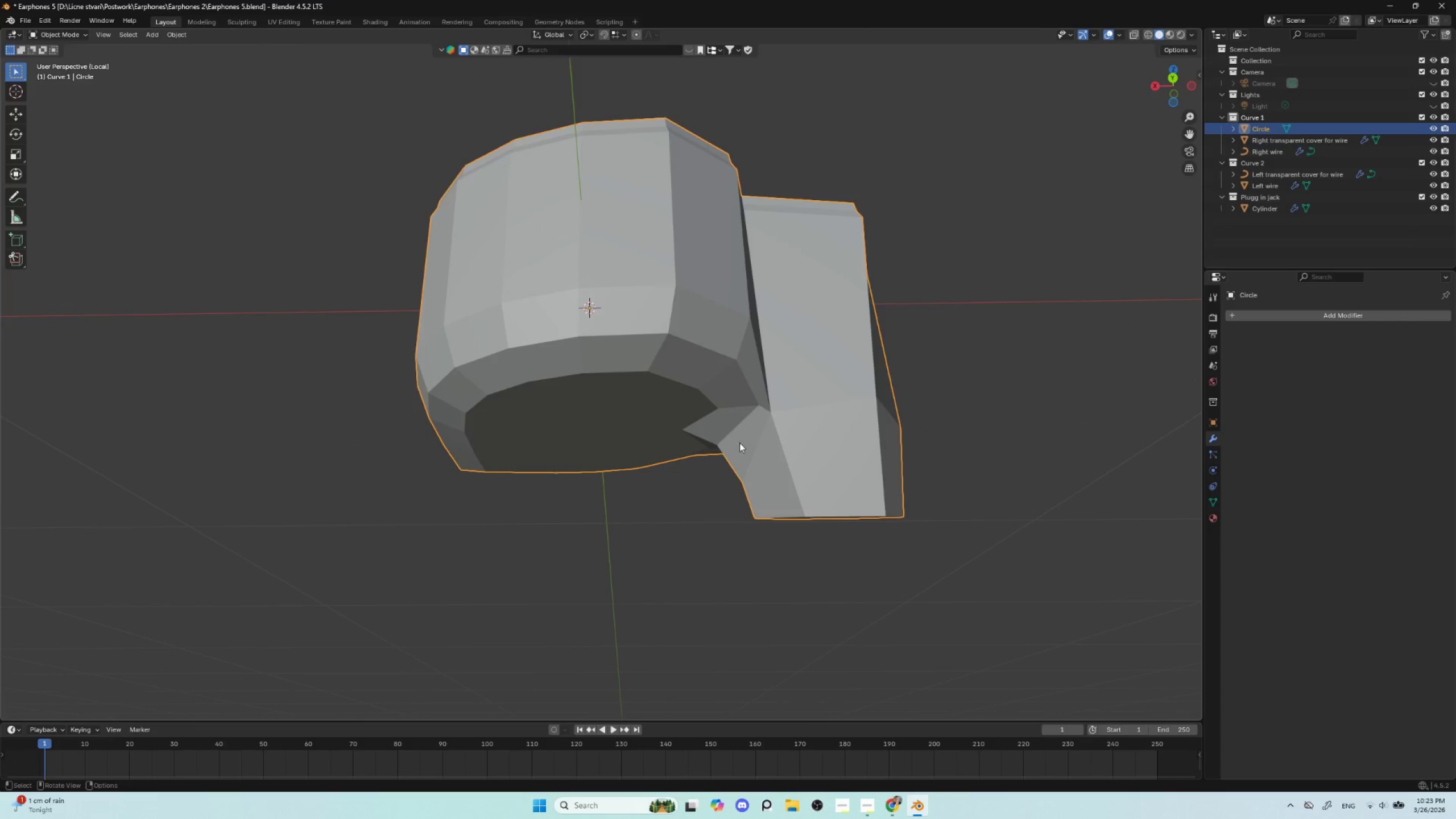 
key(Tab)
 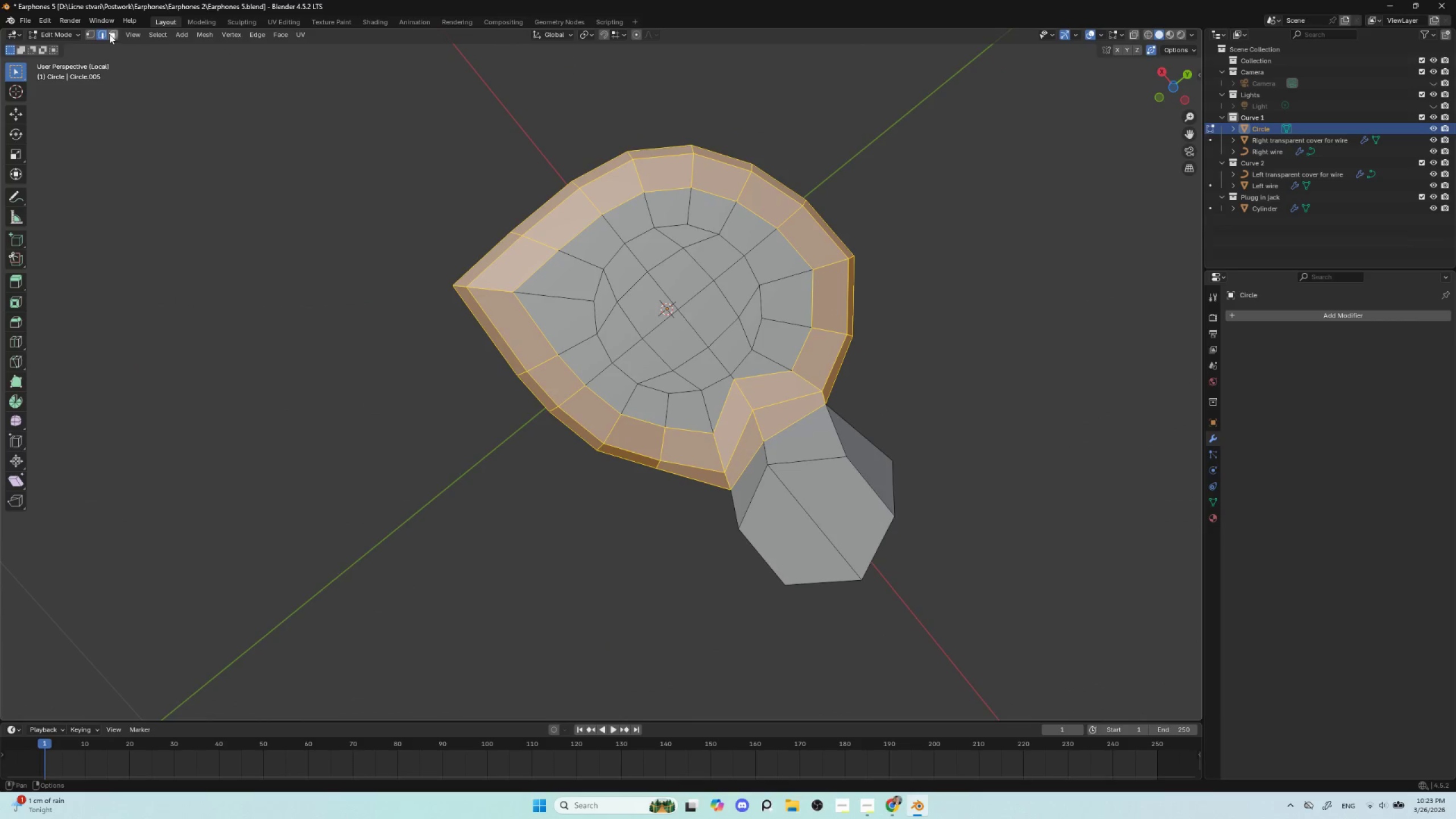 
left_click([90, 38])
 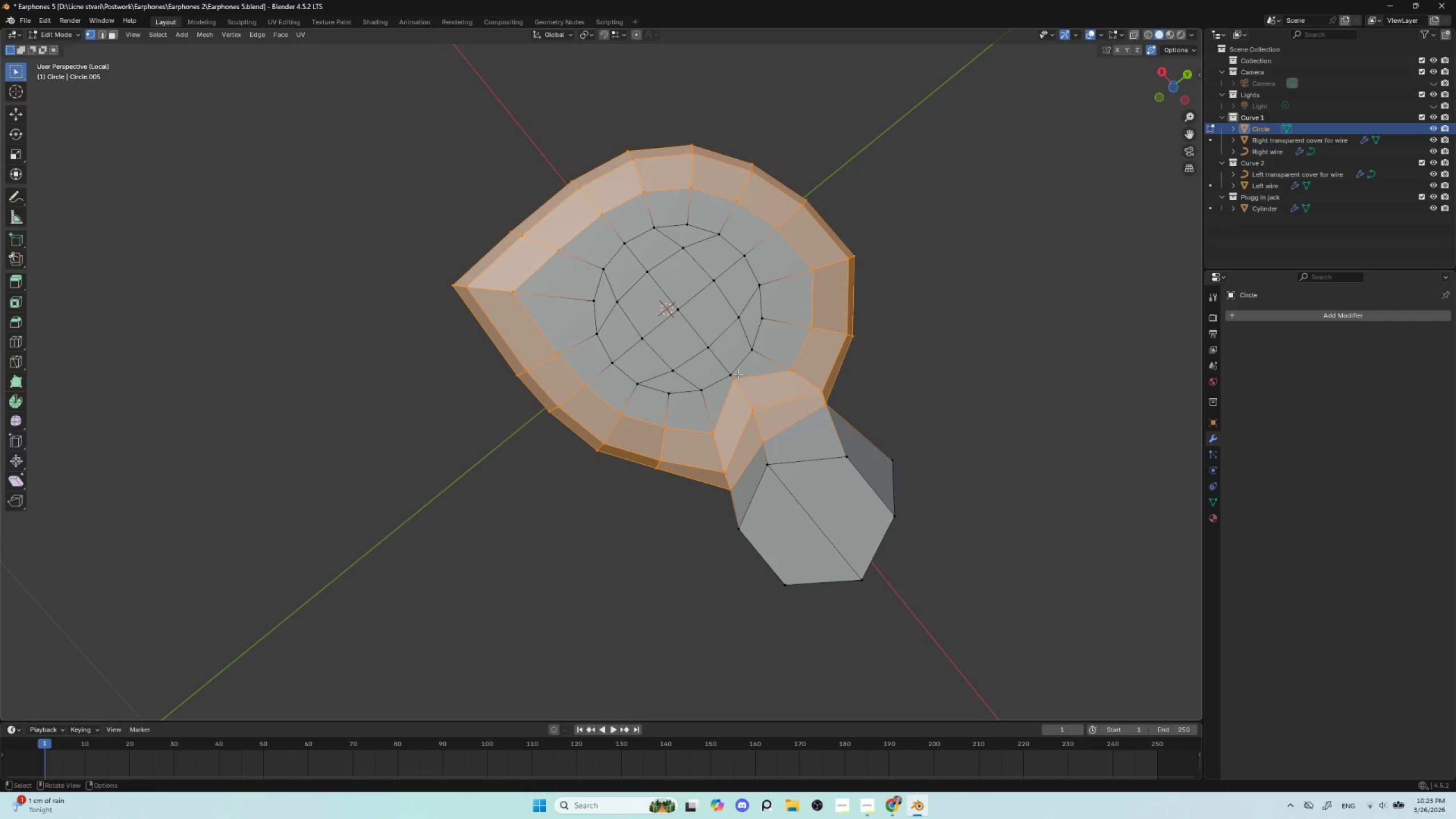 
left_click([738, 380])
 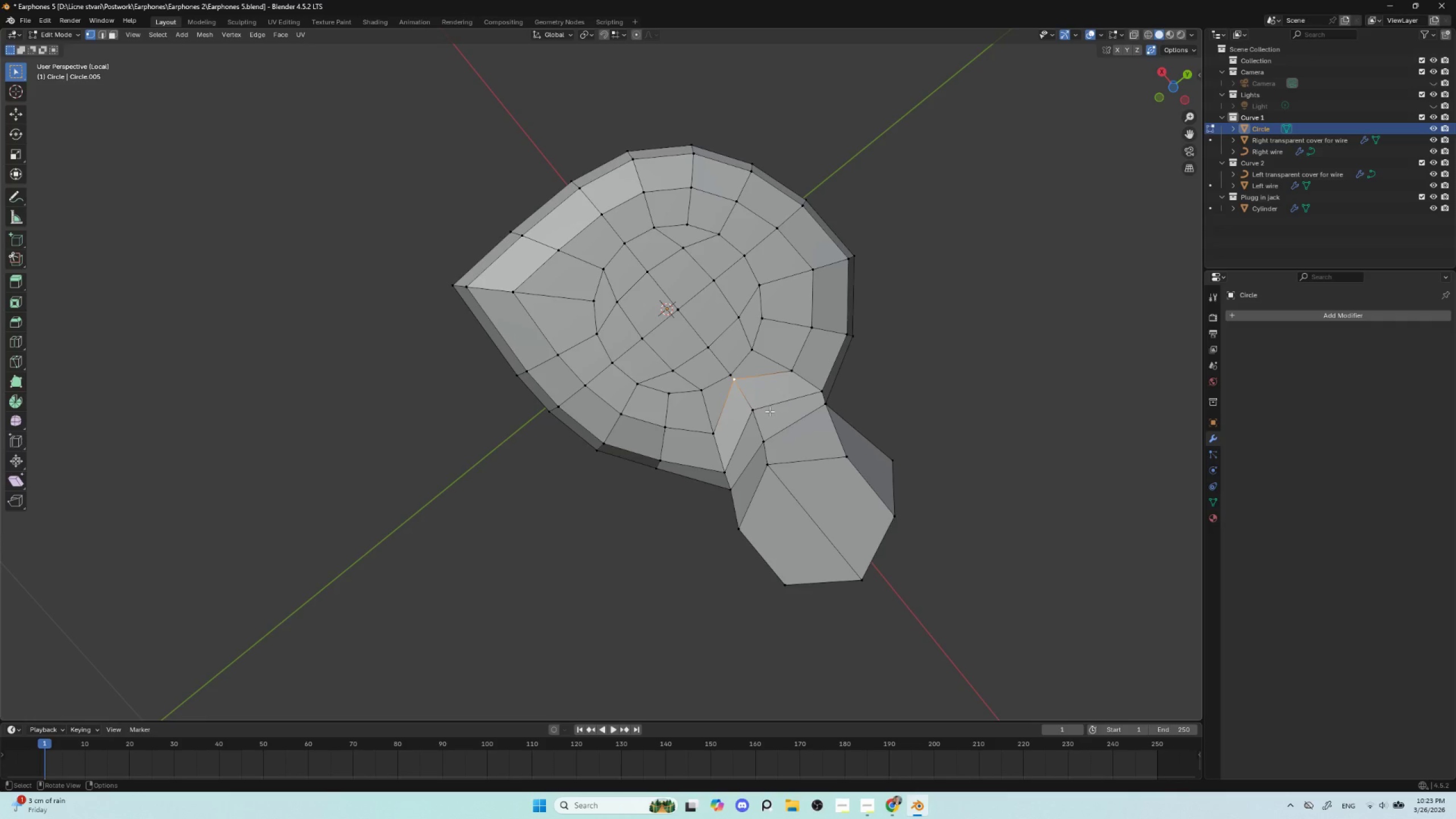 
type(gg)
 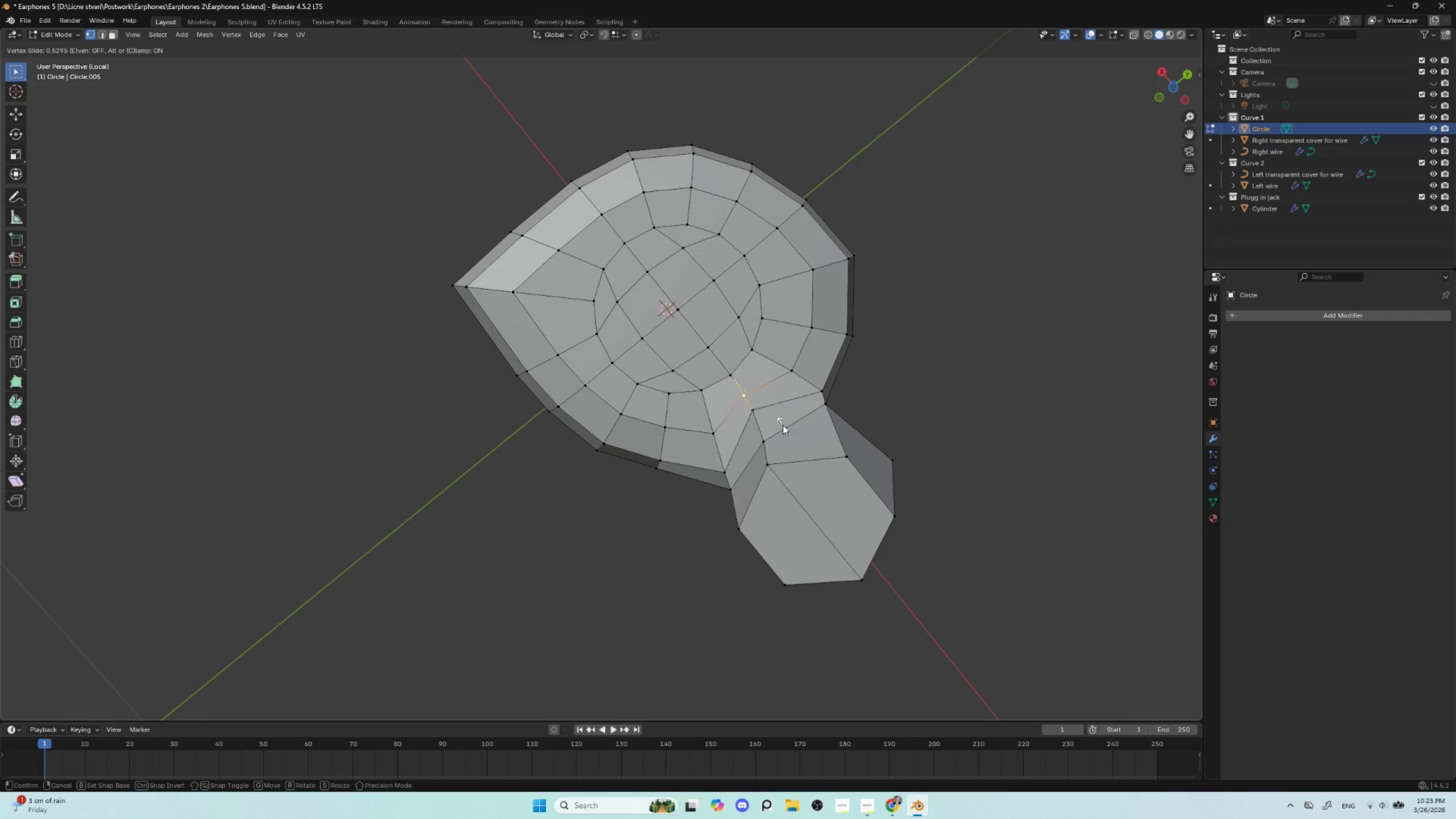 
left_click([784, 427])
 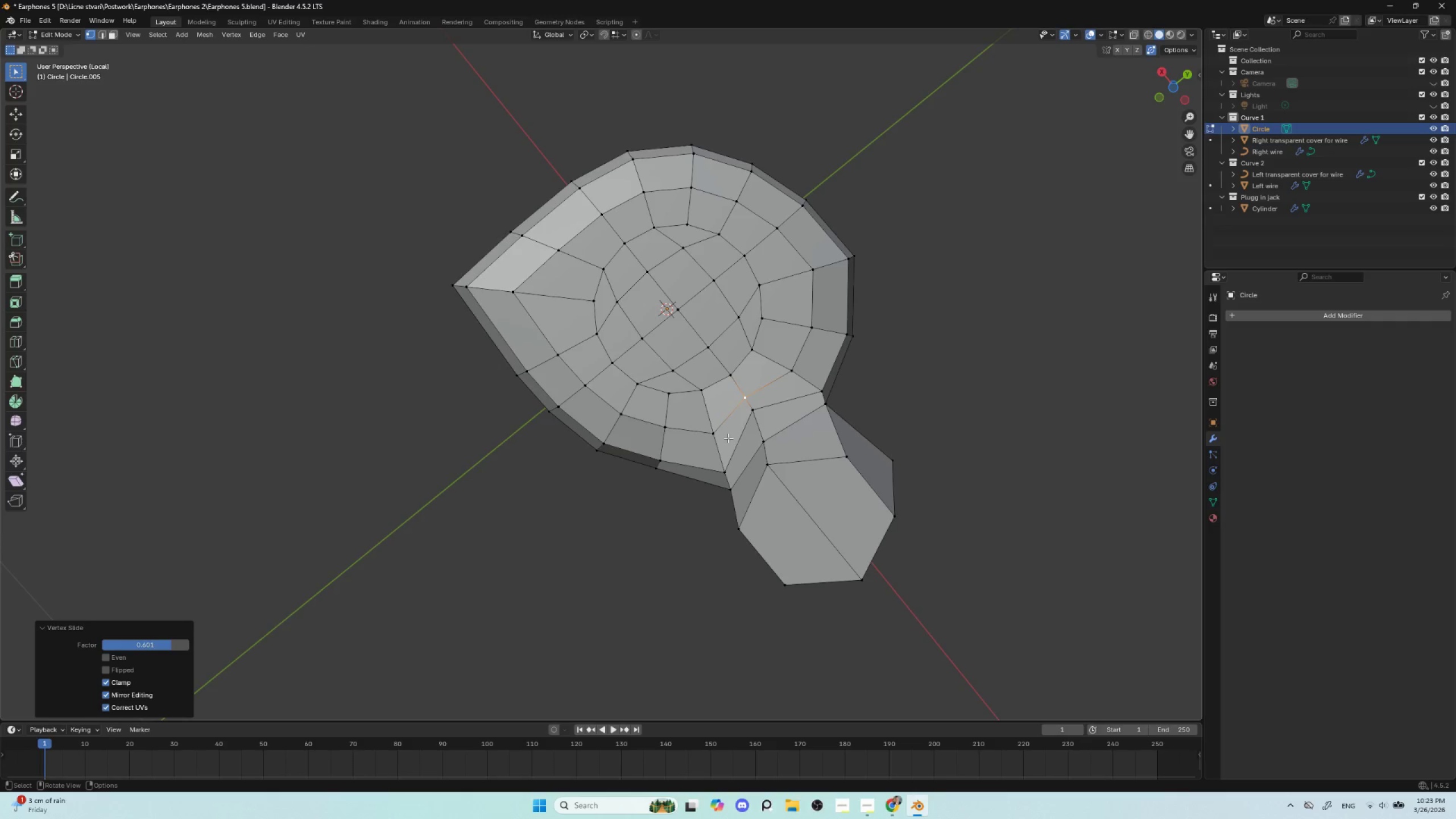 
left_click([712, 432])
 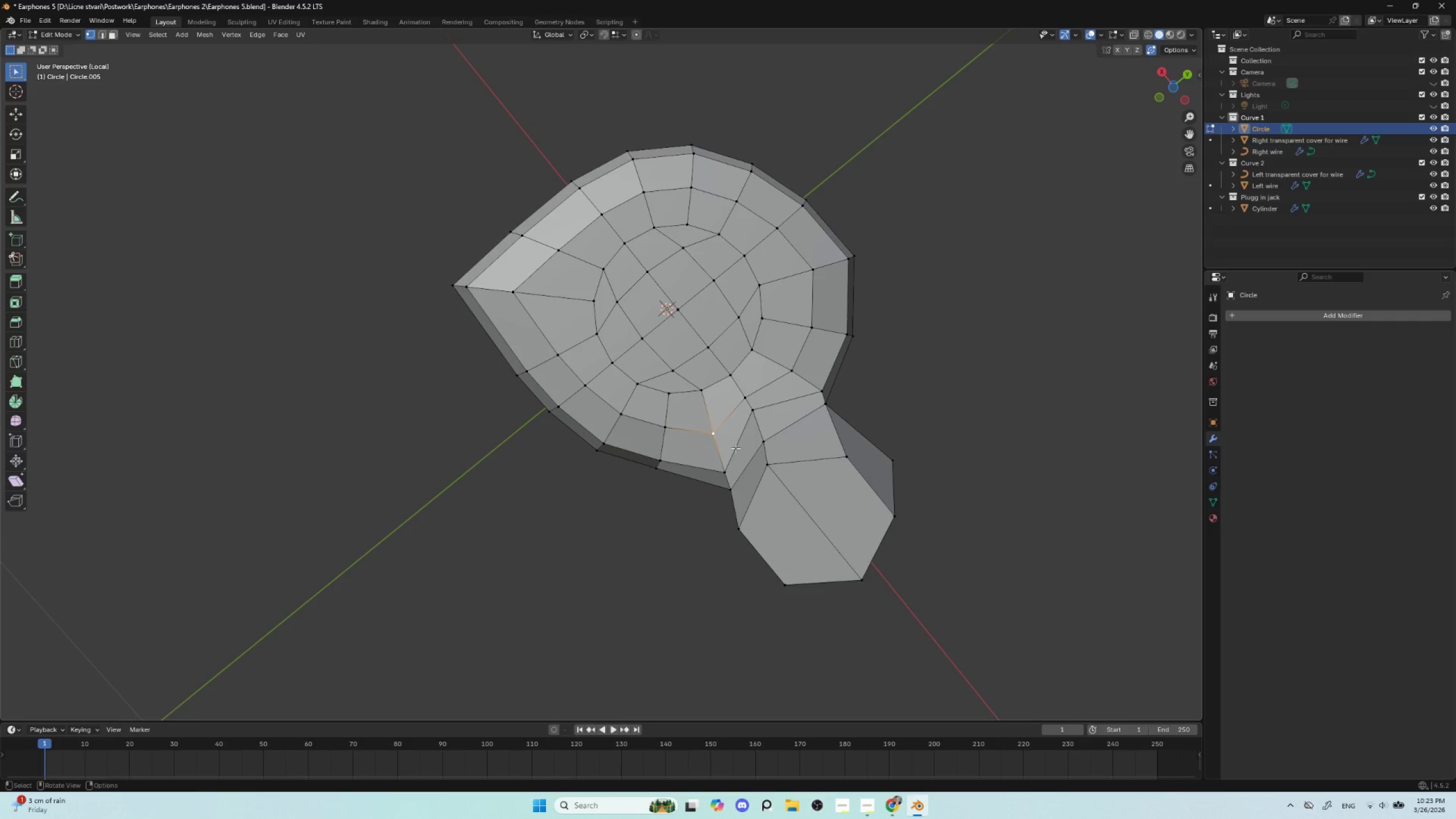 
type(gg)
 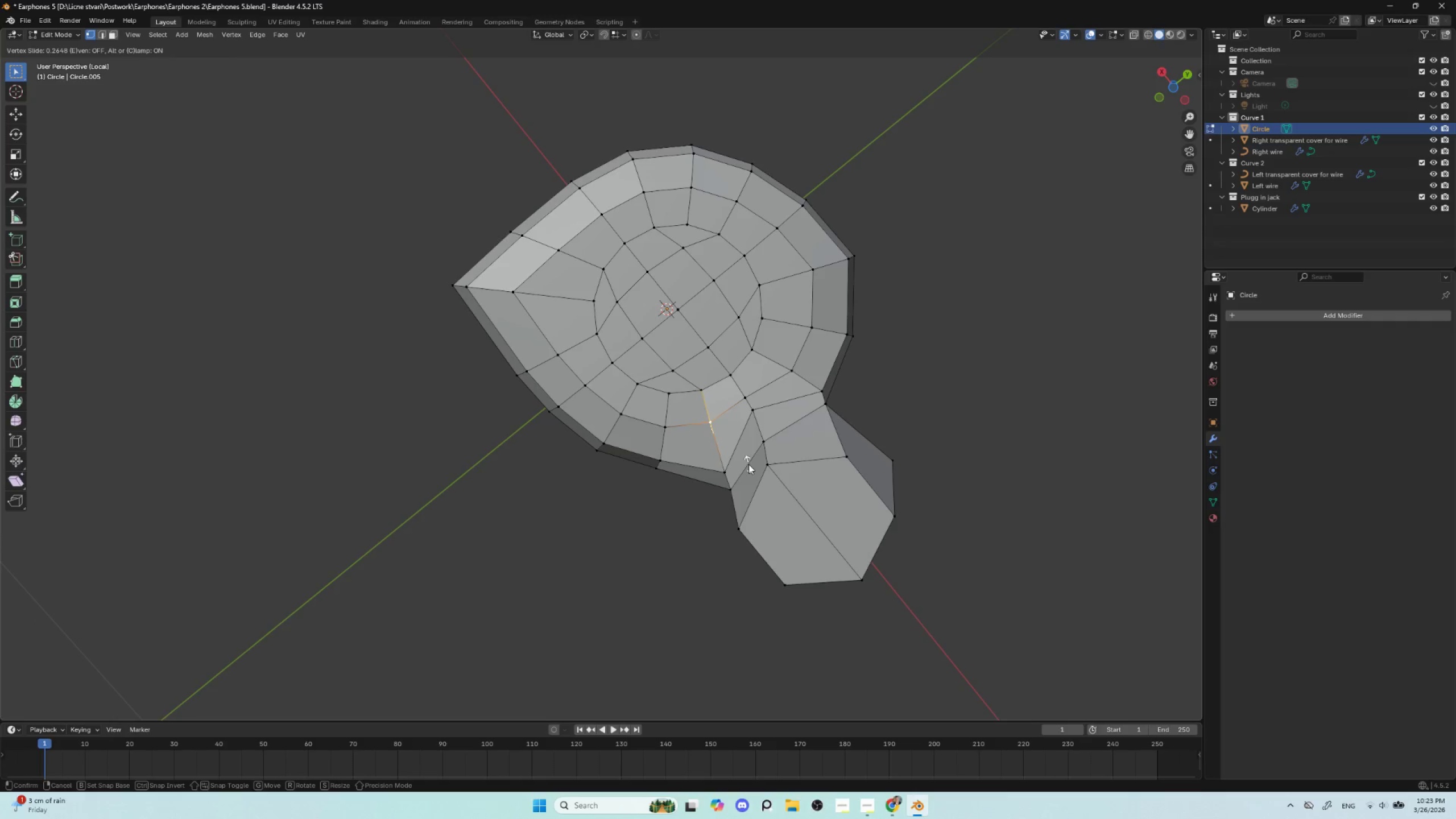 
left_click([748, 464])
 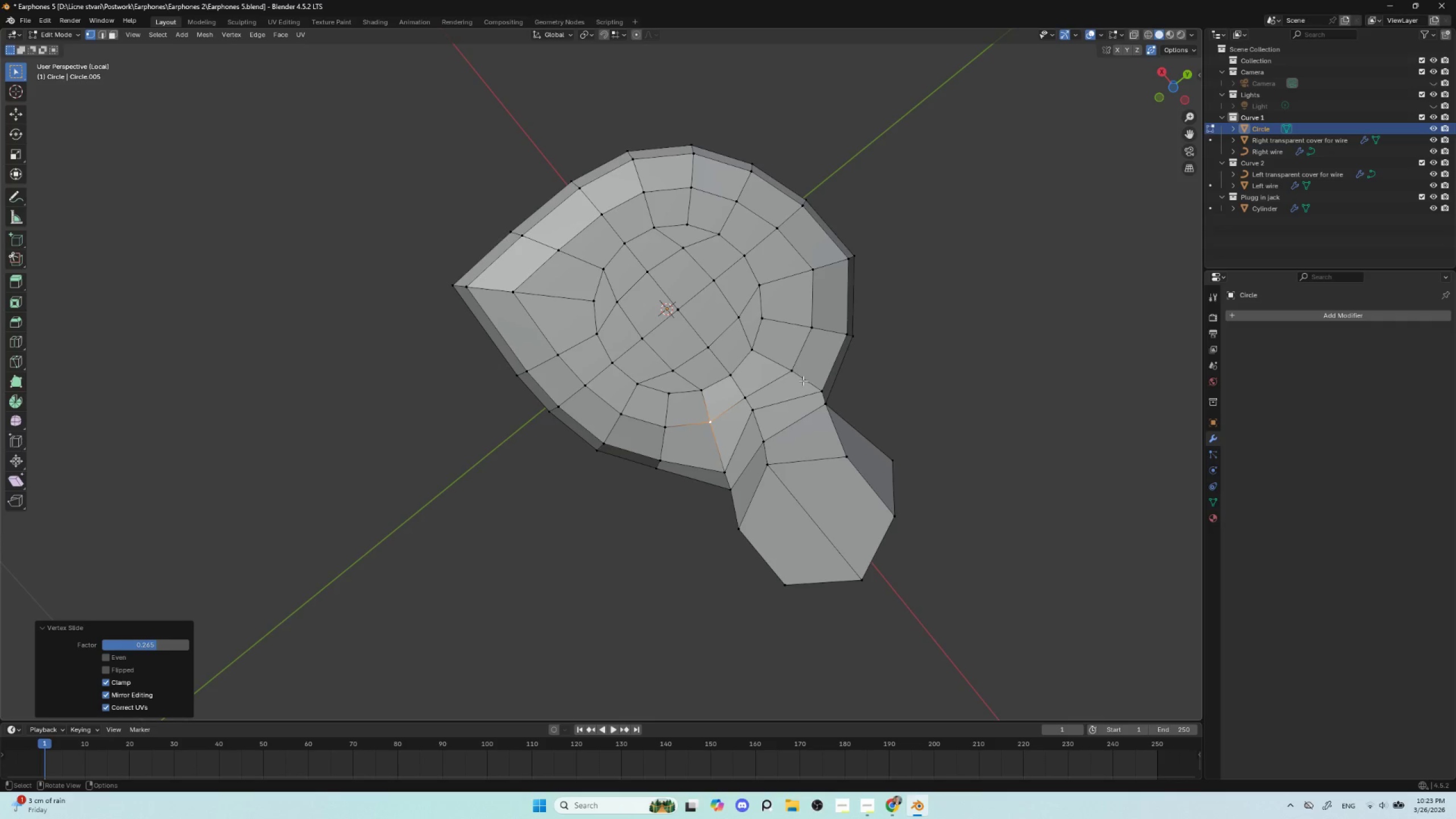 
left_click([796, 370])
 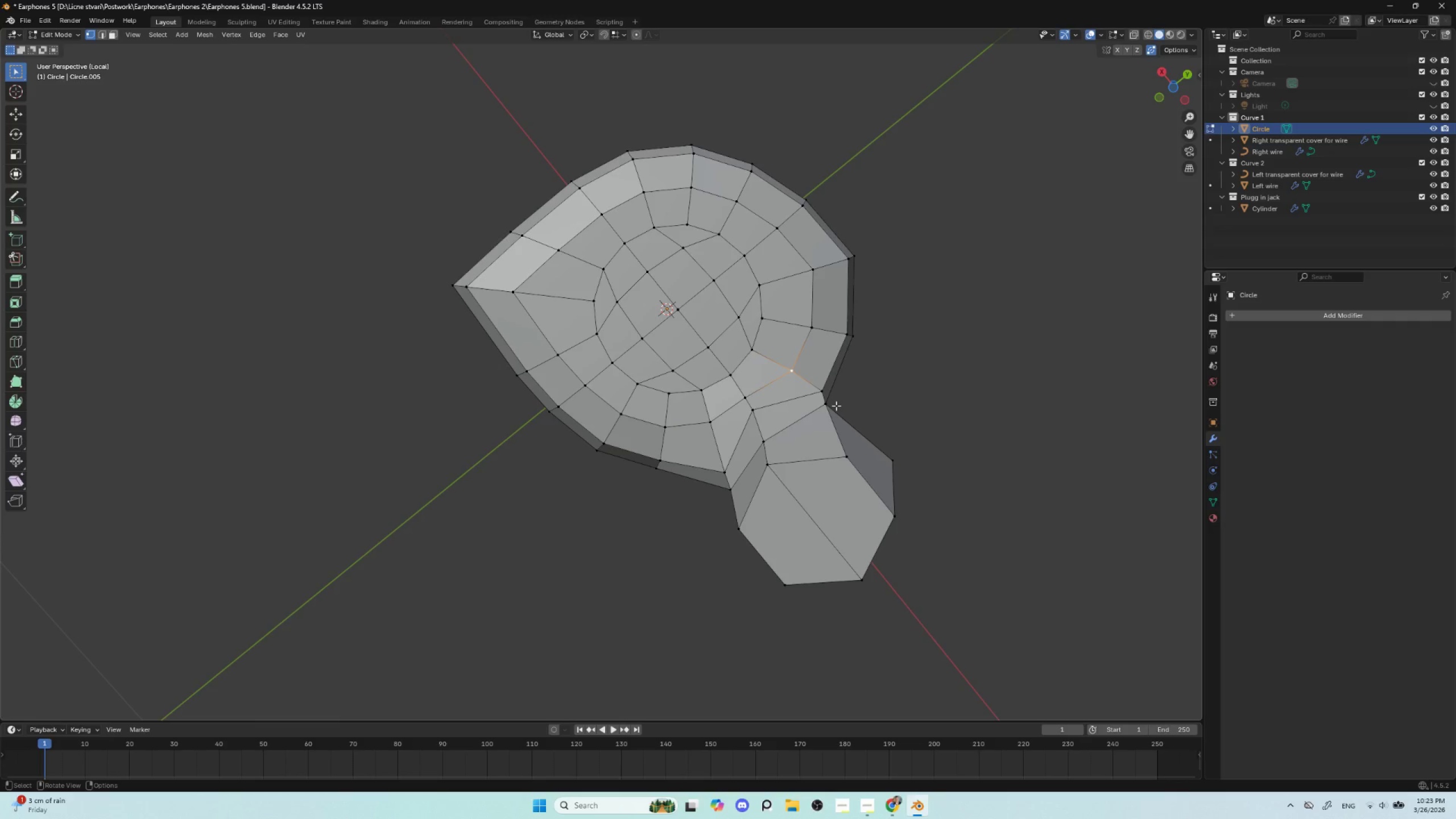 
type(gg)
 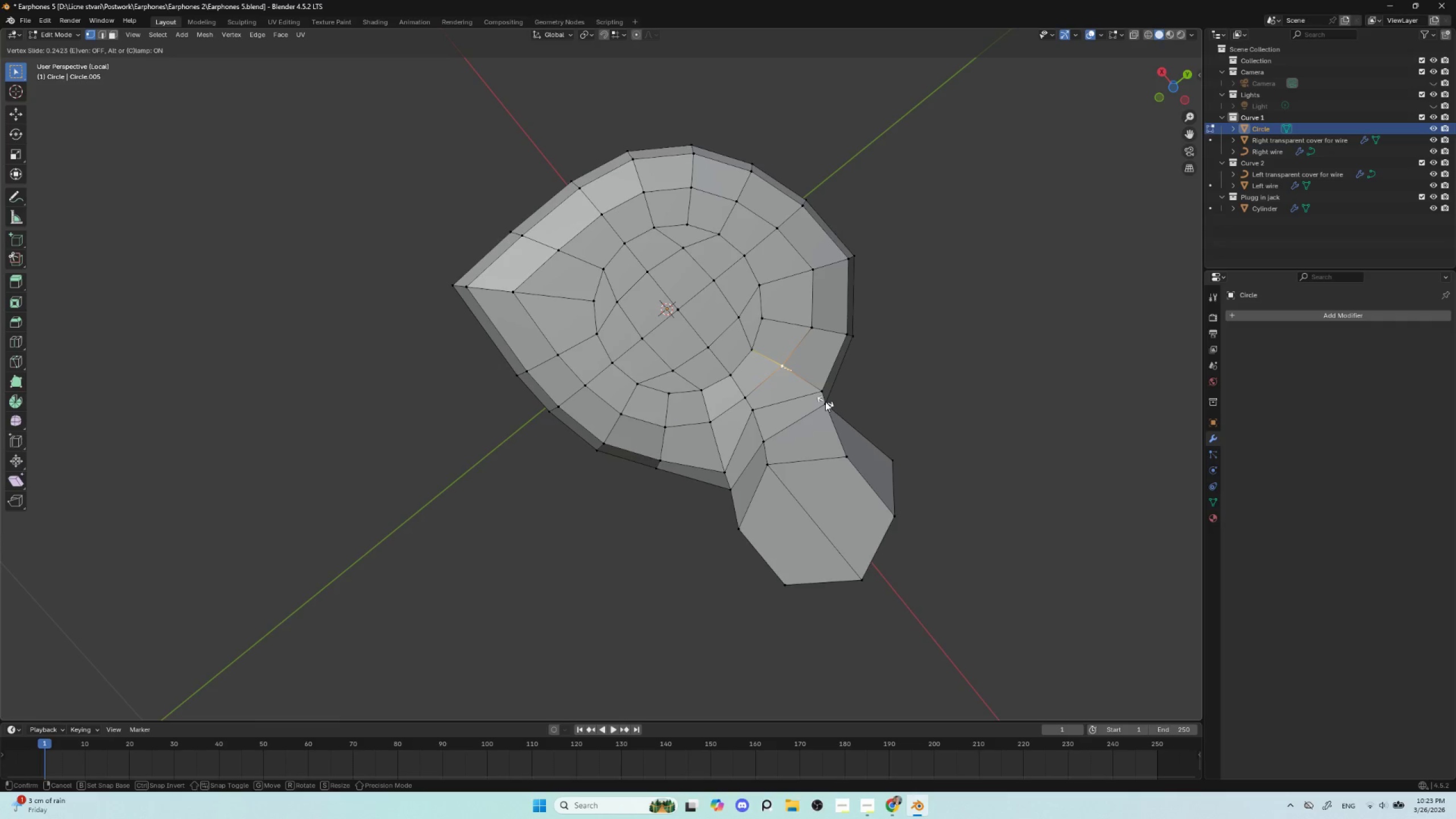 
left_click([825, 402])
 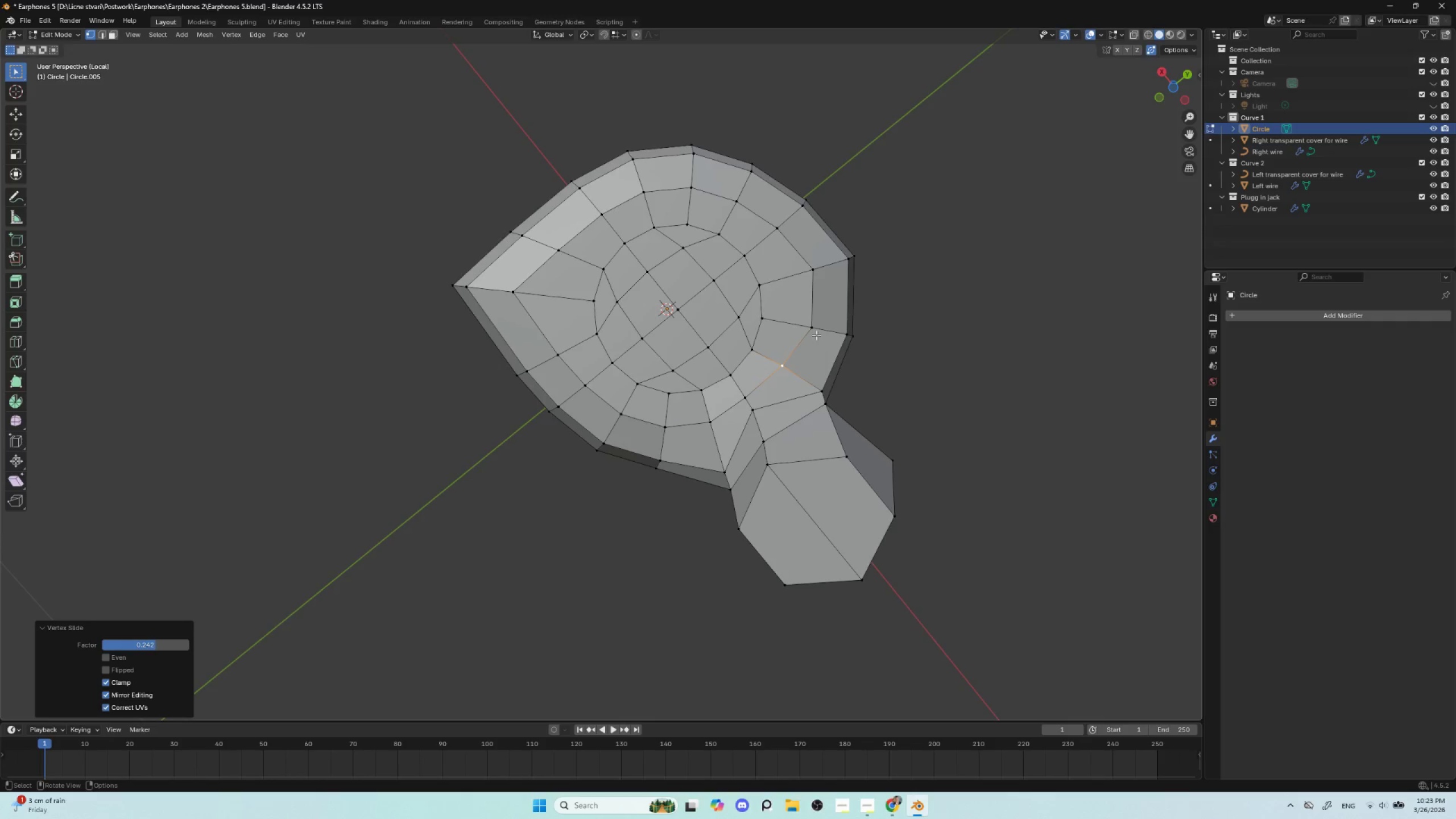 
left_click([812, 326])
 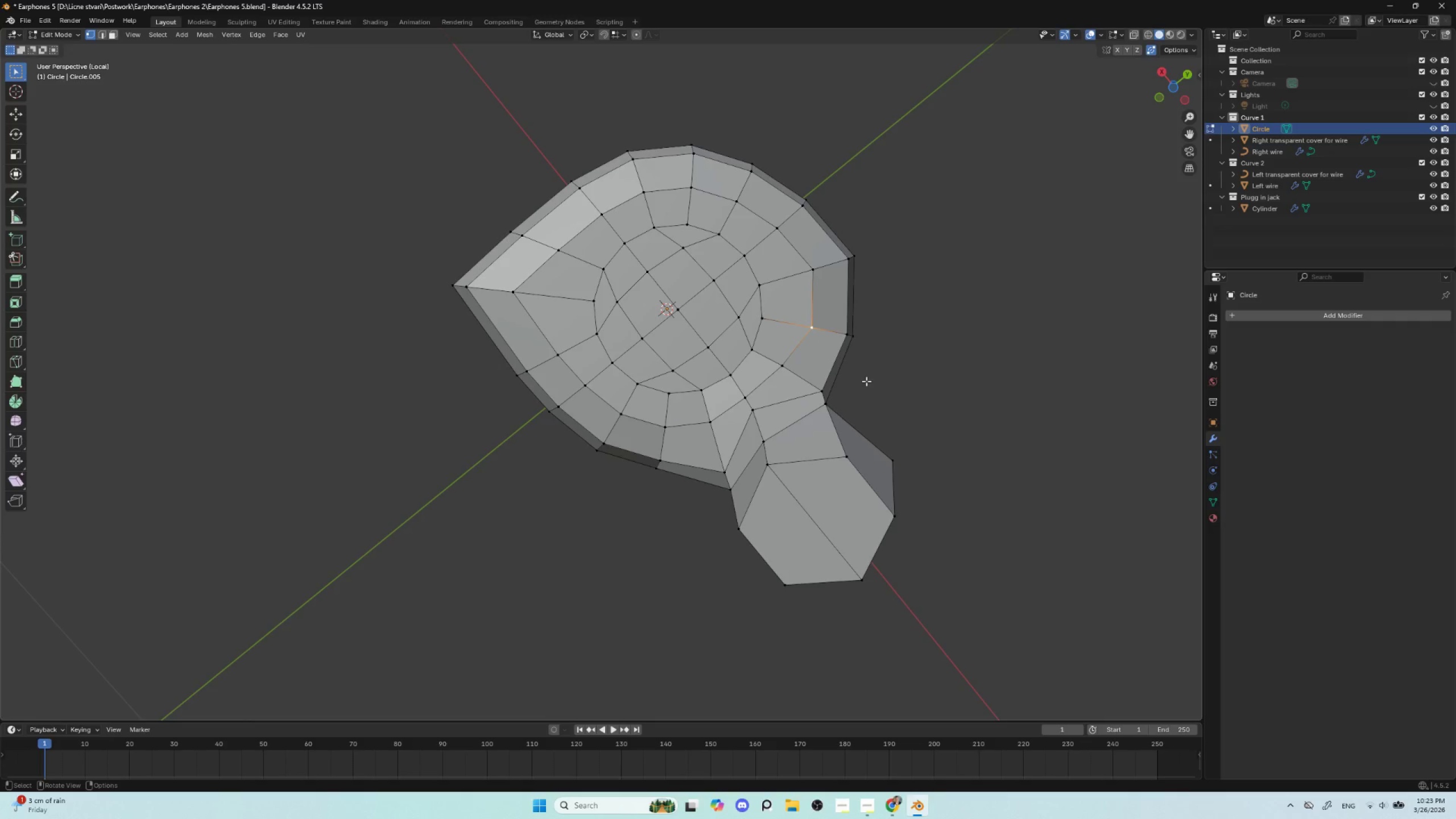 
type(gg)
 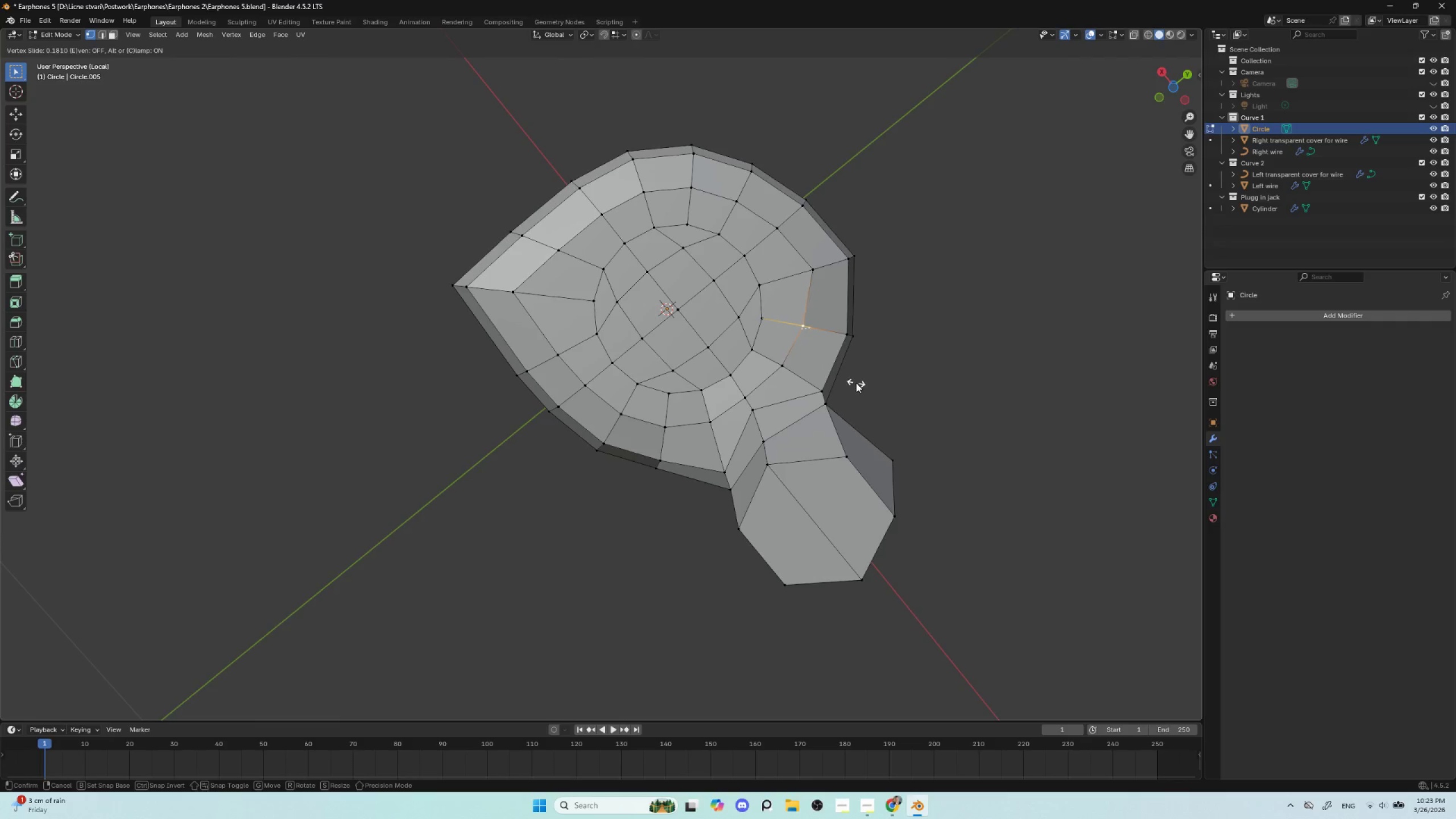 
left_click([856, 383])
 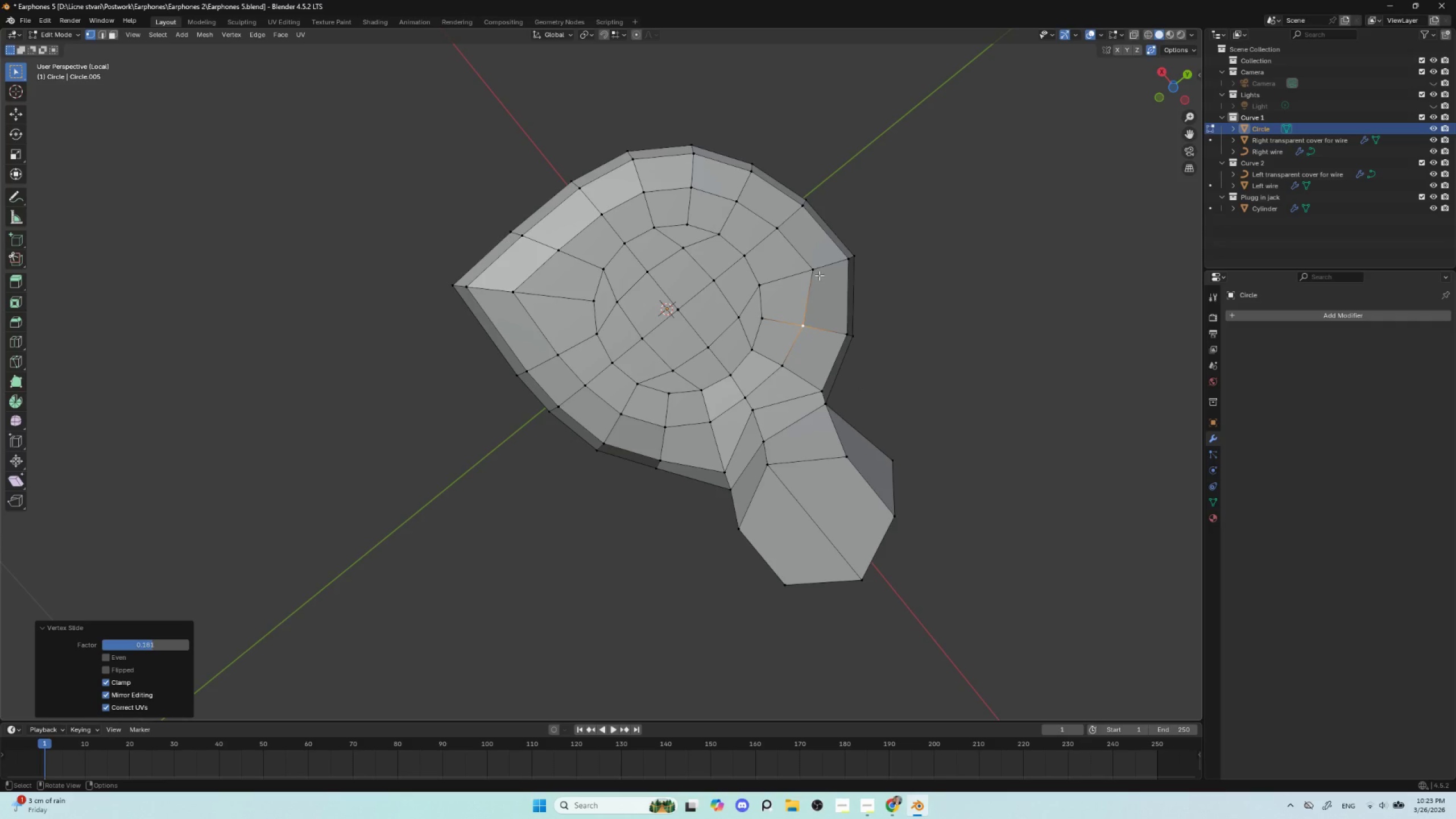 
left_click([817, 272])
 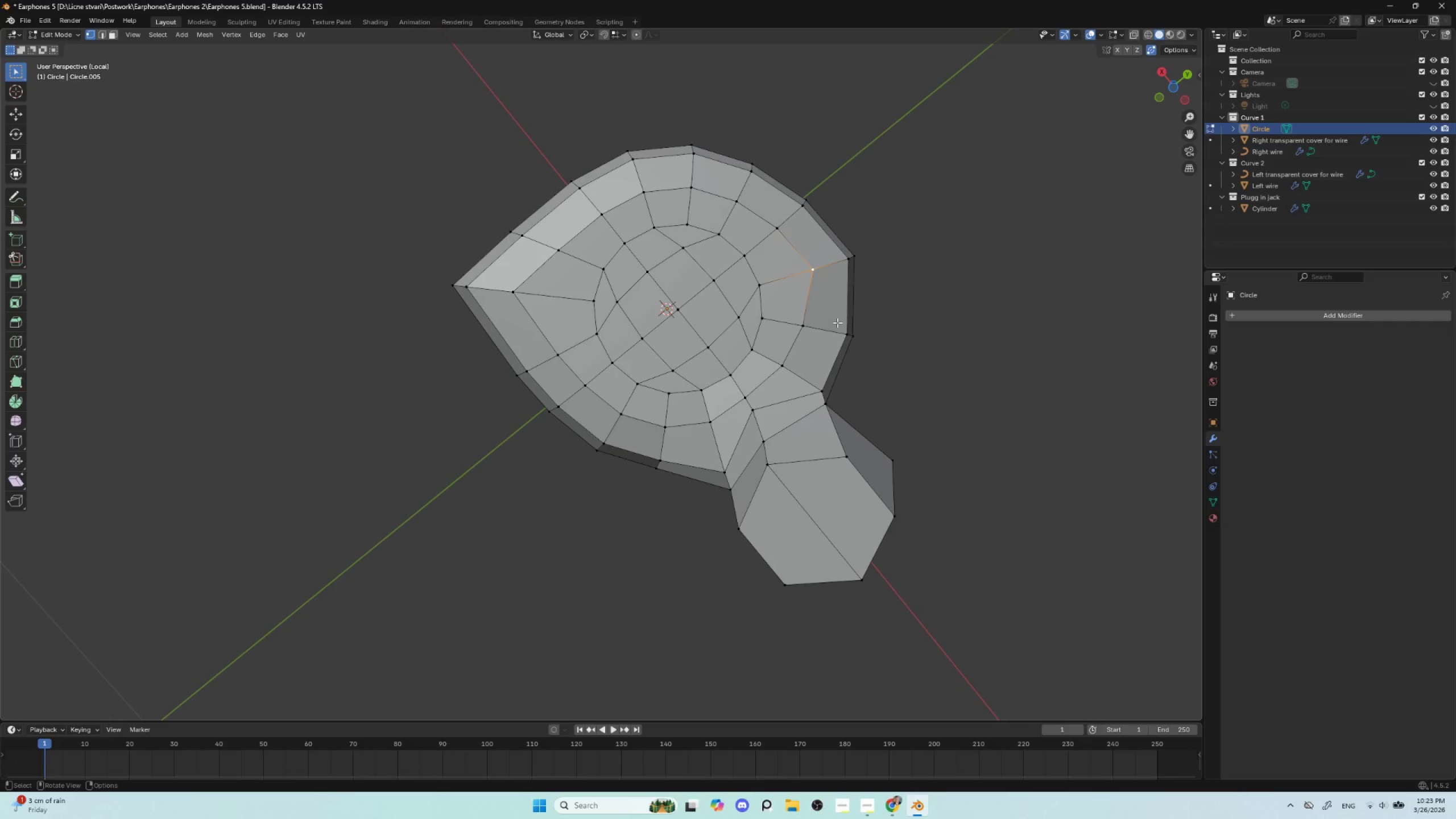 
type(gg)
 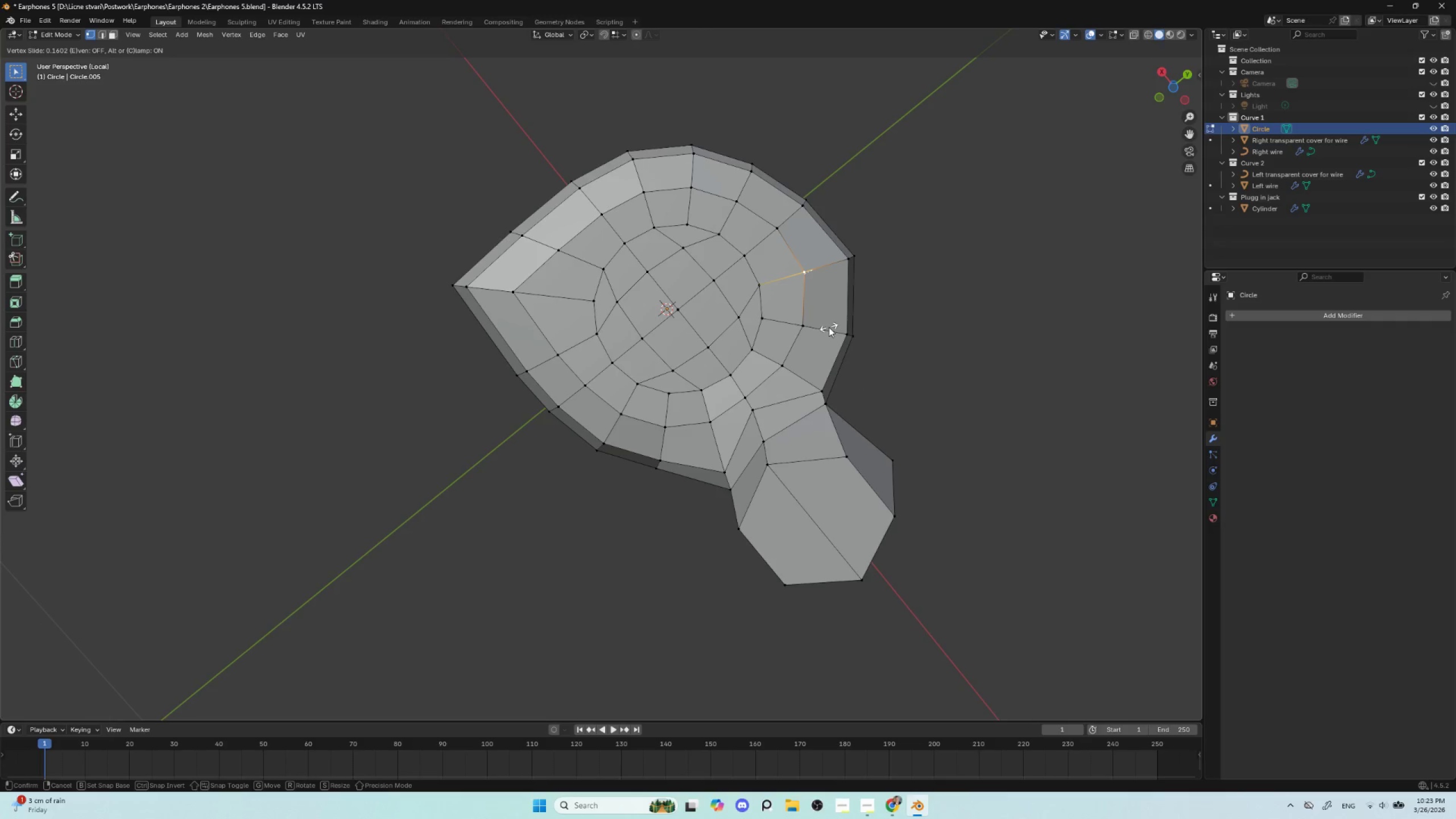 
left_click([829, 327])
 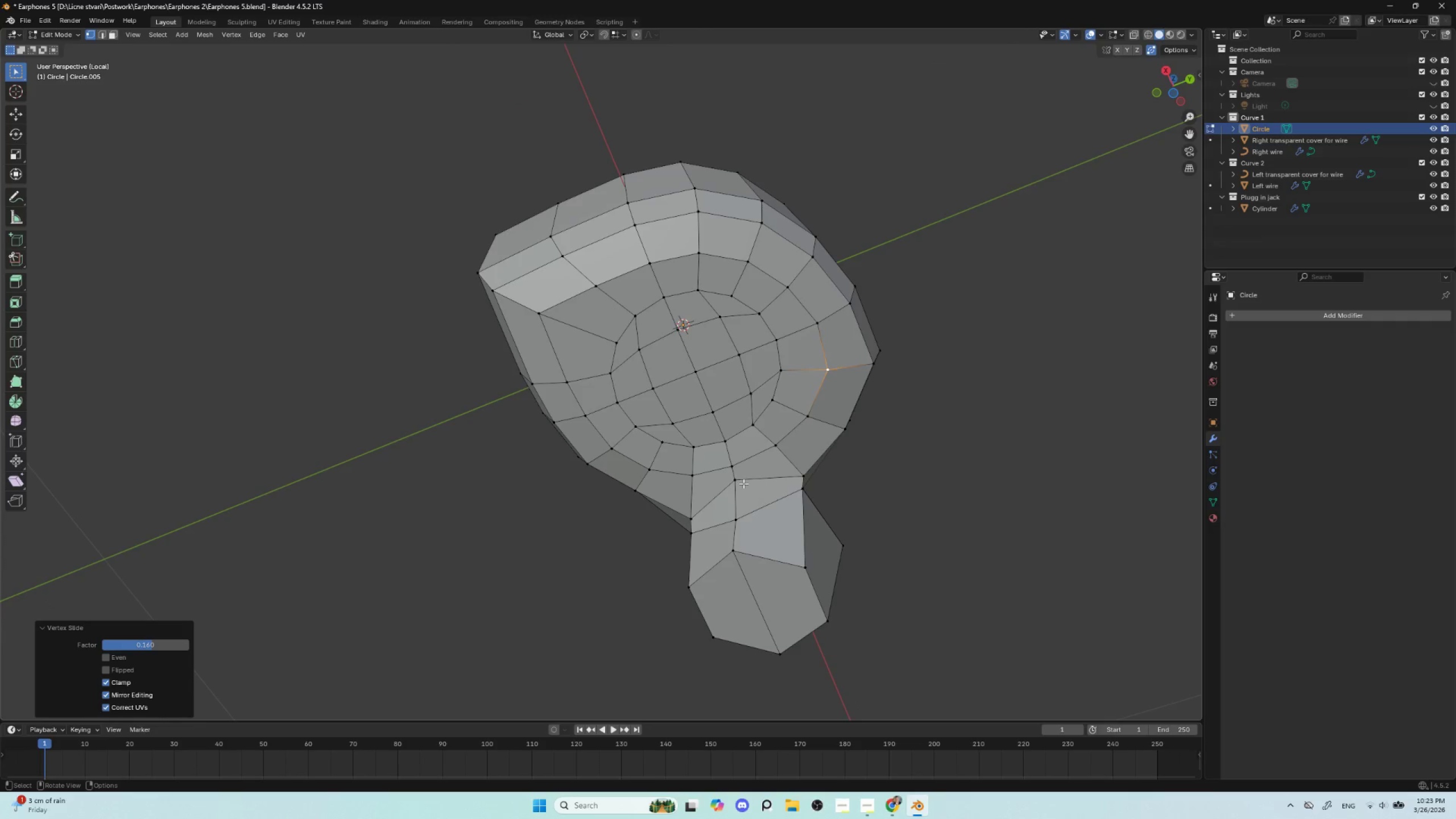 
left_click([733, 477])
 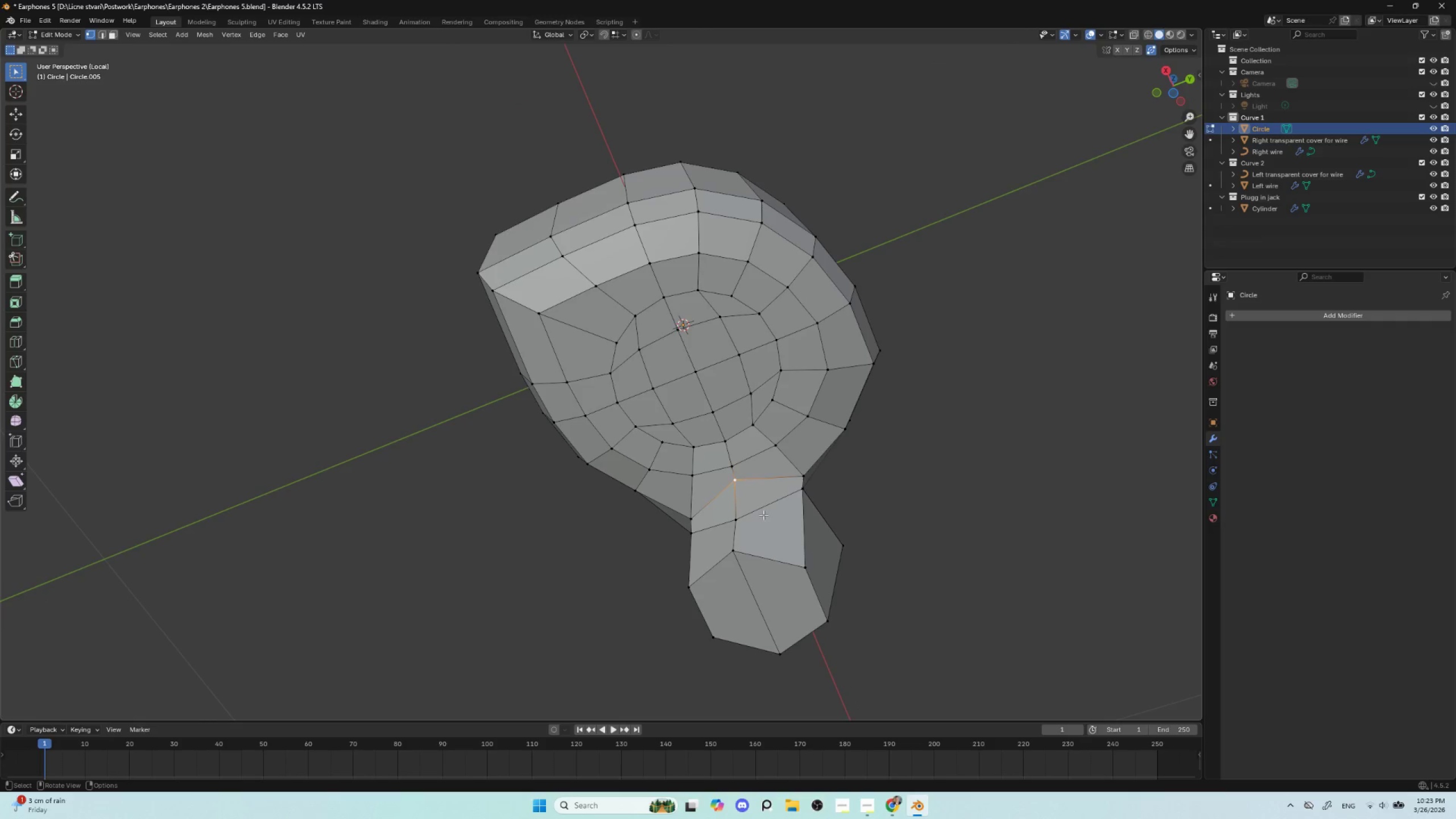 
type(gg)
 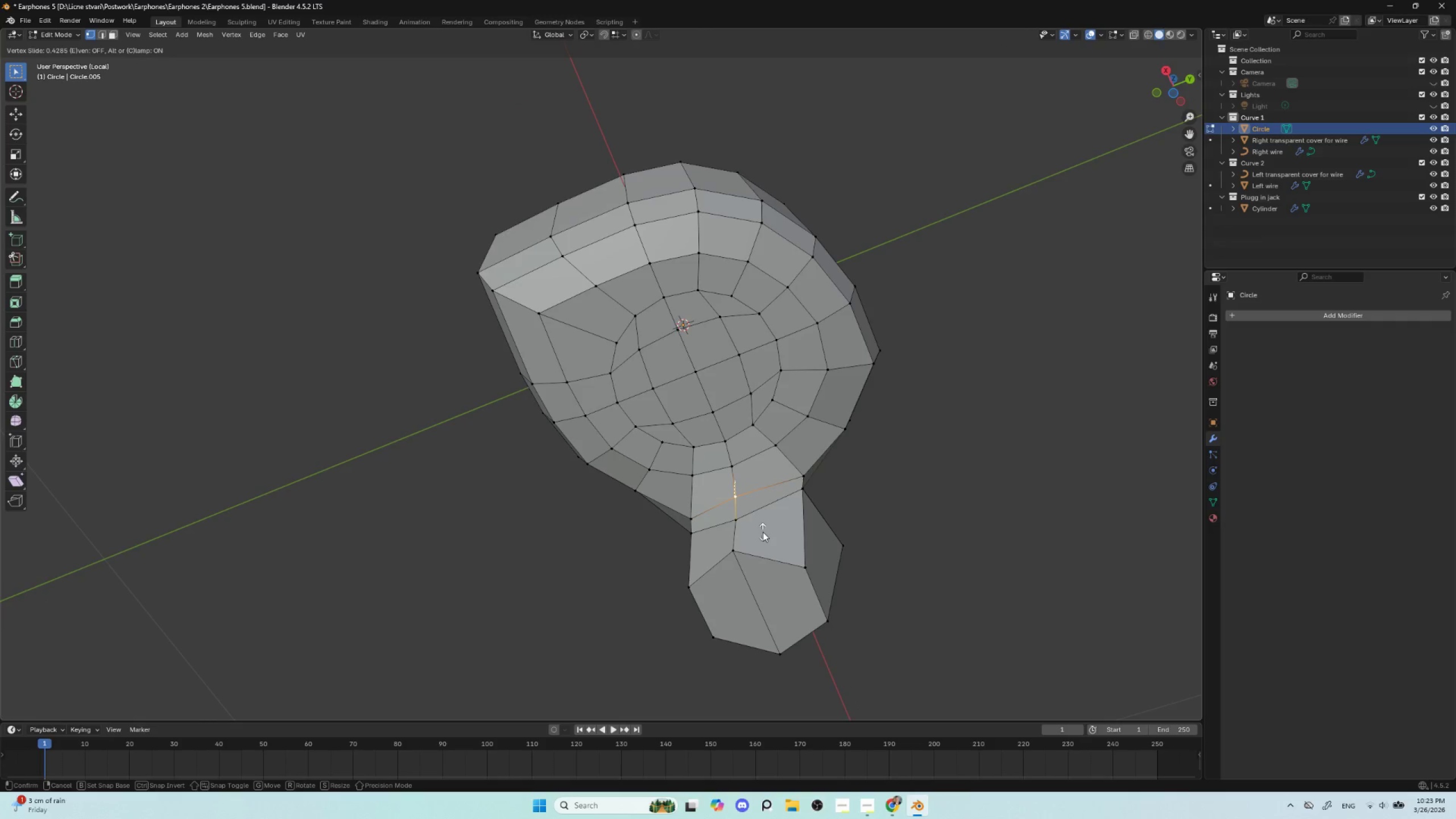 
left_click([763, 532])
 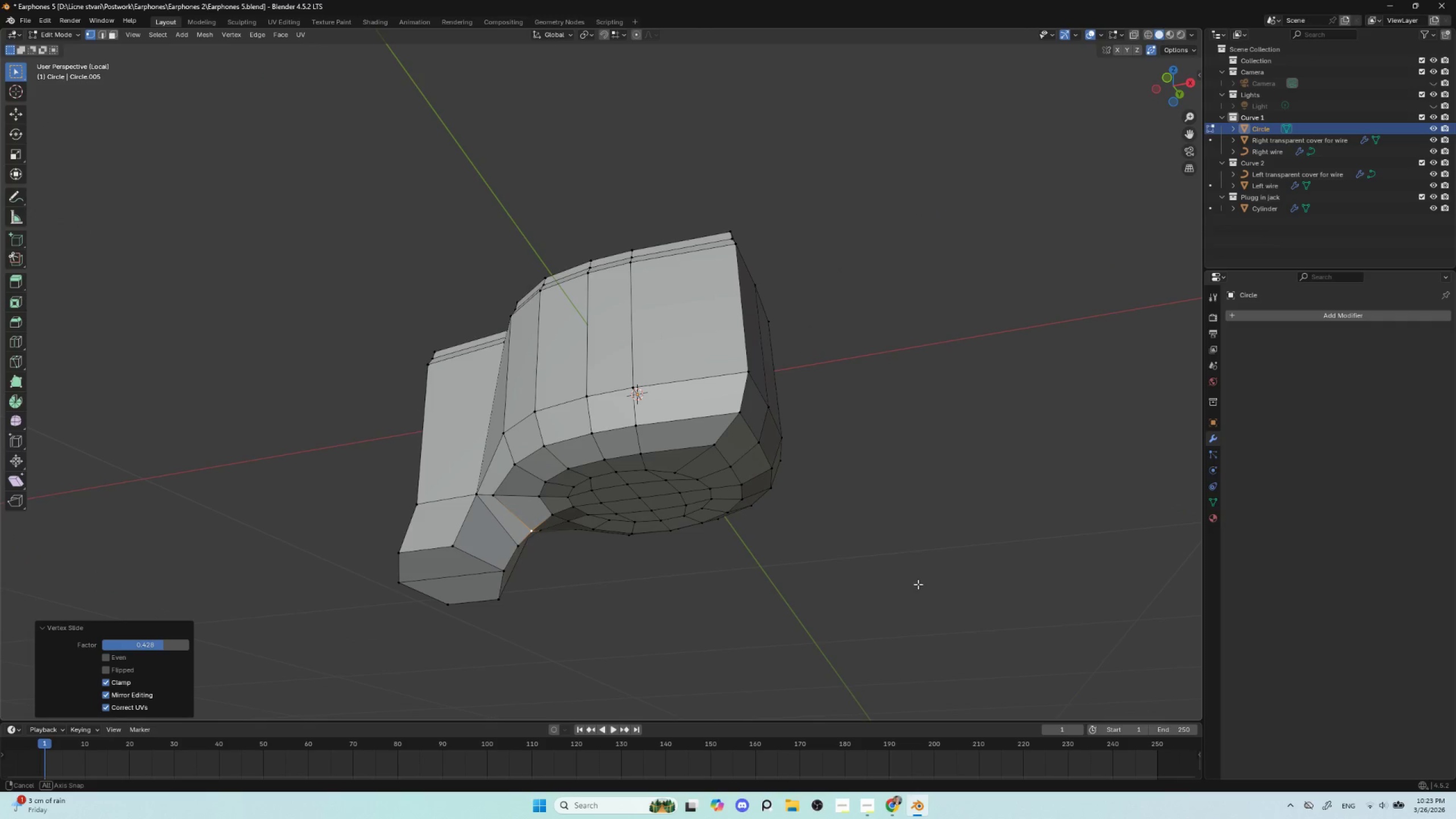 
left_click([499, 503])
 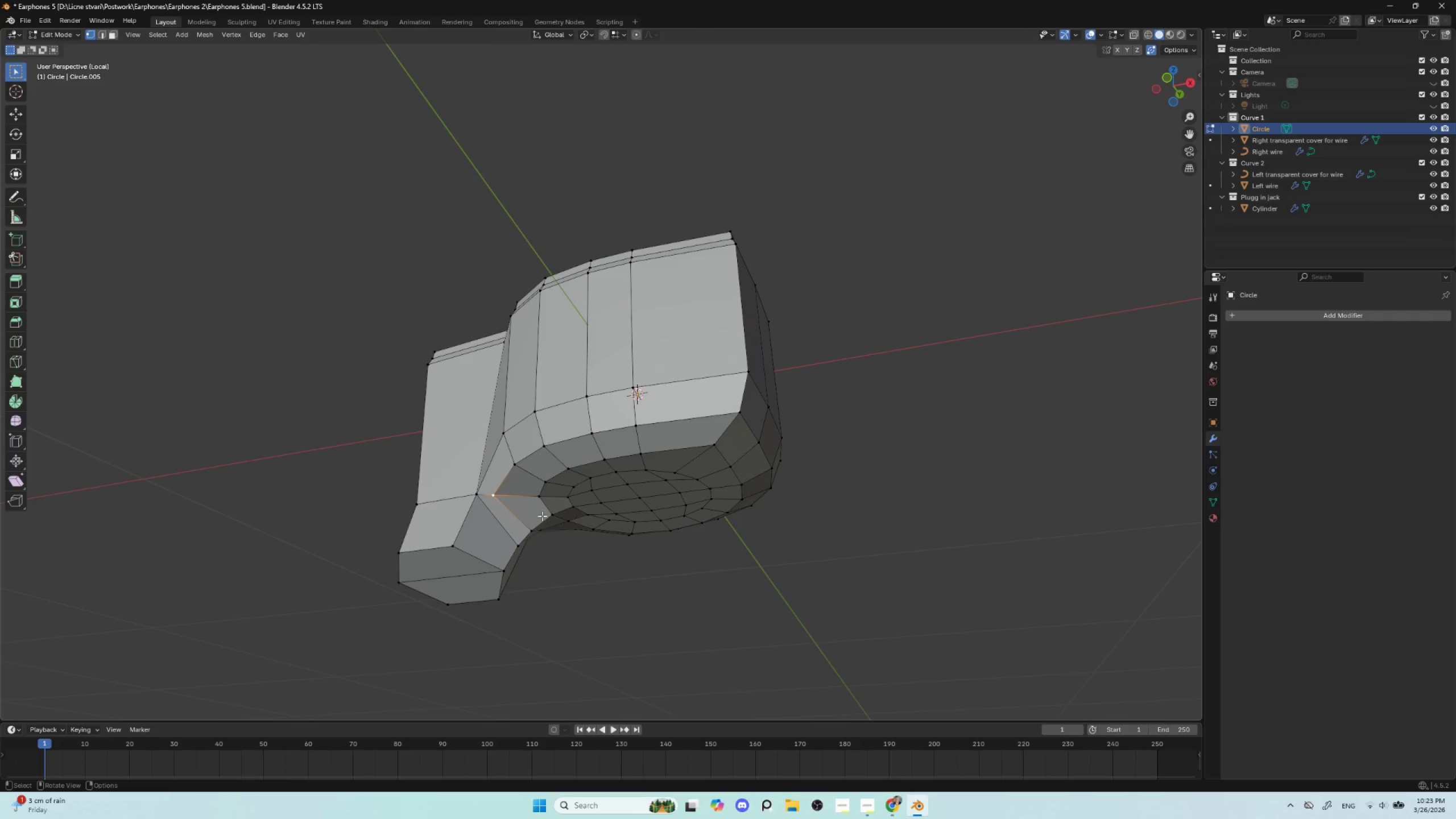 
type(gg)
 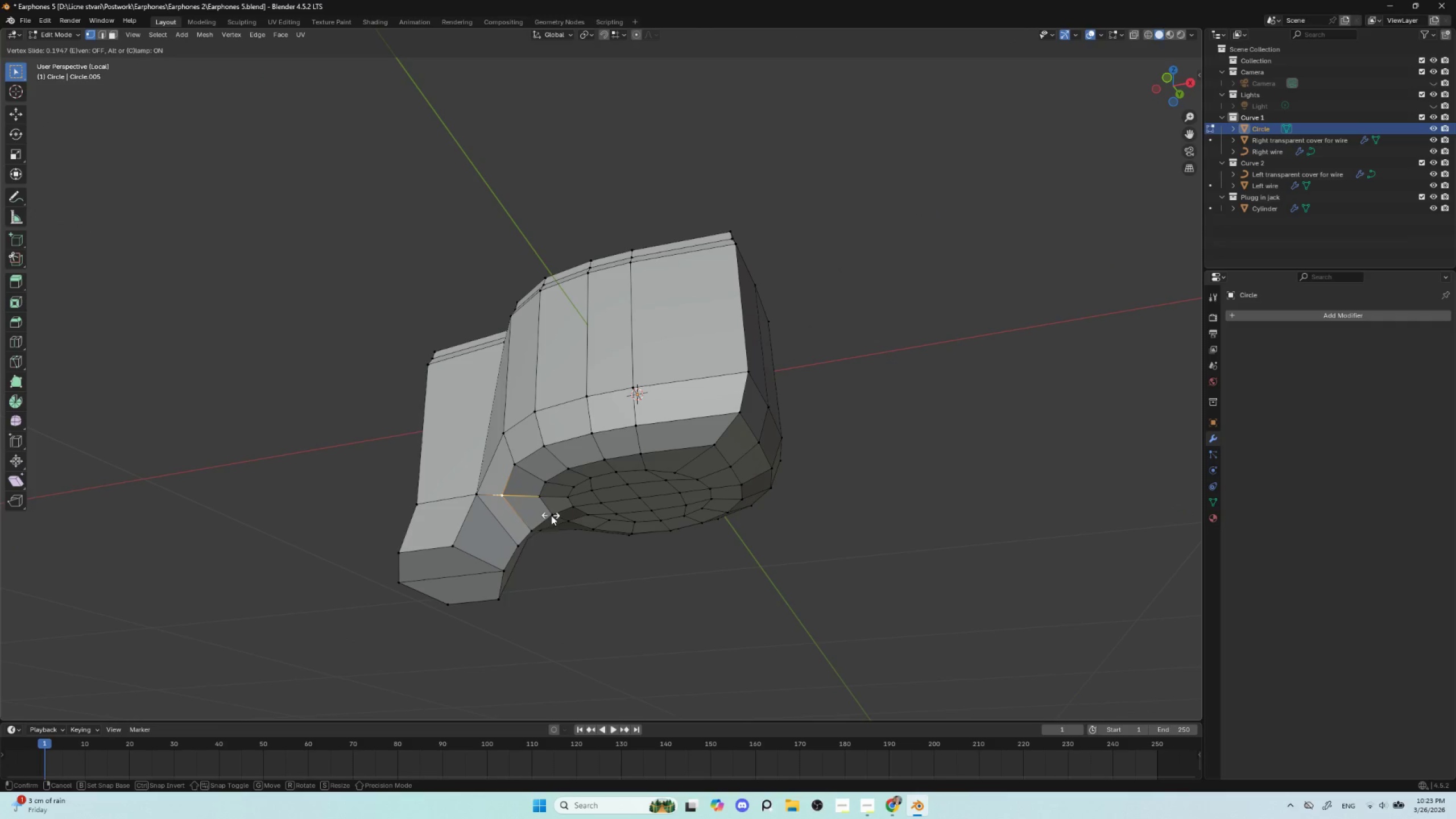 
left_click([551, 515])
 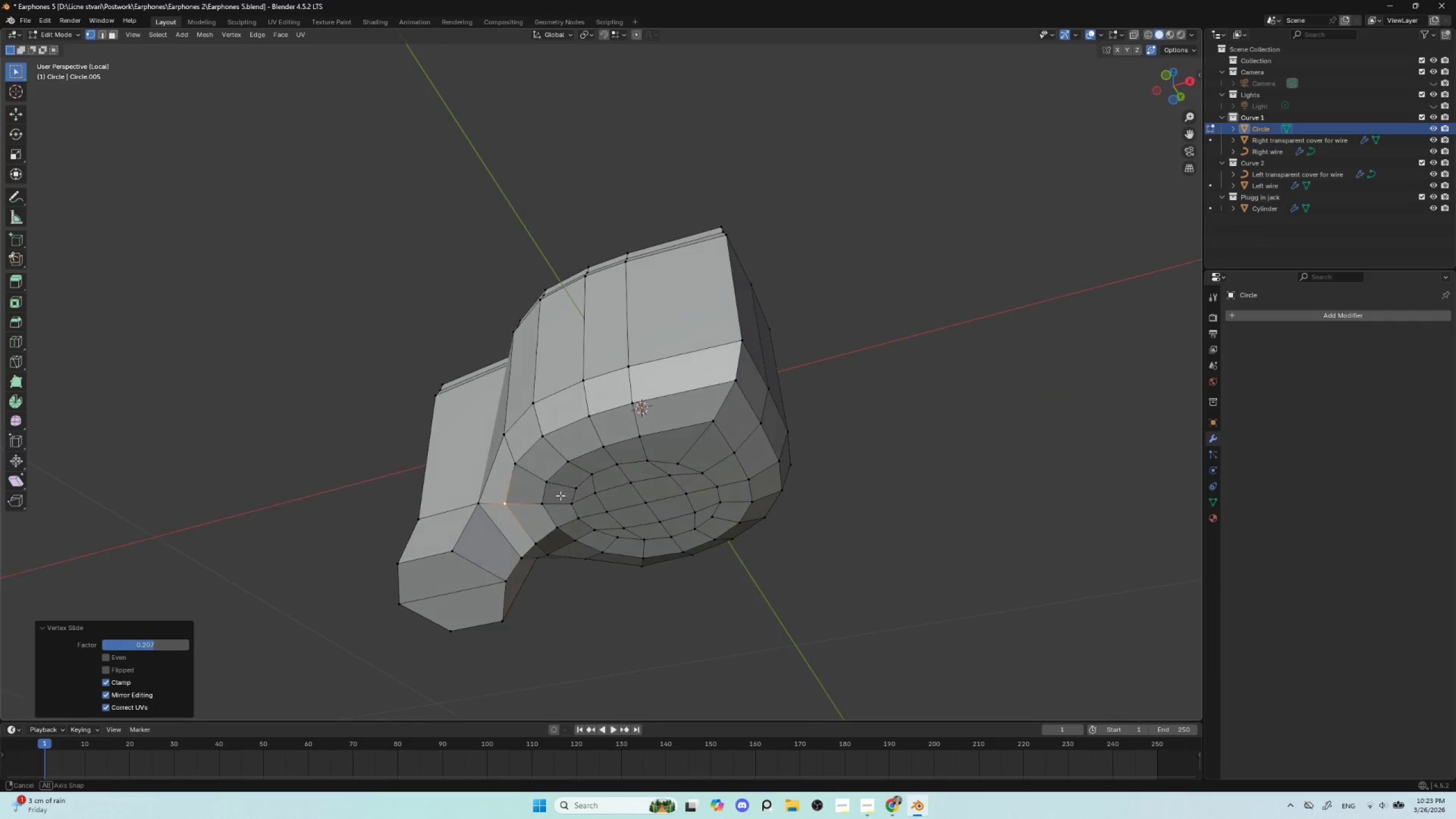 
hold_key(key=ShiftLeft, duration=0.72)
 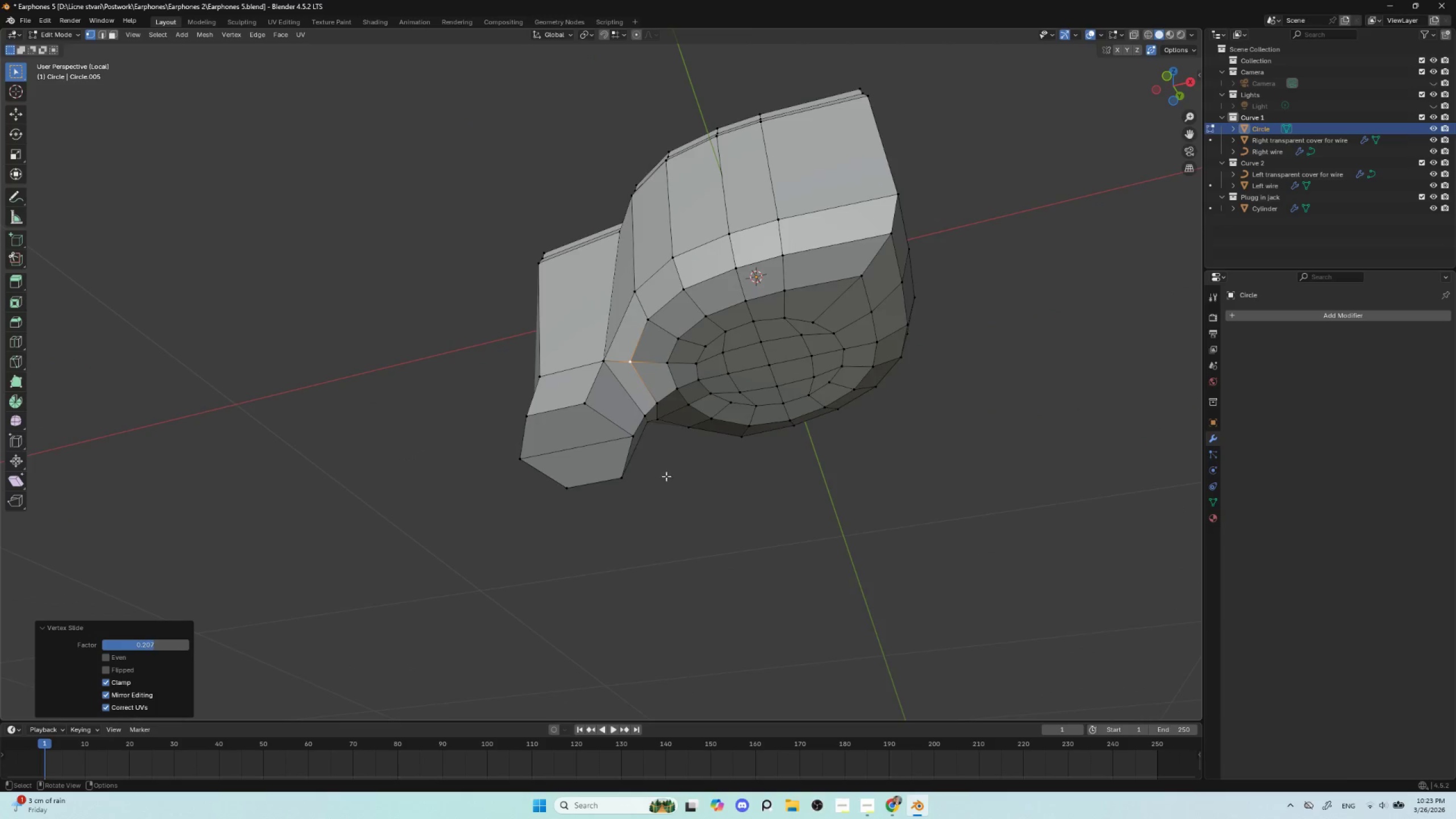 
scroll: coordinate [666, 476], scroll_direction: up, amount: 3.0
 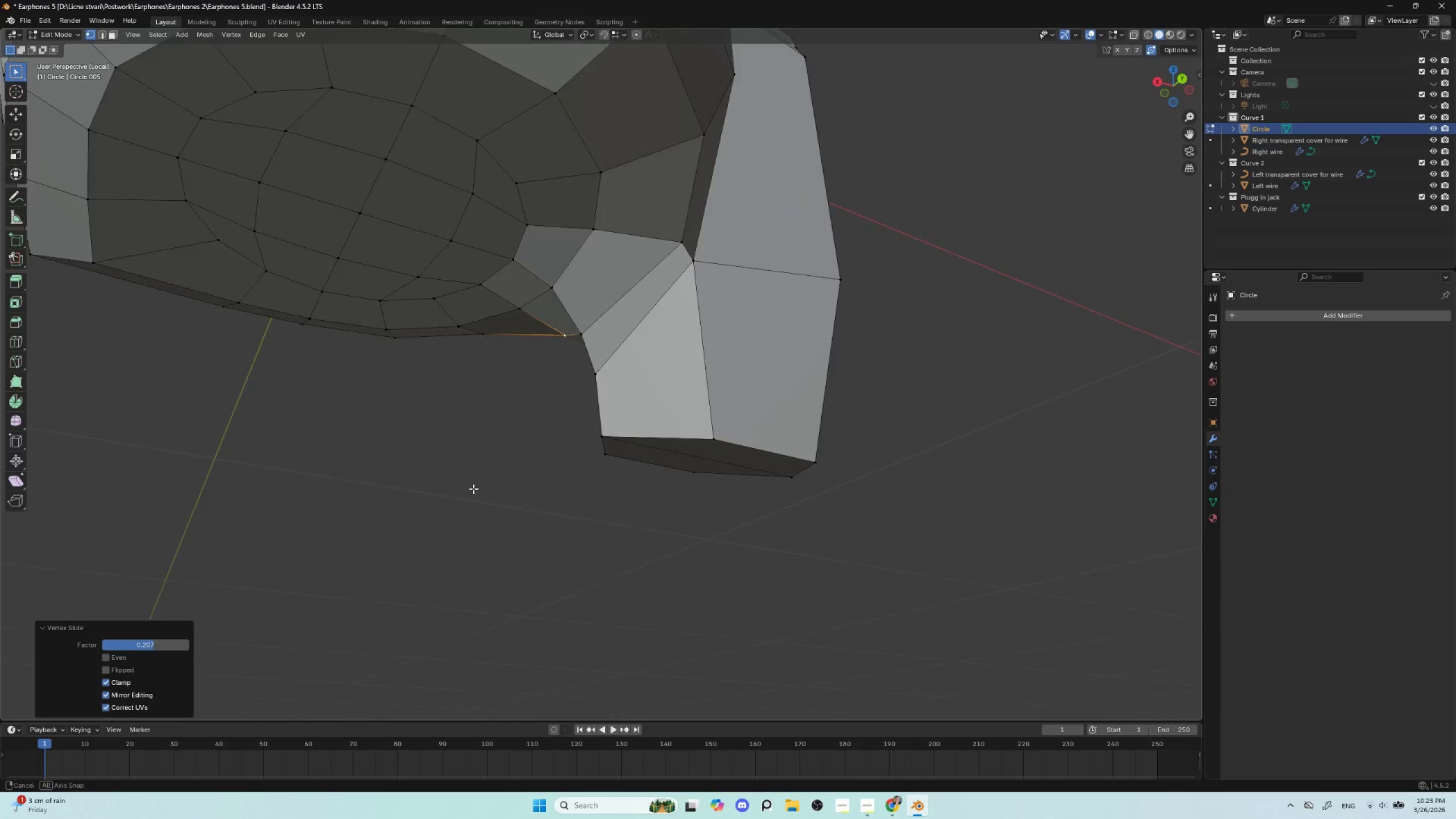 
left_click([657, 239])
 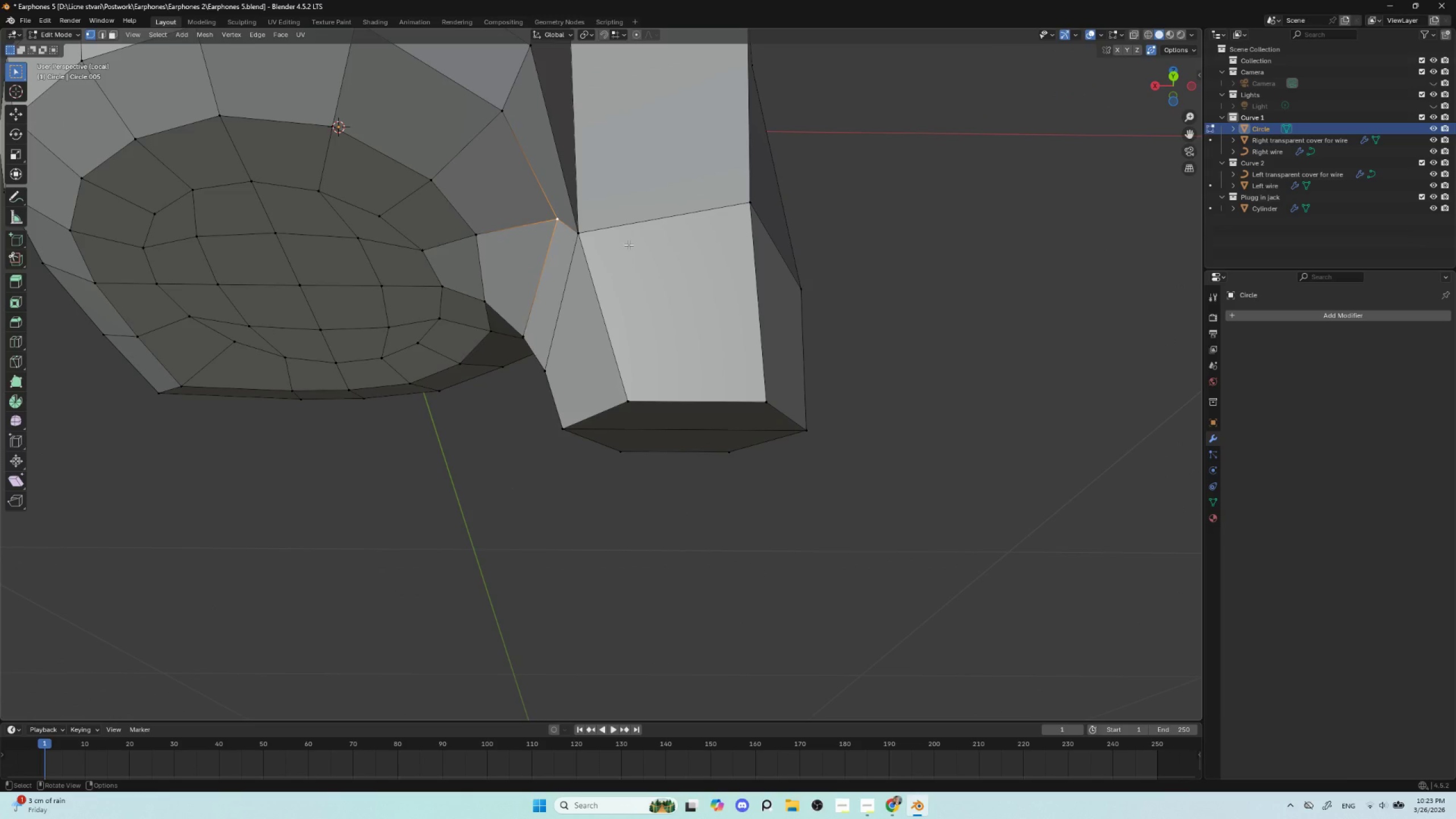 
type(gg)
 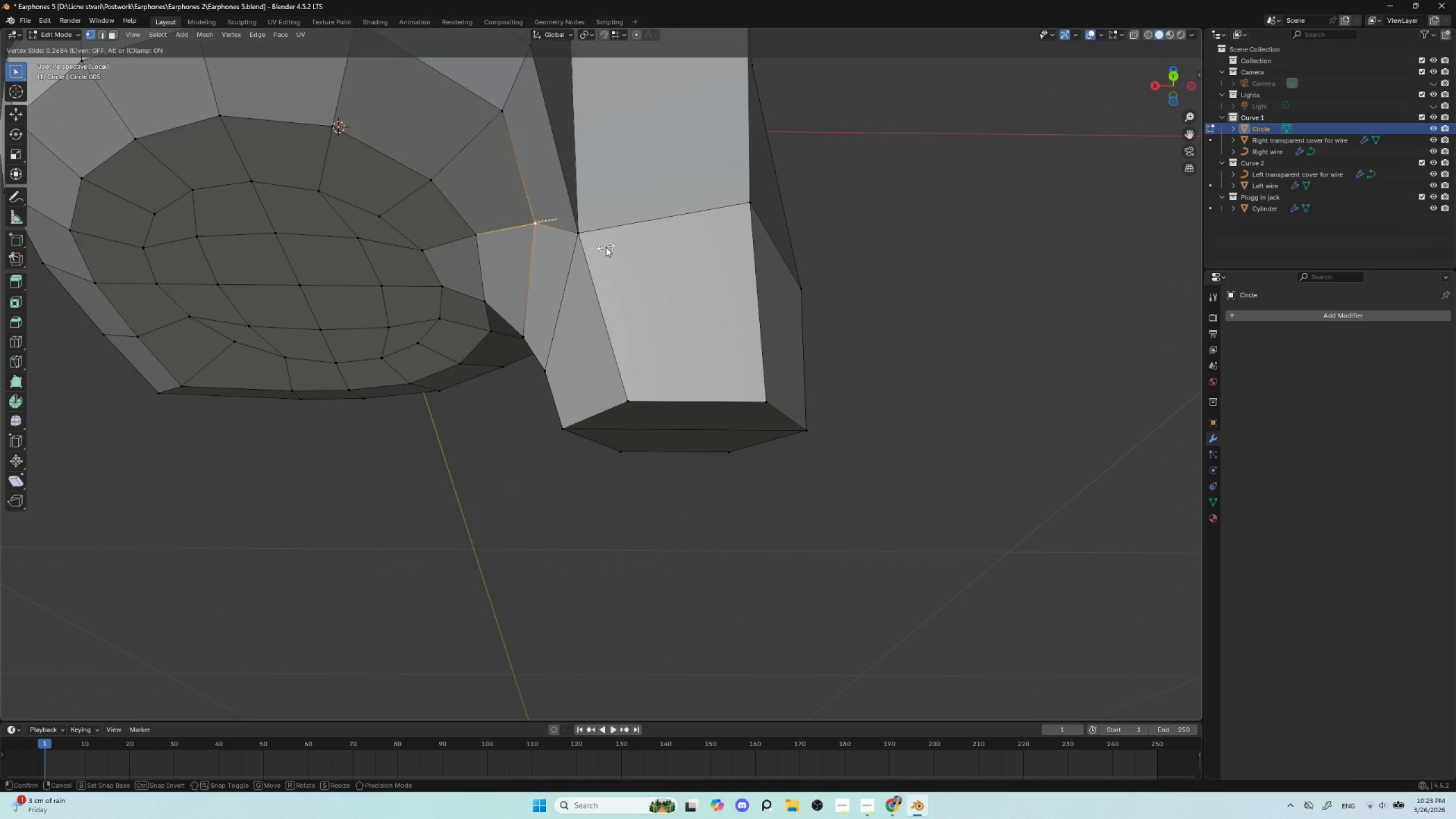 
left_click([606, 247])
 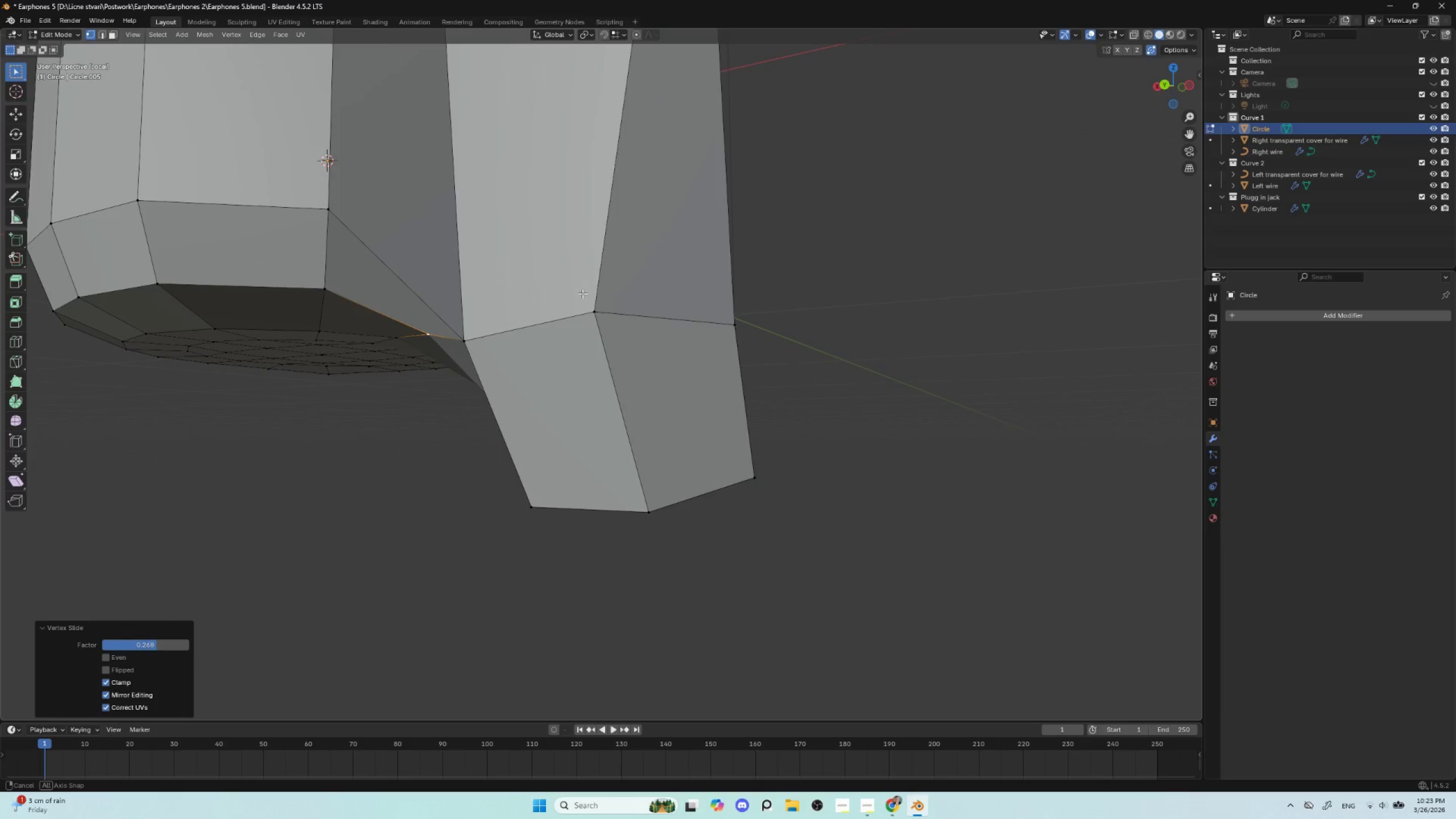 
scroll: coordinate [584, 300], scroll_direction: down, amount: 3.0
 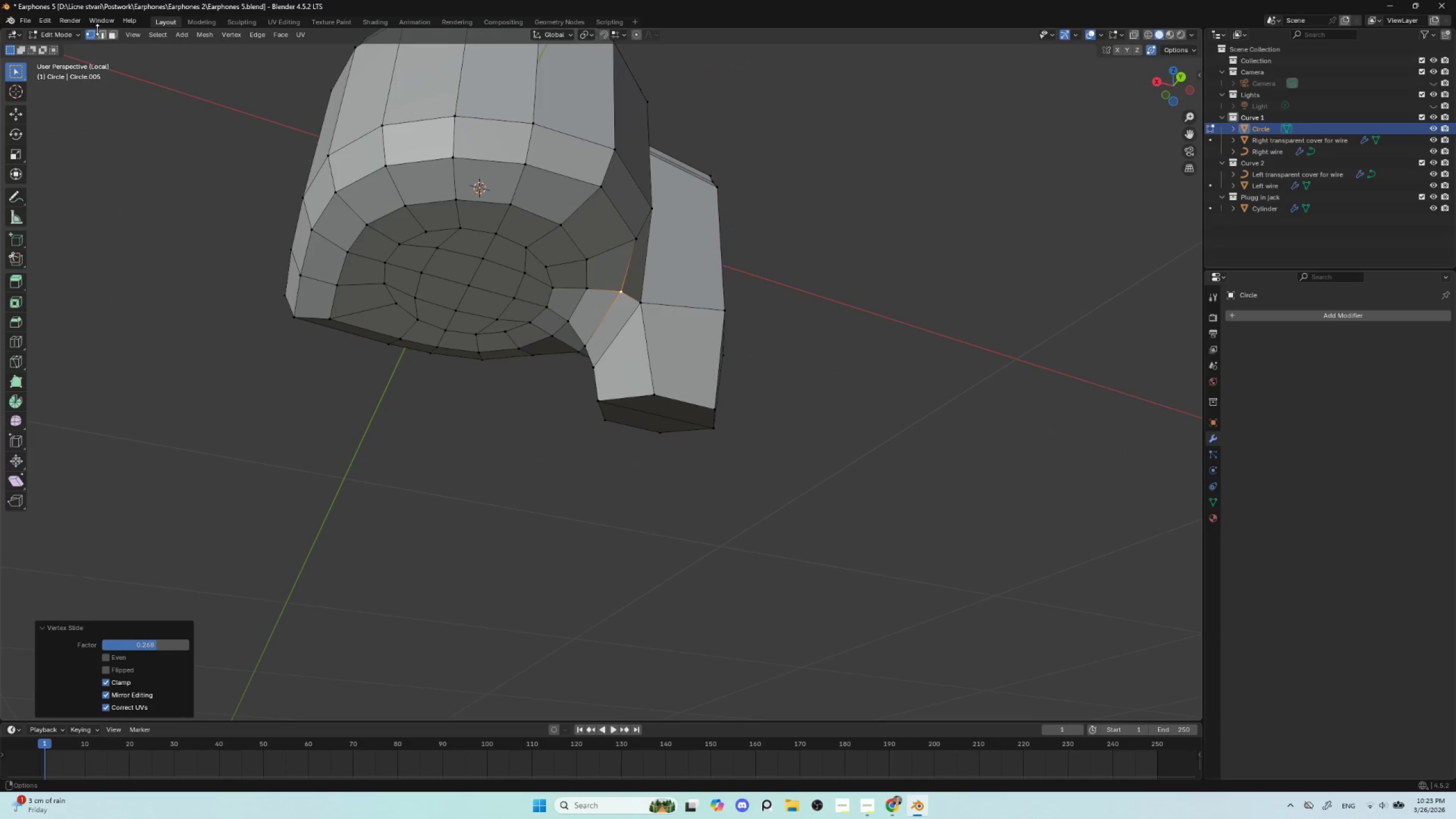 
left_click([101, 39])
 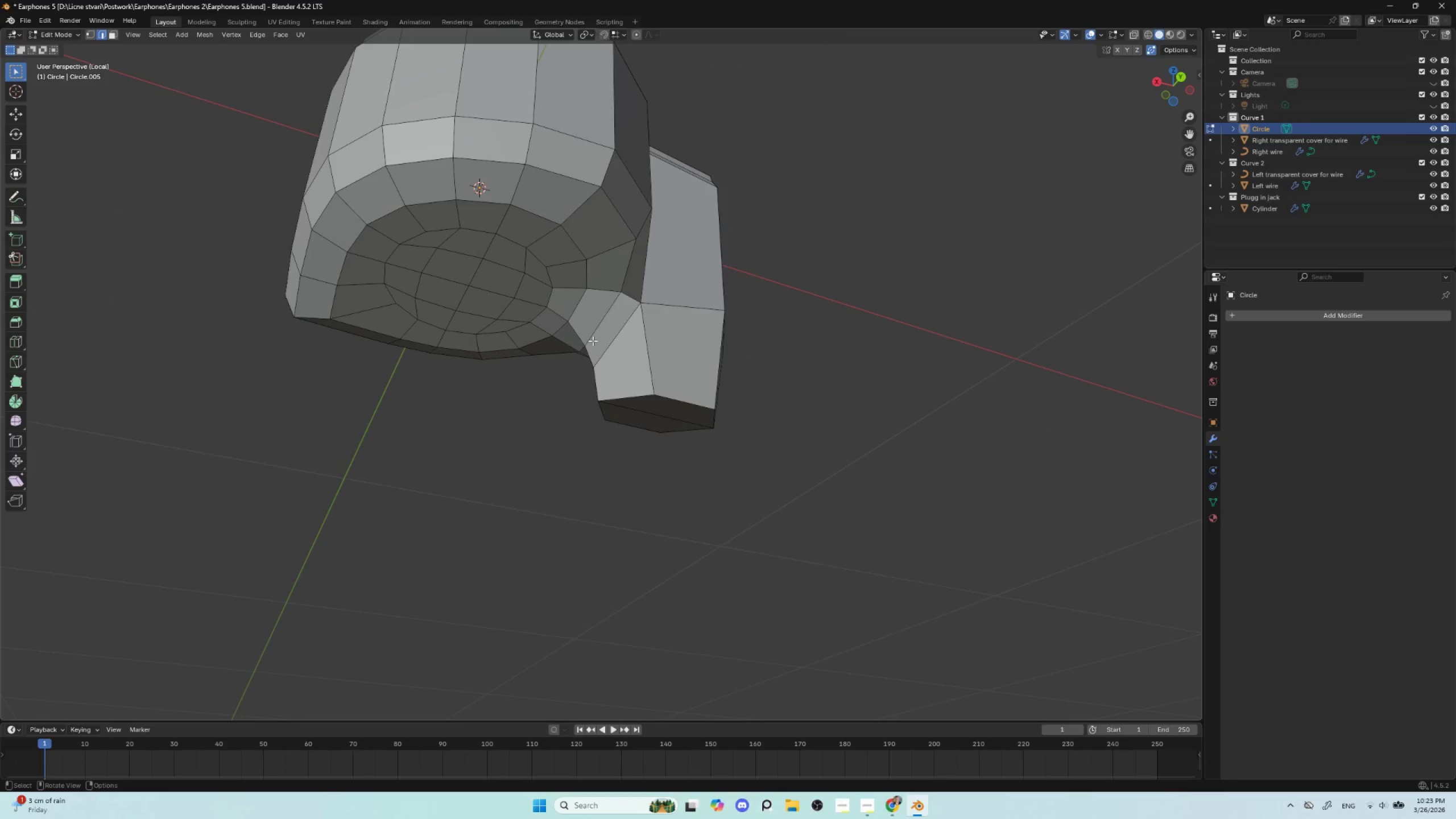 
hold_key(key=AltLeft, duration=0.89)
left_click([616, 334])
 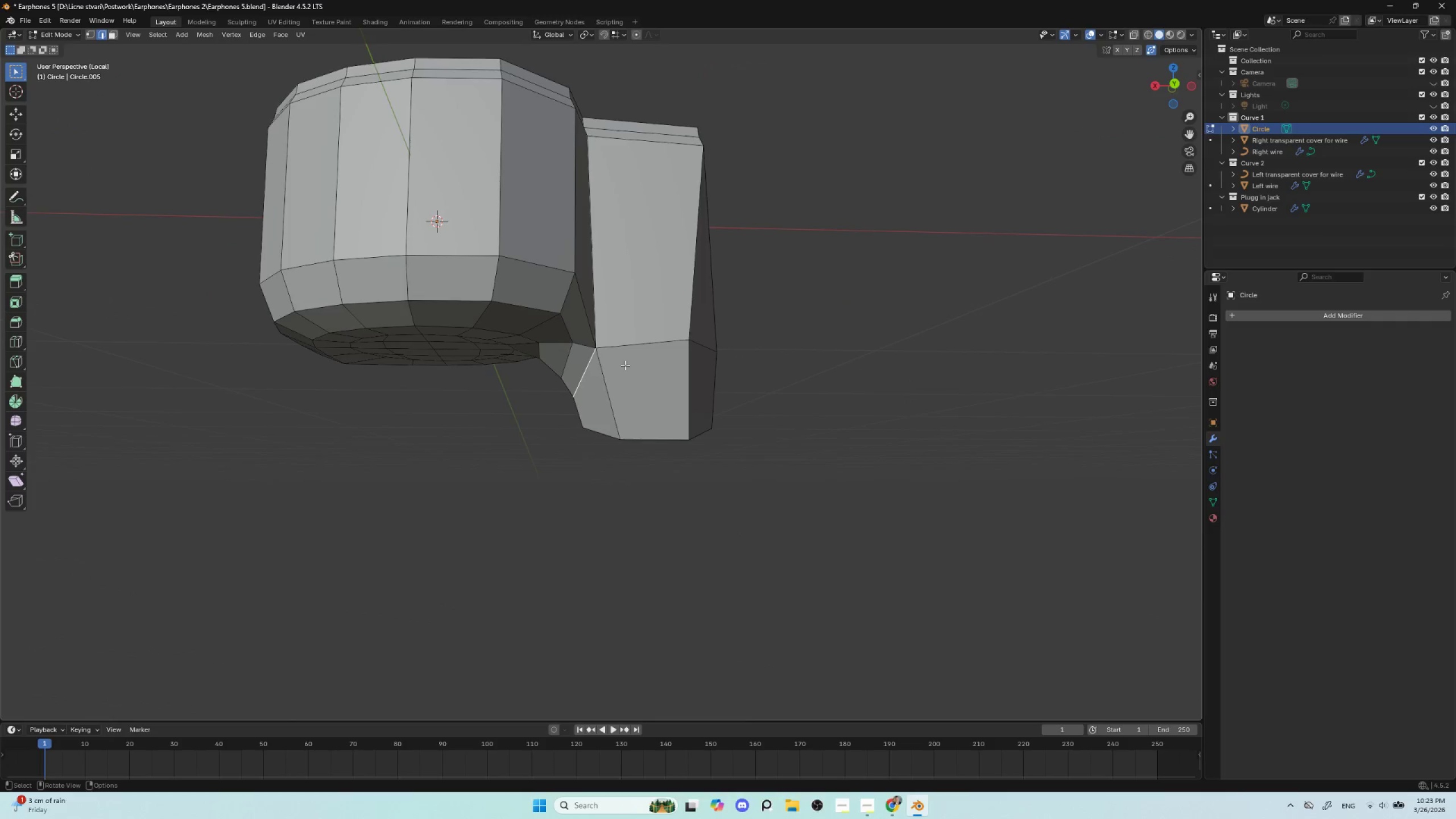 
hold_key(key=AltLeft, duration=0.58)
hold_key(key=ShiftLeft, duration=0.58)
left_click([592, 309])
 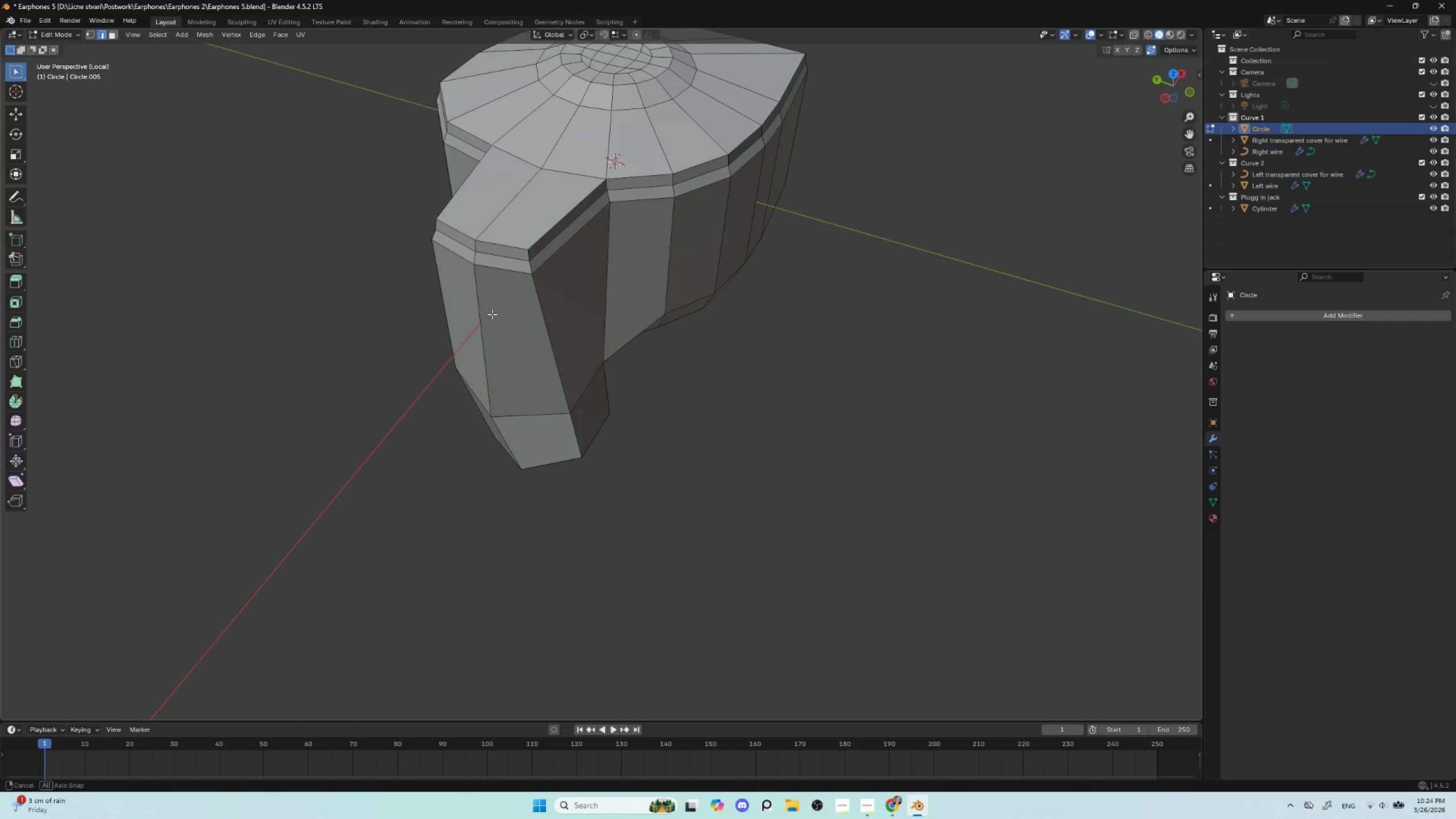 
hold_key(key=AltLeft, duration=0.97)
hold_key(key=ShiftLeft, duration=0.97)
left_click([617, 209])
 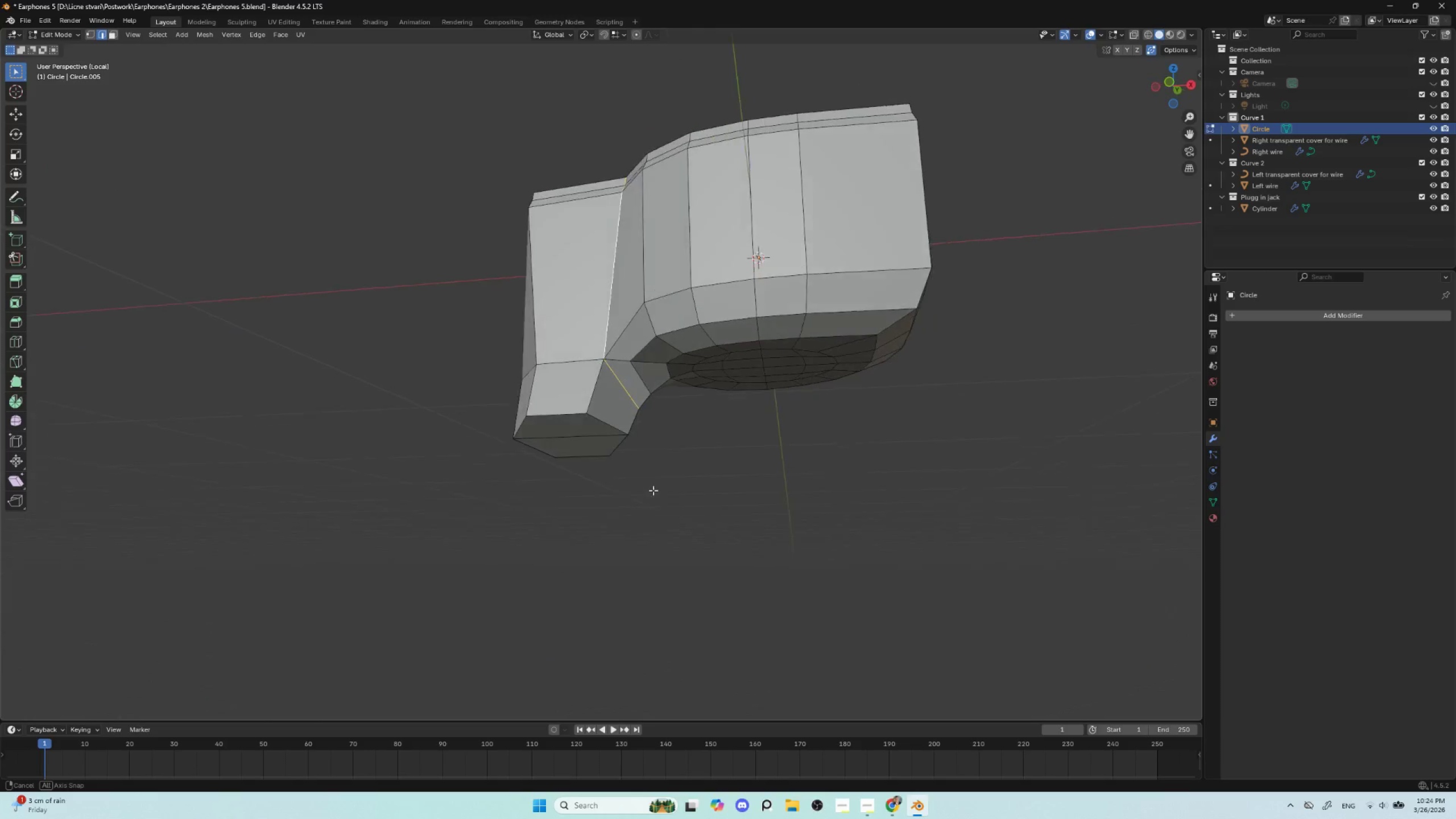 
key(Tab)
 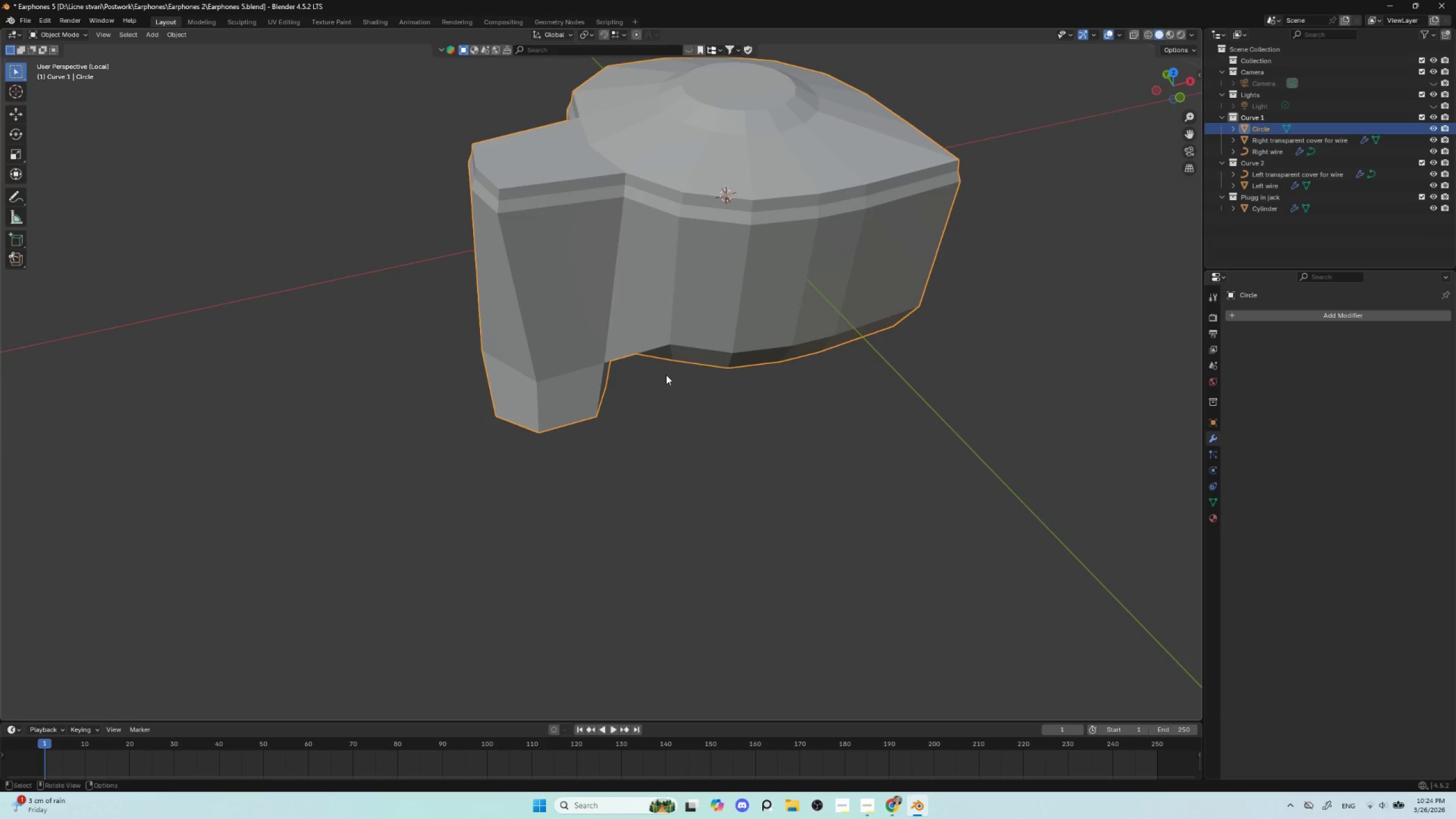 
key(Control+1)
 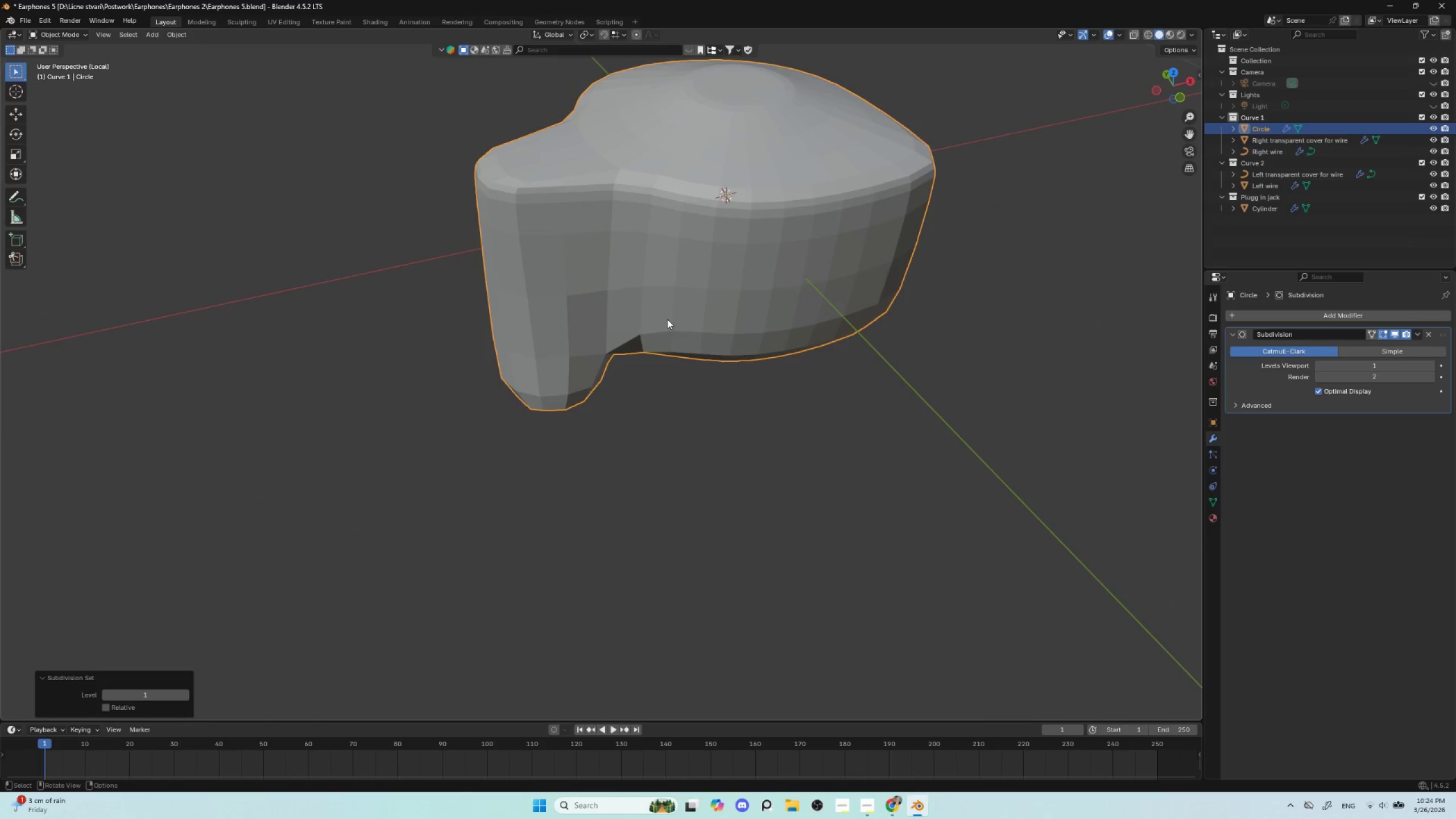 
scroll: coordinate [677, 338], scroll_direction: down, amount: 4.0
 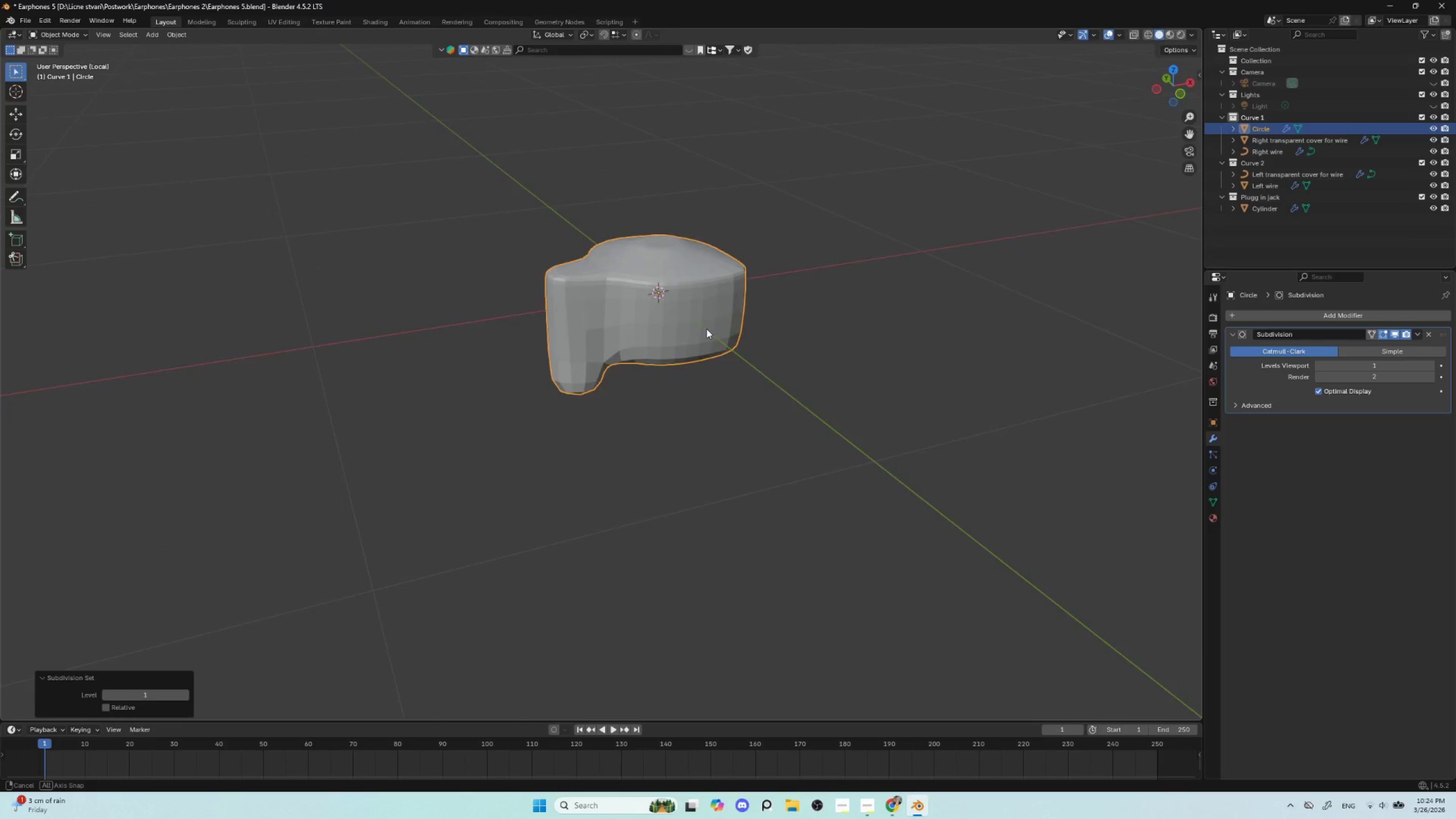 
hold_key(key=ShiftLeft, duration=0.64)
 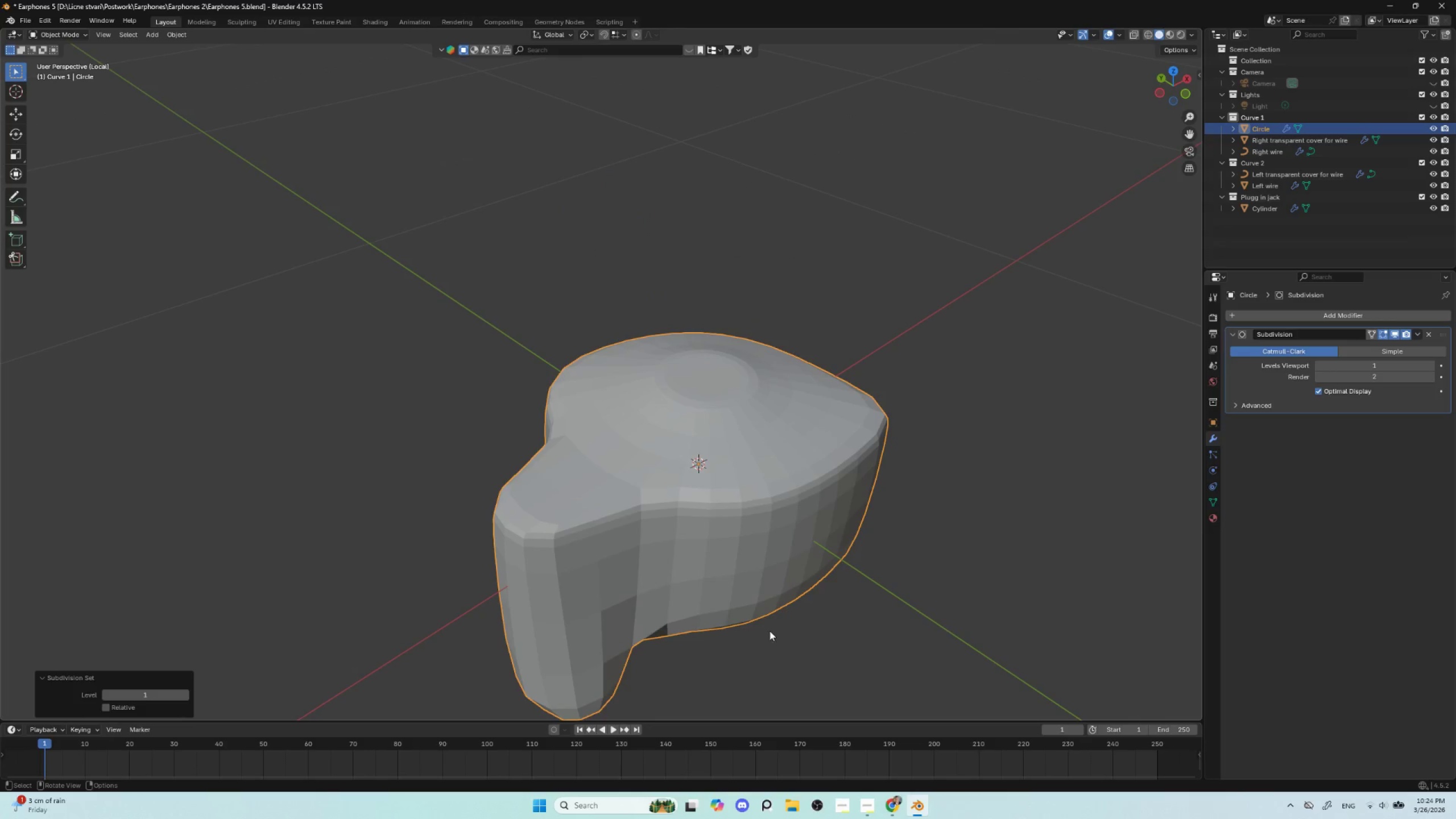 
scroll: coordinate [664, 404], scroll_direction: up, amount: 4.0
 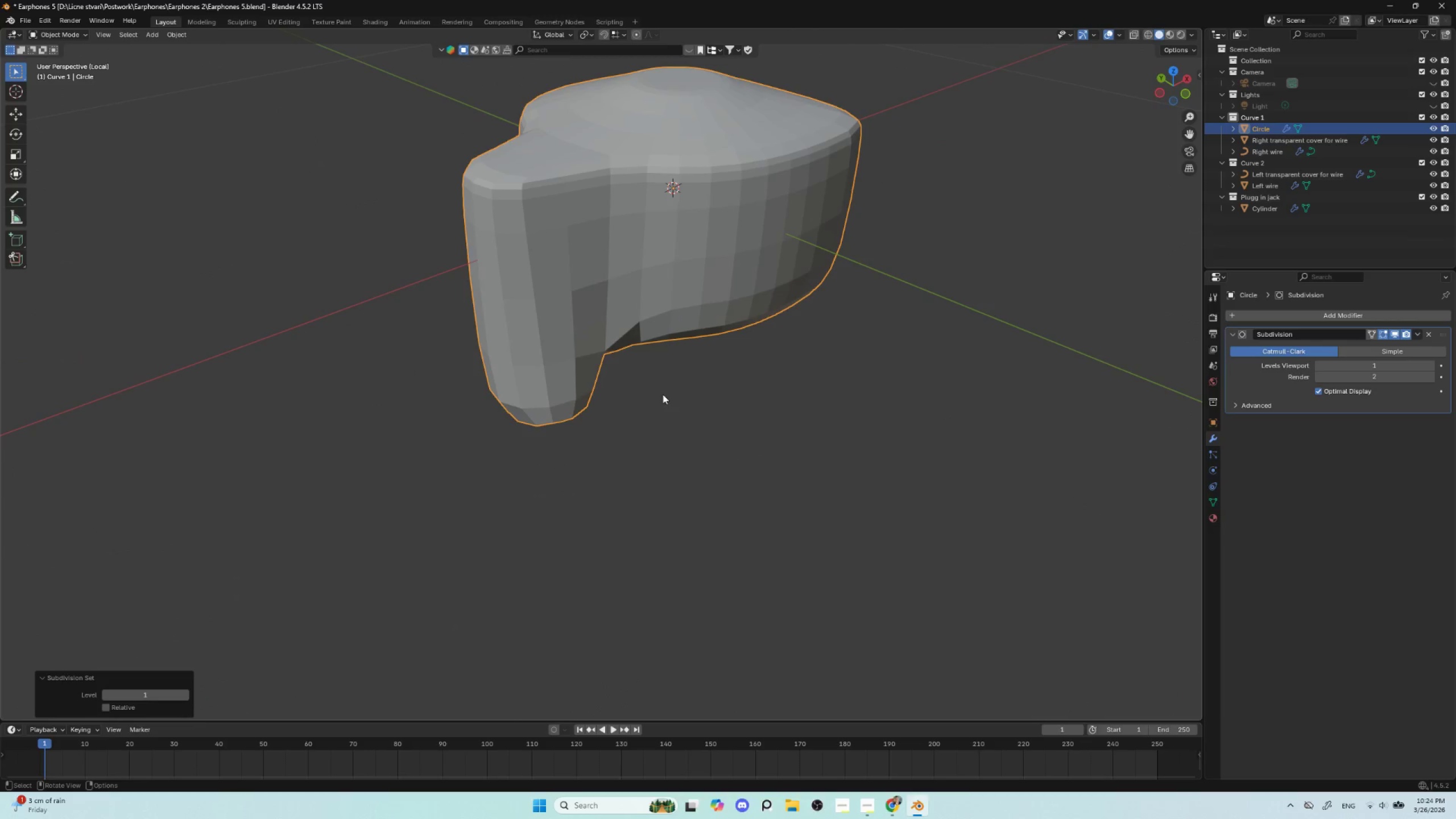 
hold_key(key=ShiftLeft, duration=15.72)
 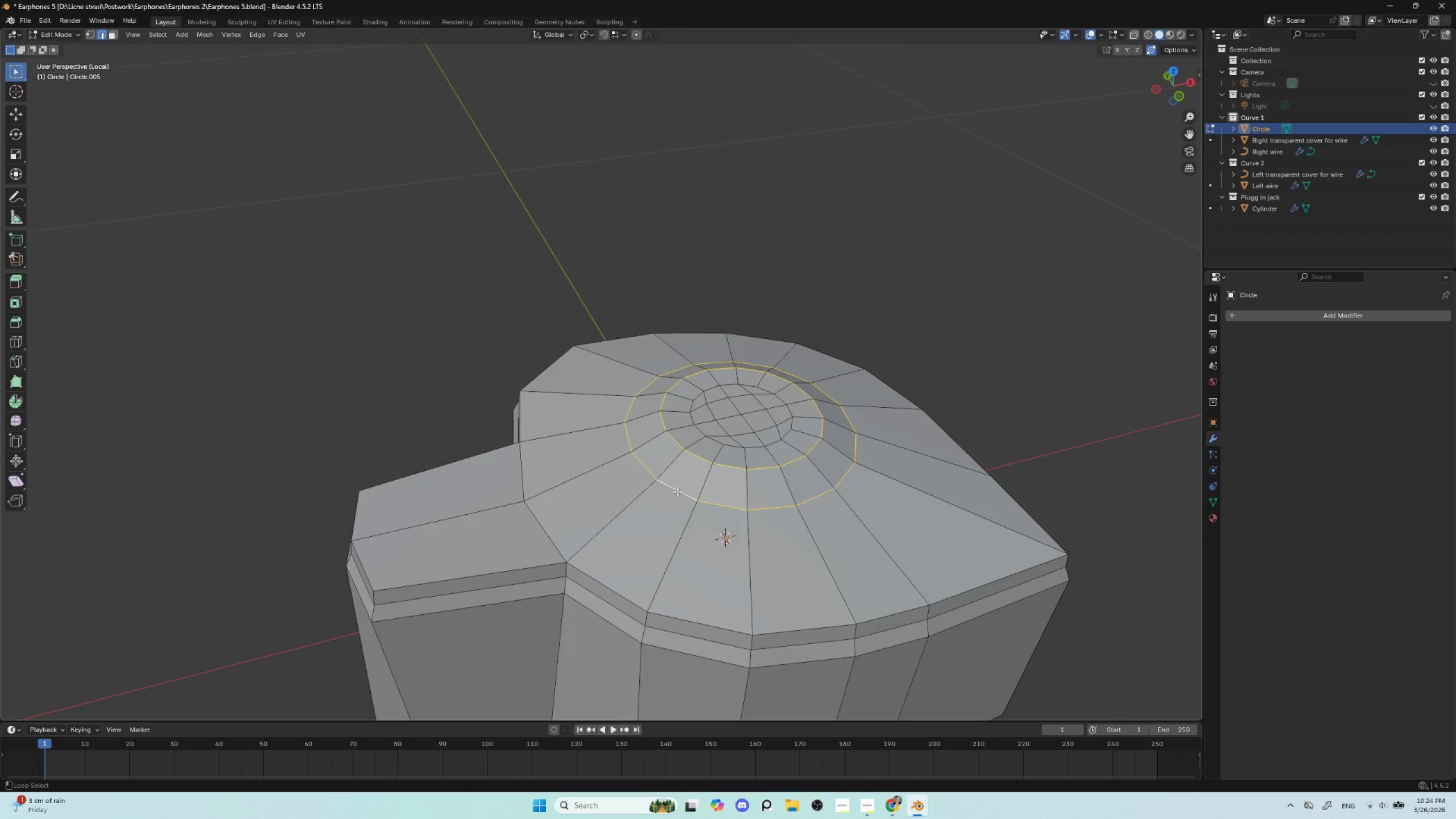 
hold_key(key=ControlLeft, duration=1.5)
 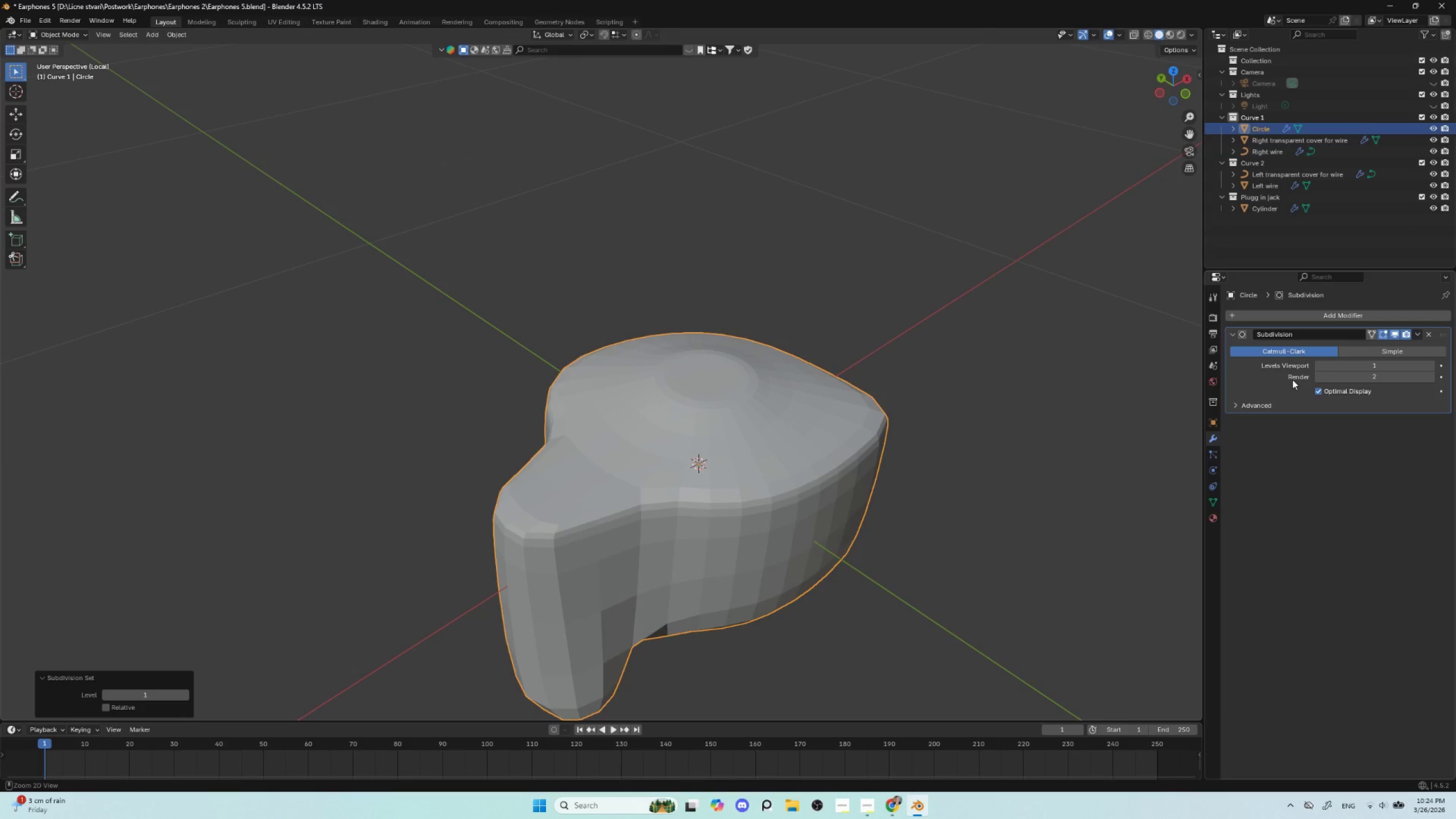 
hold_key(key=ControlLeft, duration=1.52)
 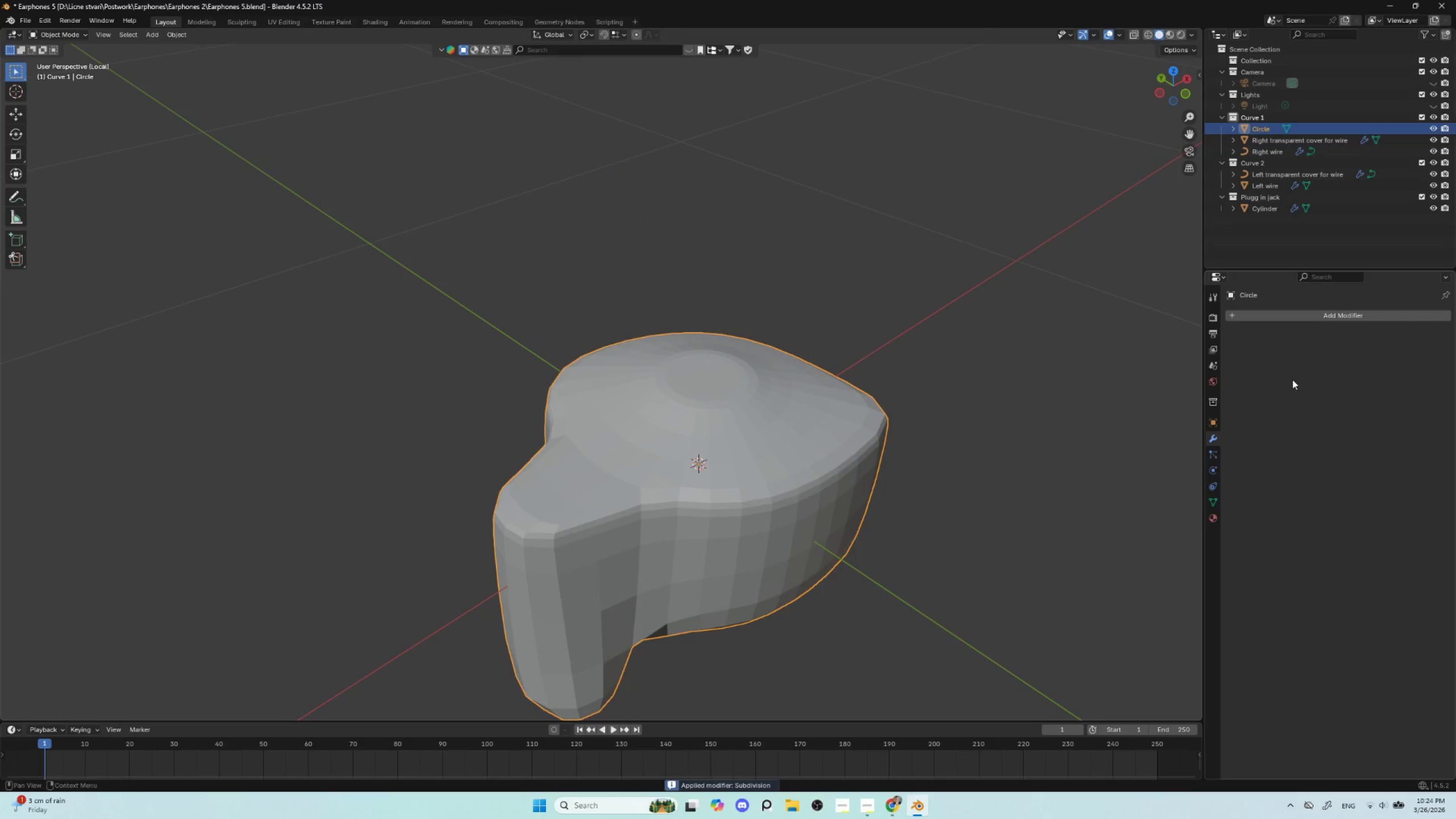 
key(Control+A)
 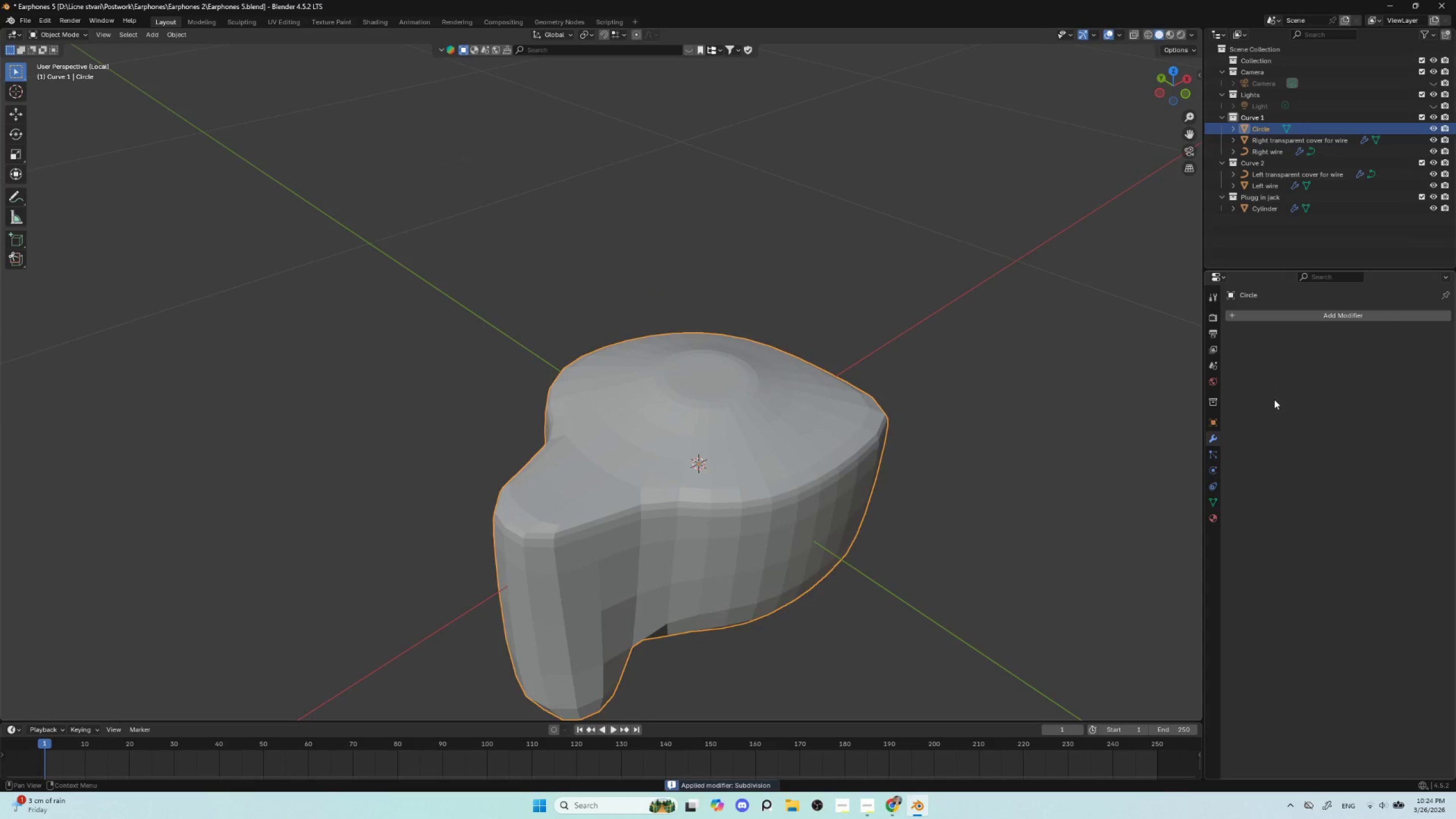 
key(Tab)
 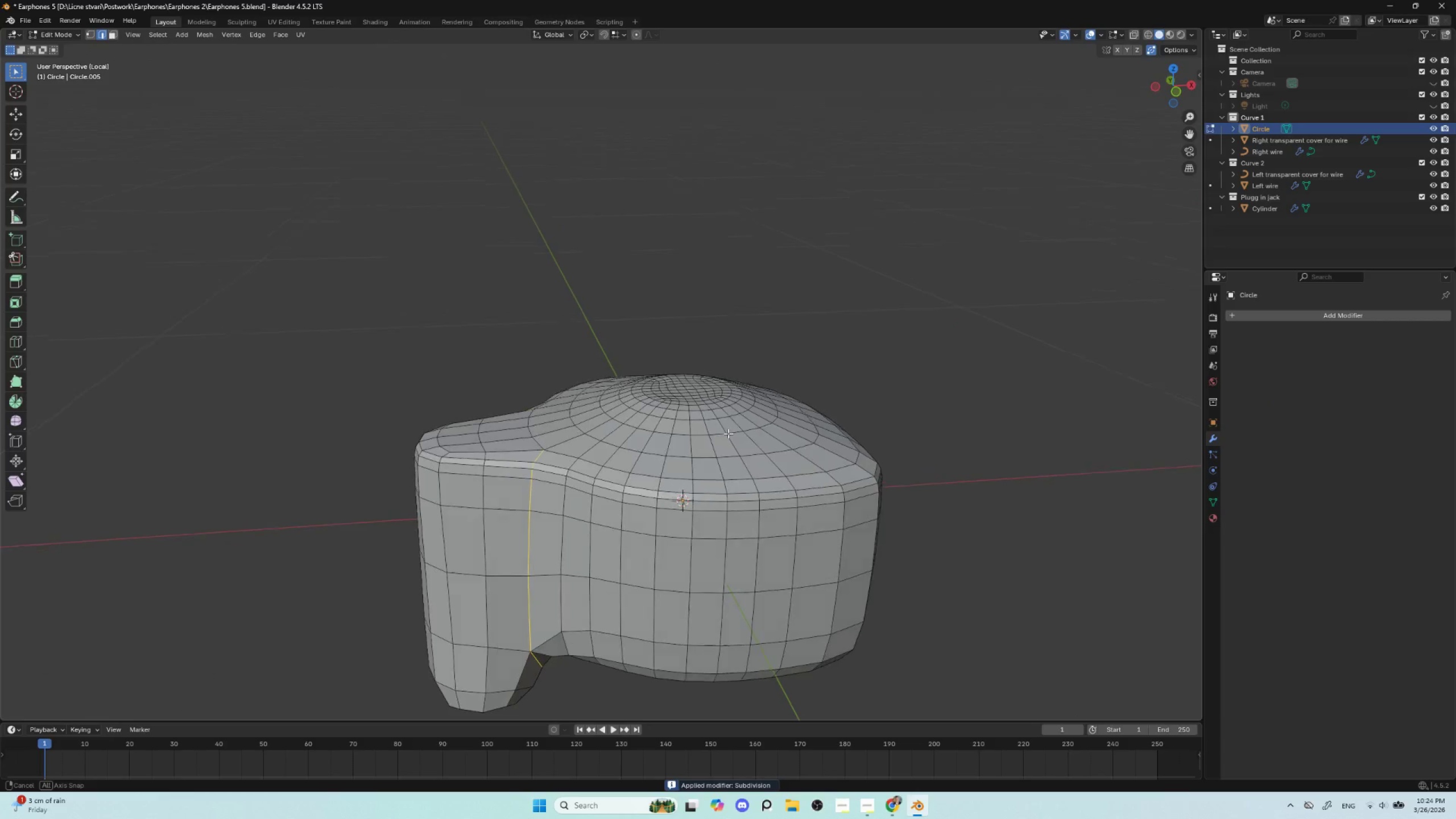 
key(Control+Z)
 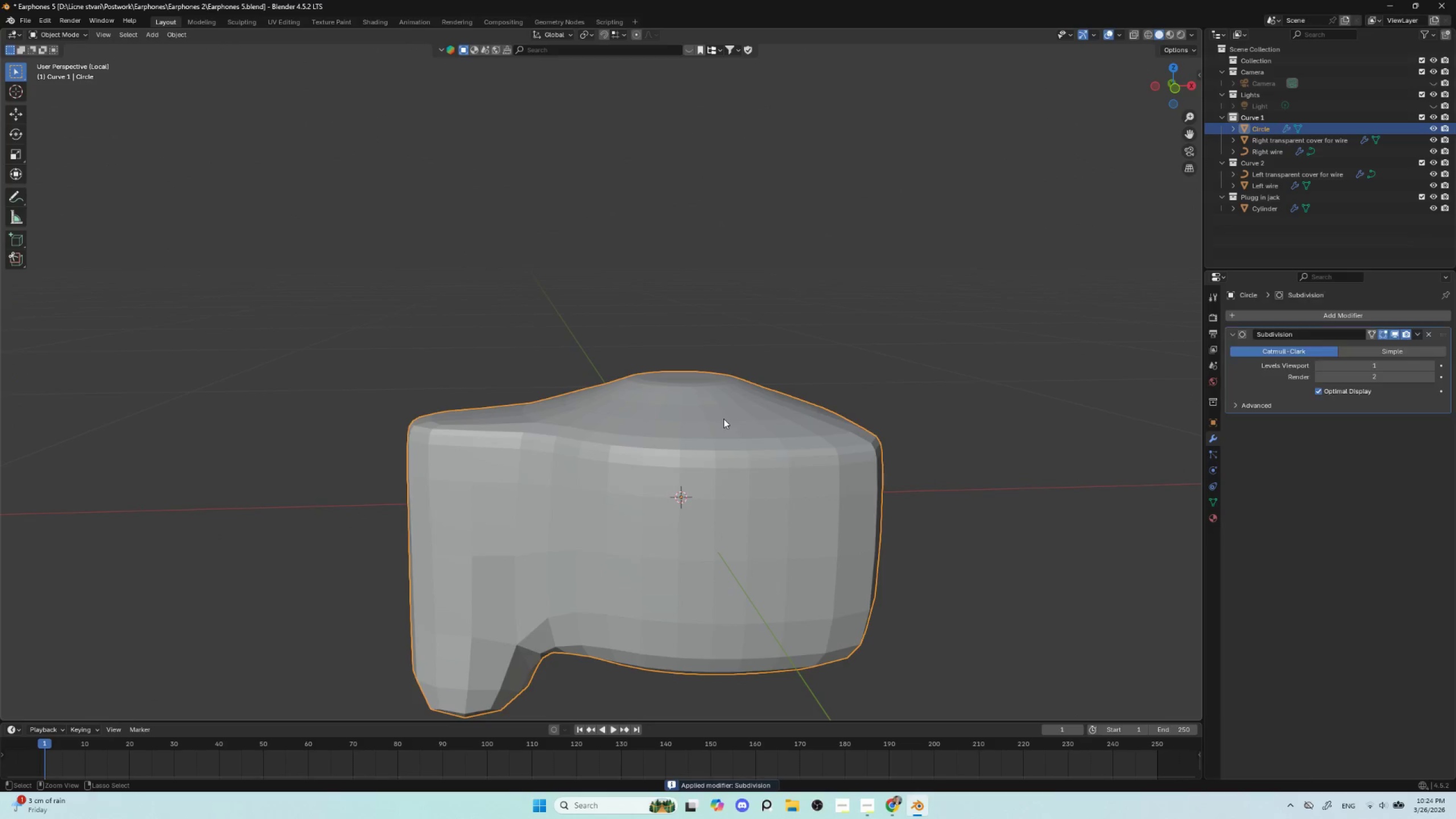 
key(Control+Z)
 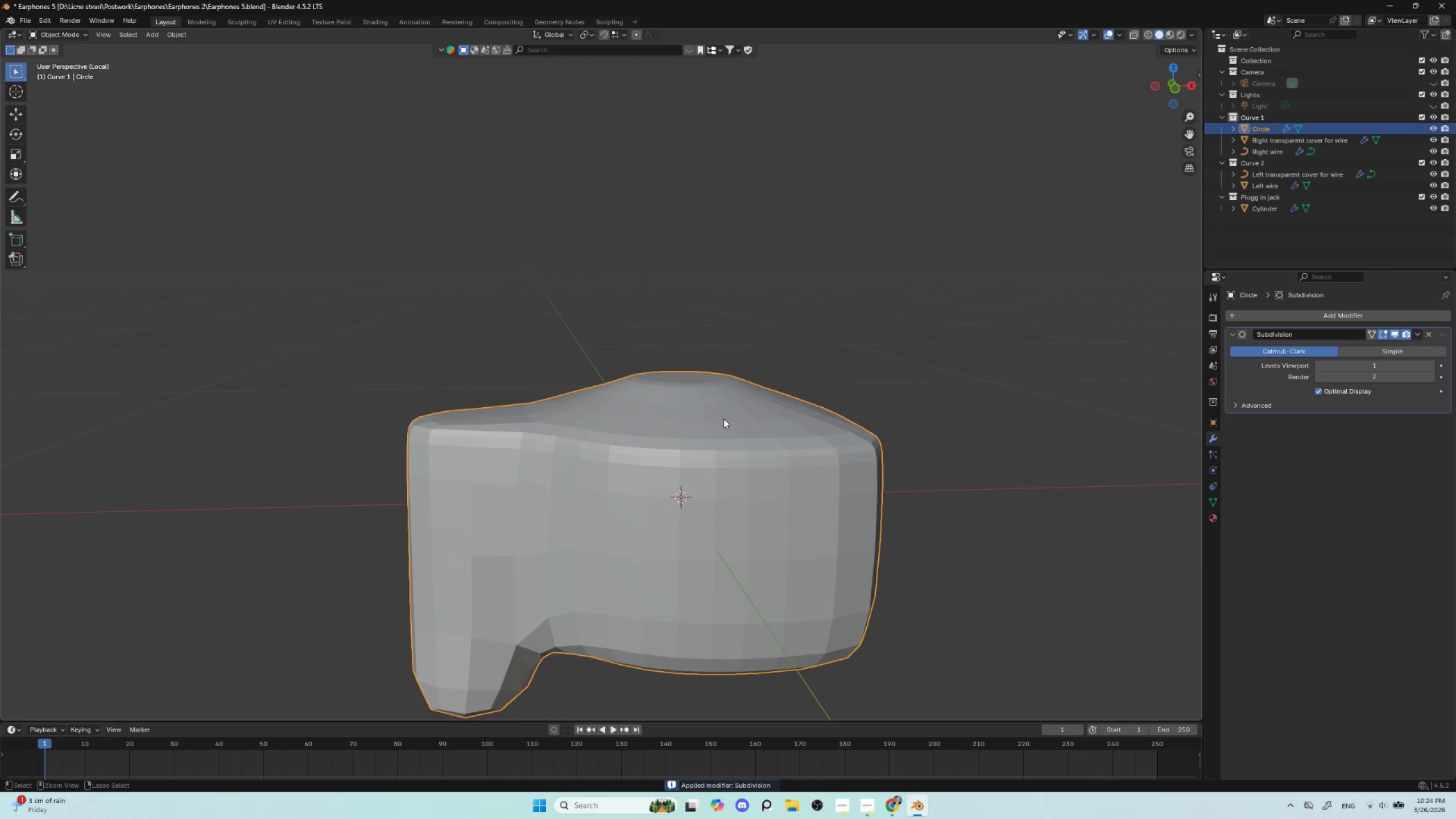 
key(Control+Z)
 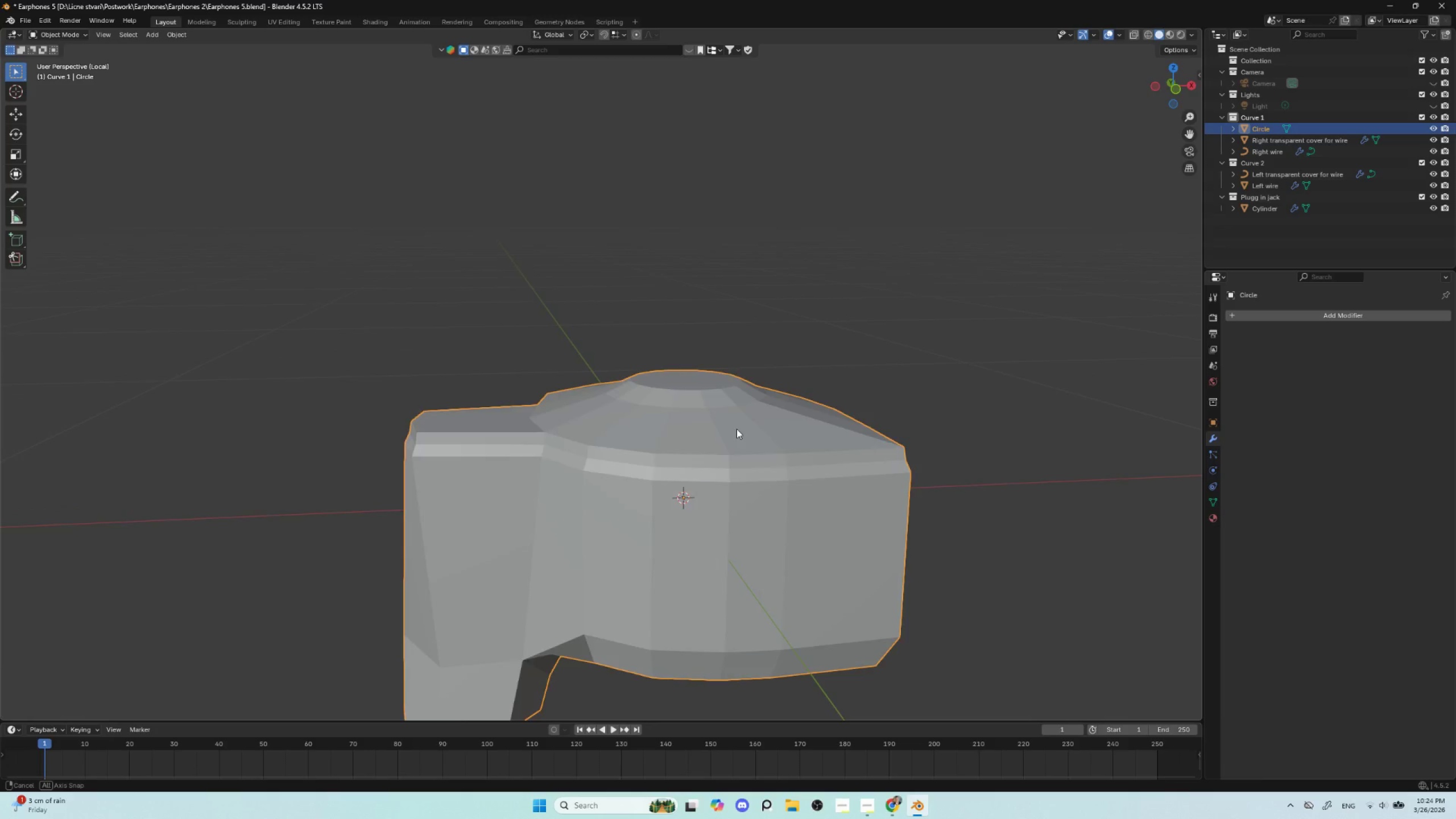 
key(Tab)
 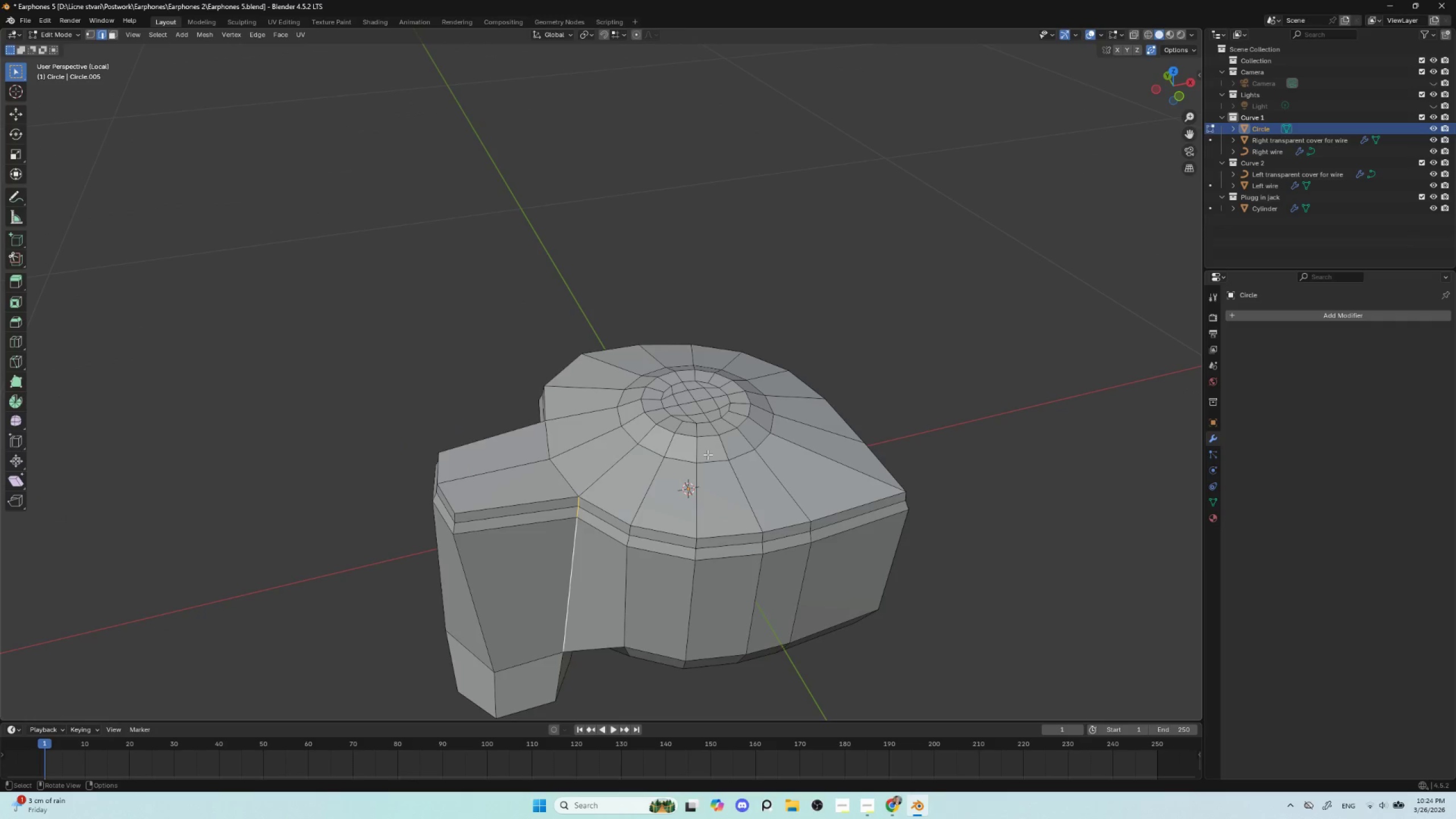 
scroll: coordinate [714, 497], scroll_direction: up, amount: 2.0
 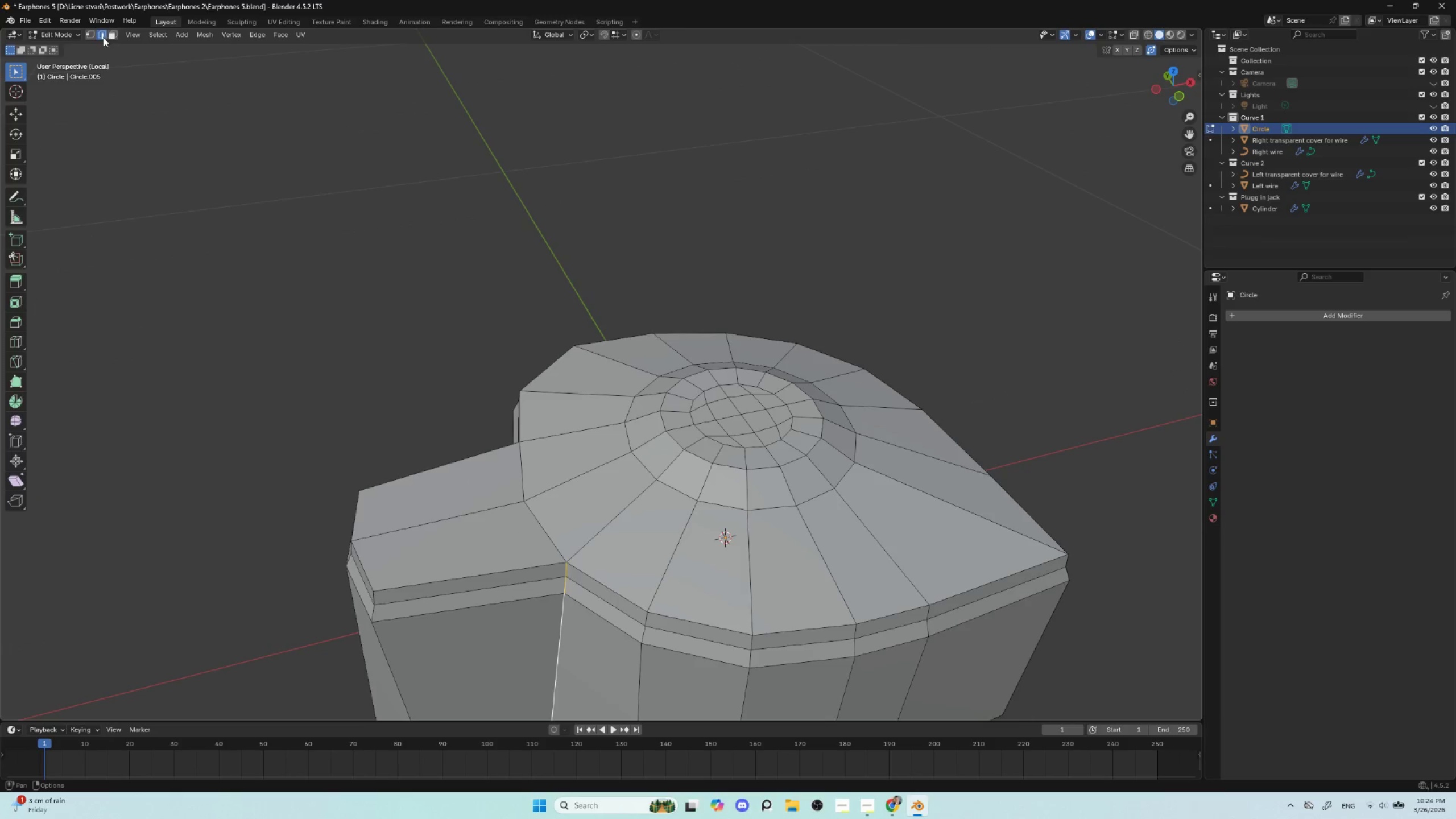 
left_click([103, 36])
 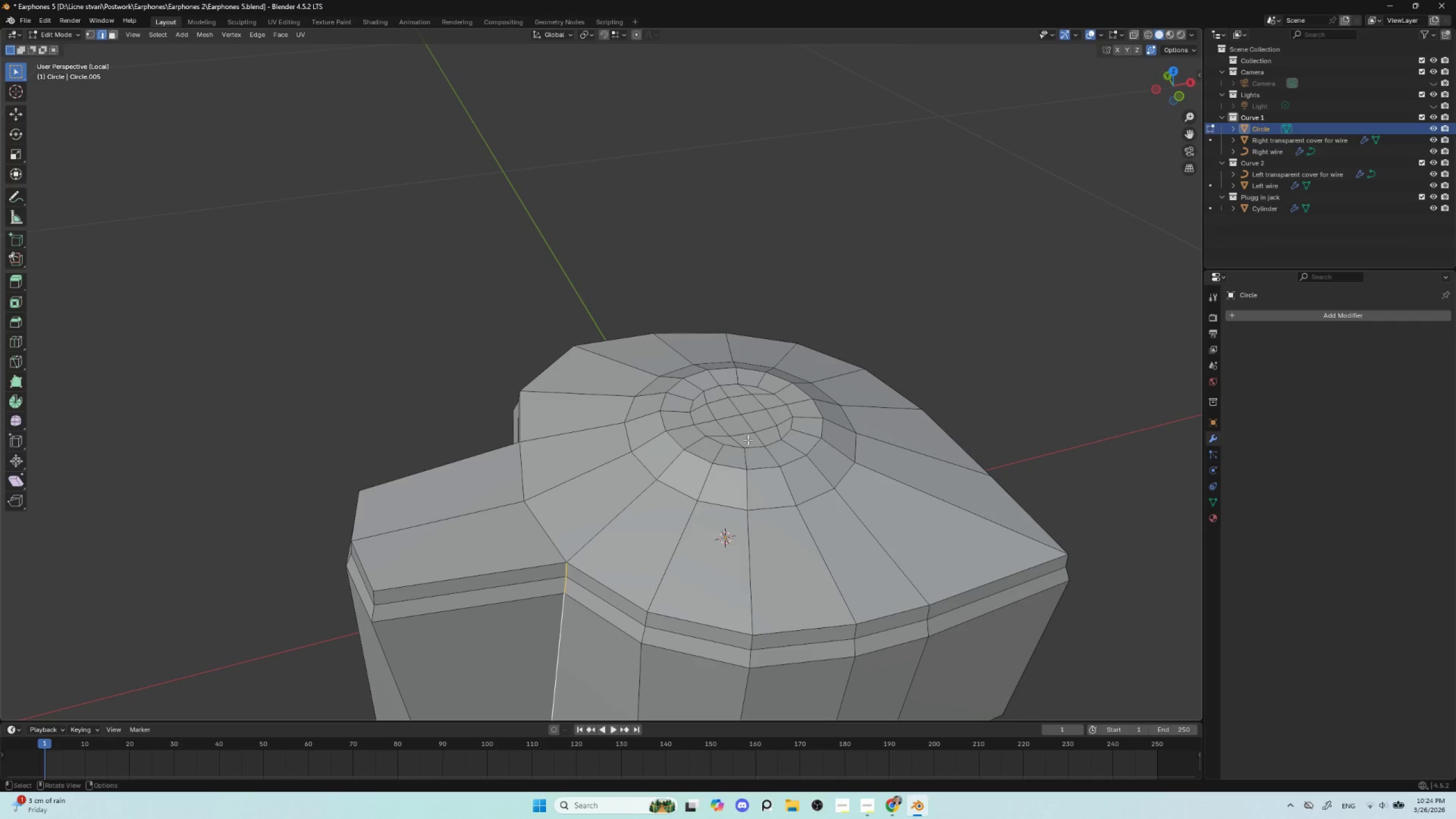 
hold_key(key=AltLeft, duration=2.05)
left_click([730, 465])
 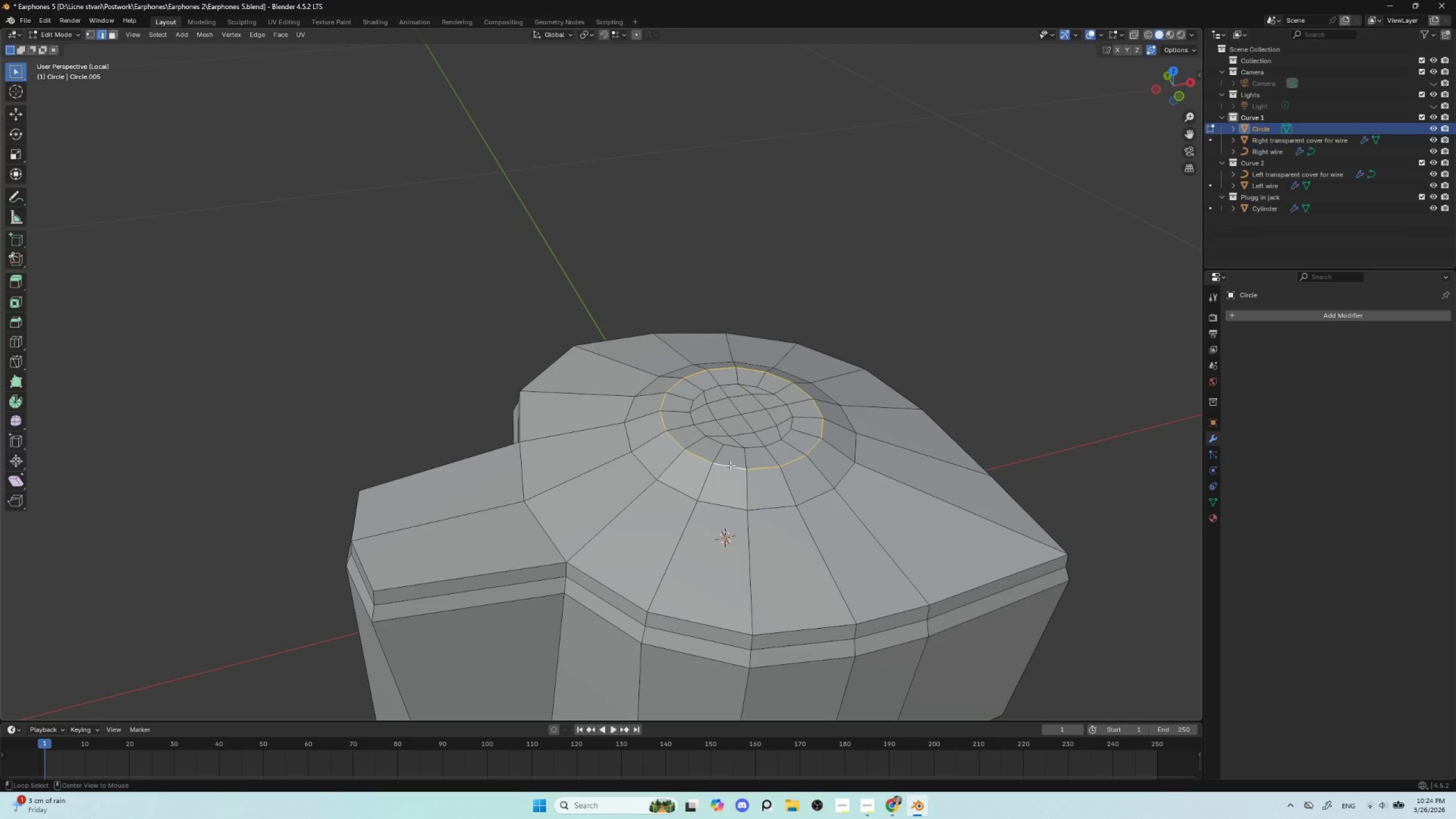 
hold_key(key=ShiftLeft, duration=0.77)
left_click([677, 491])
 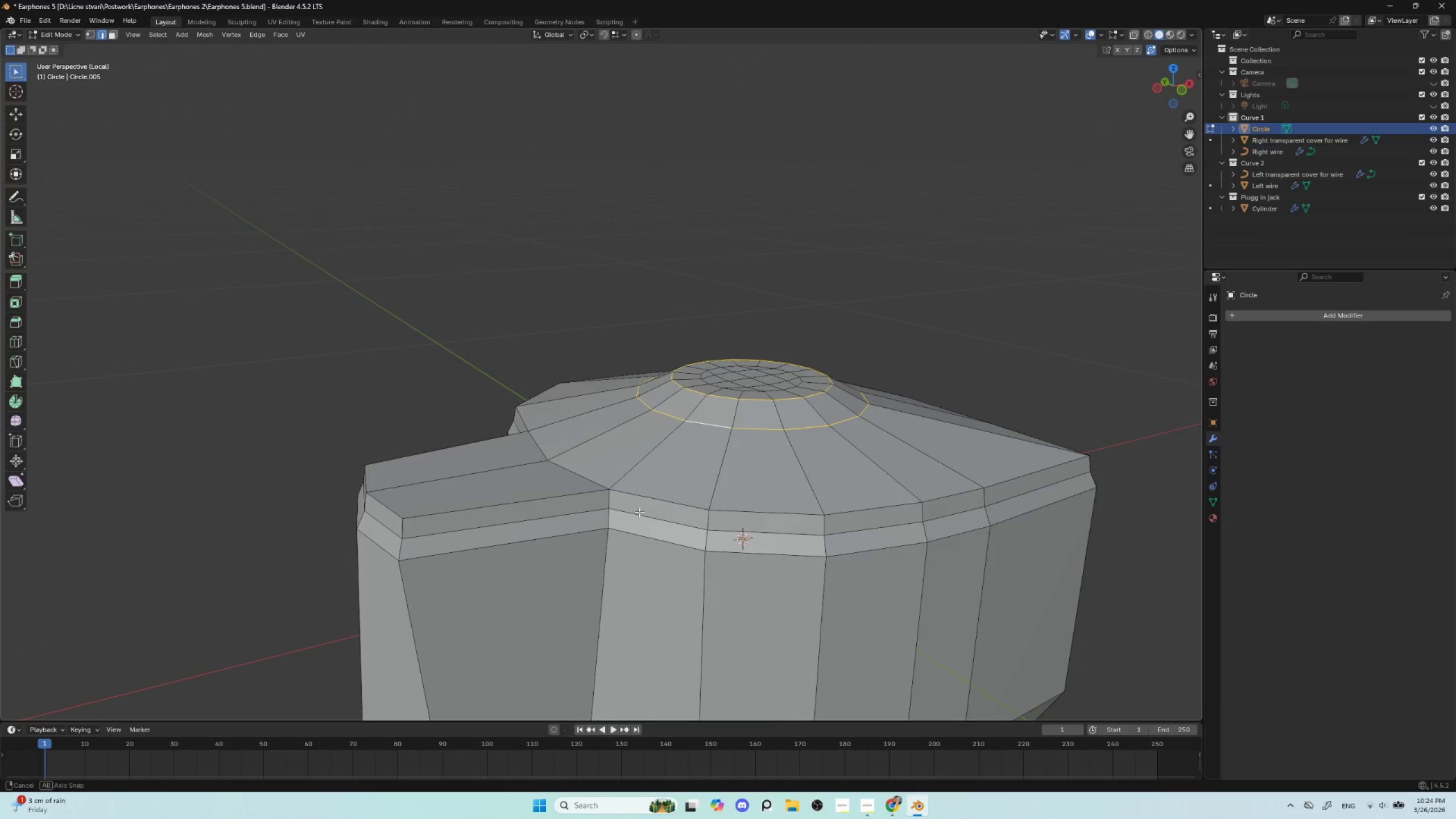 
hold_key(key=AltLeft, duration=1.72)
hold_key(key=ShiftLeft, duration=1.53)
left_click([627, 512])
 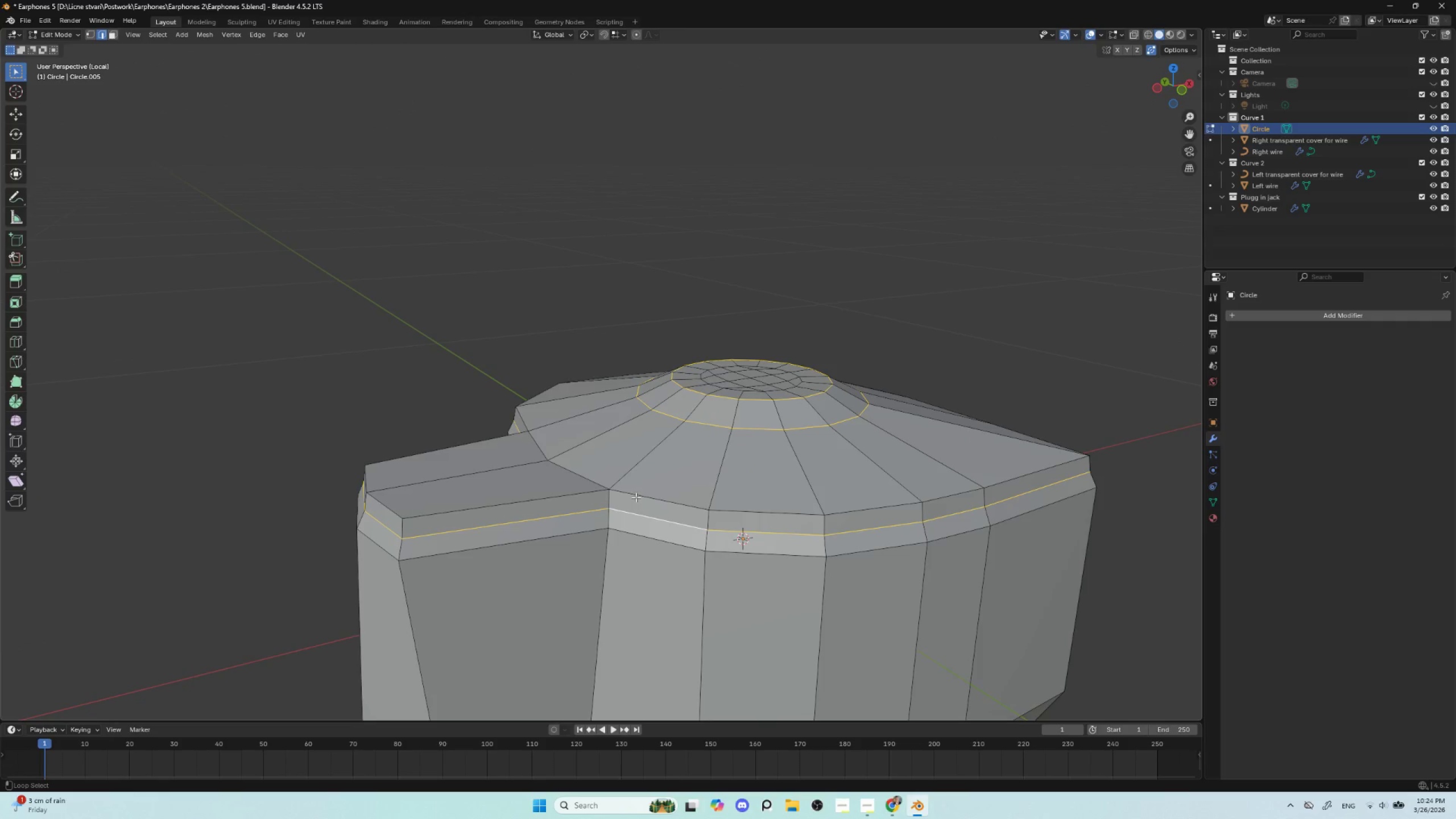 
left_click([636, 497])
 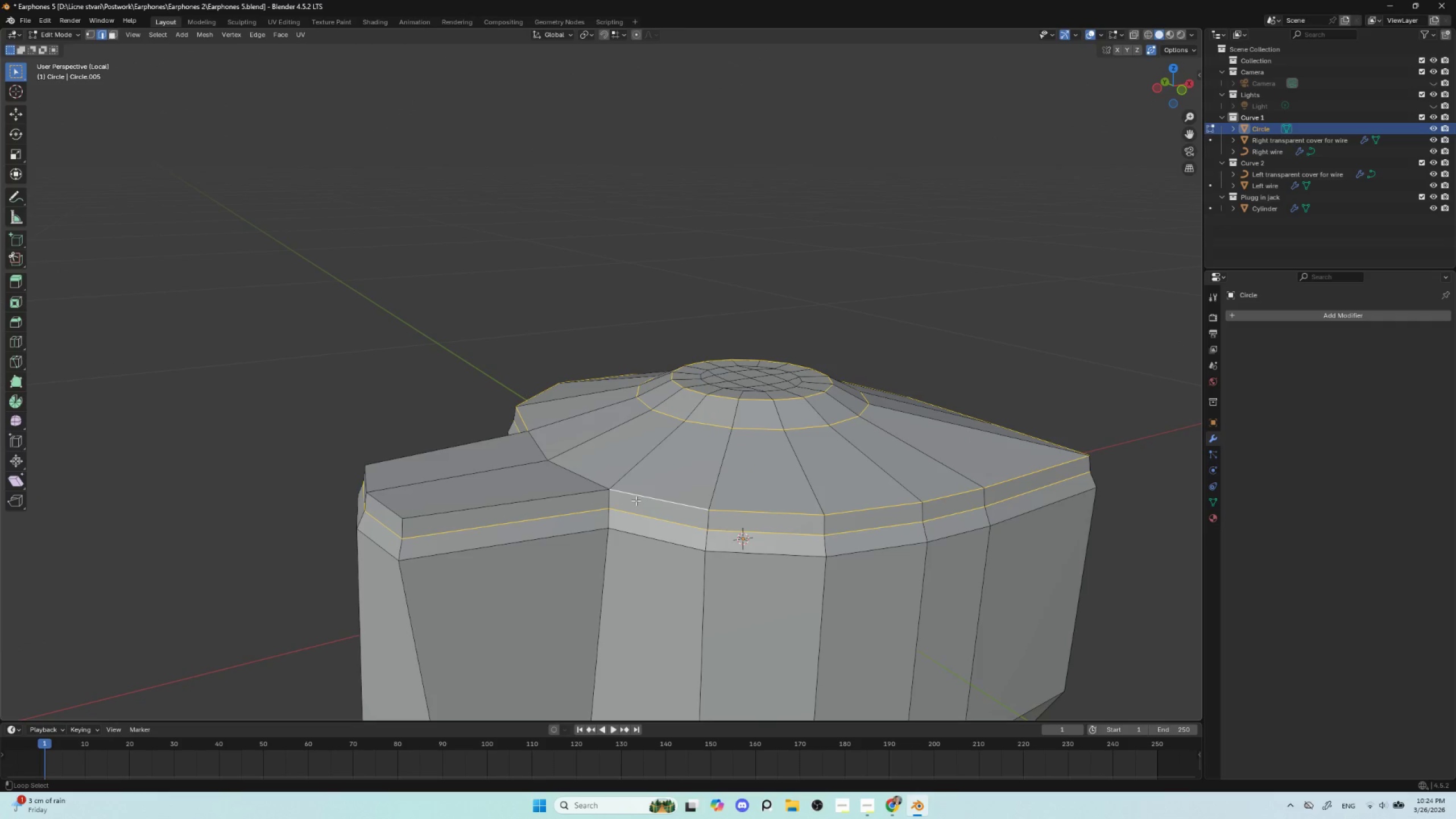 
key(Alt+Shift+ShiftLeft)
 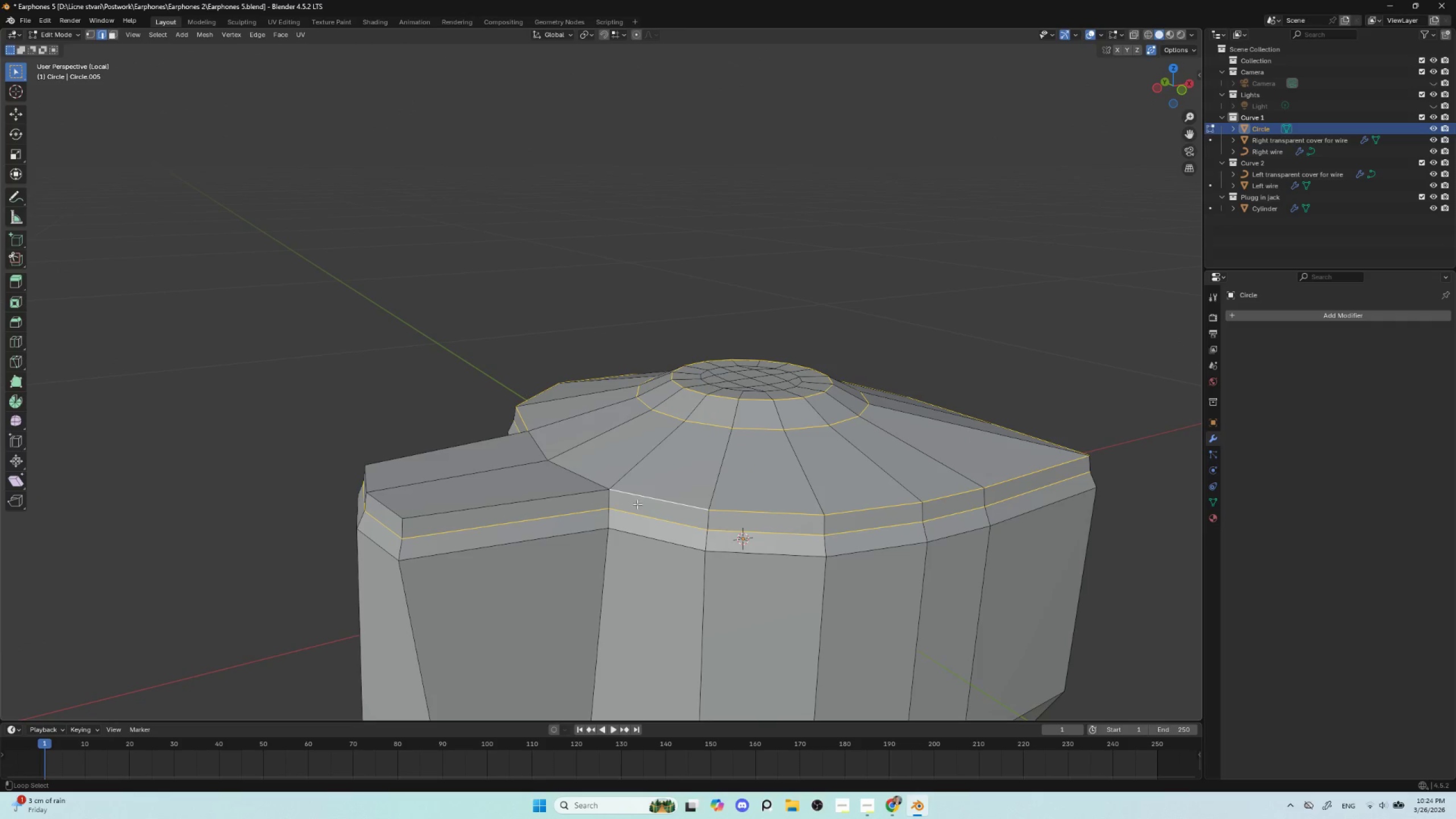 
key(Alt+Shift+ShiftLeft)
 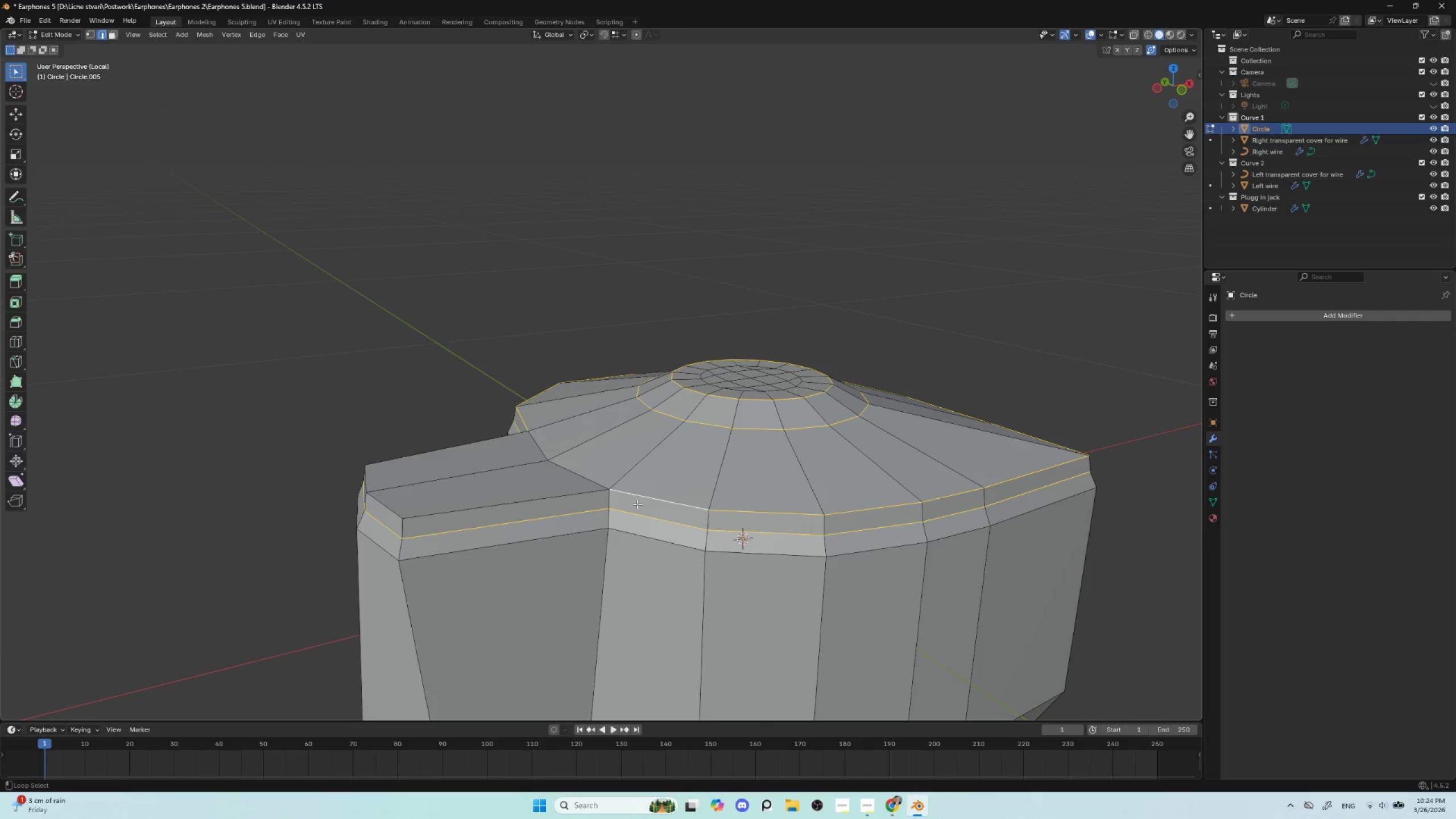 
key(Alt+Shift+ShiftLeft)
 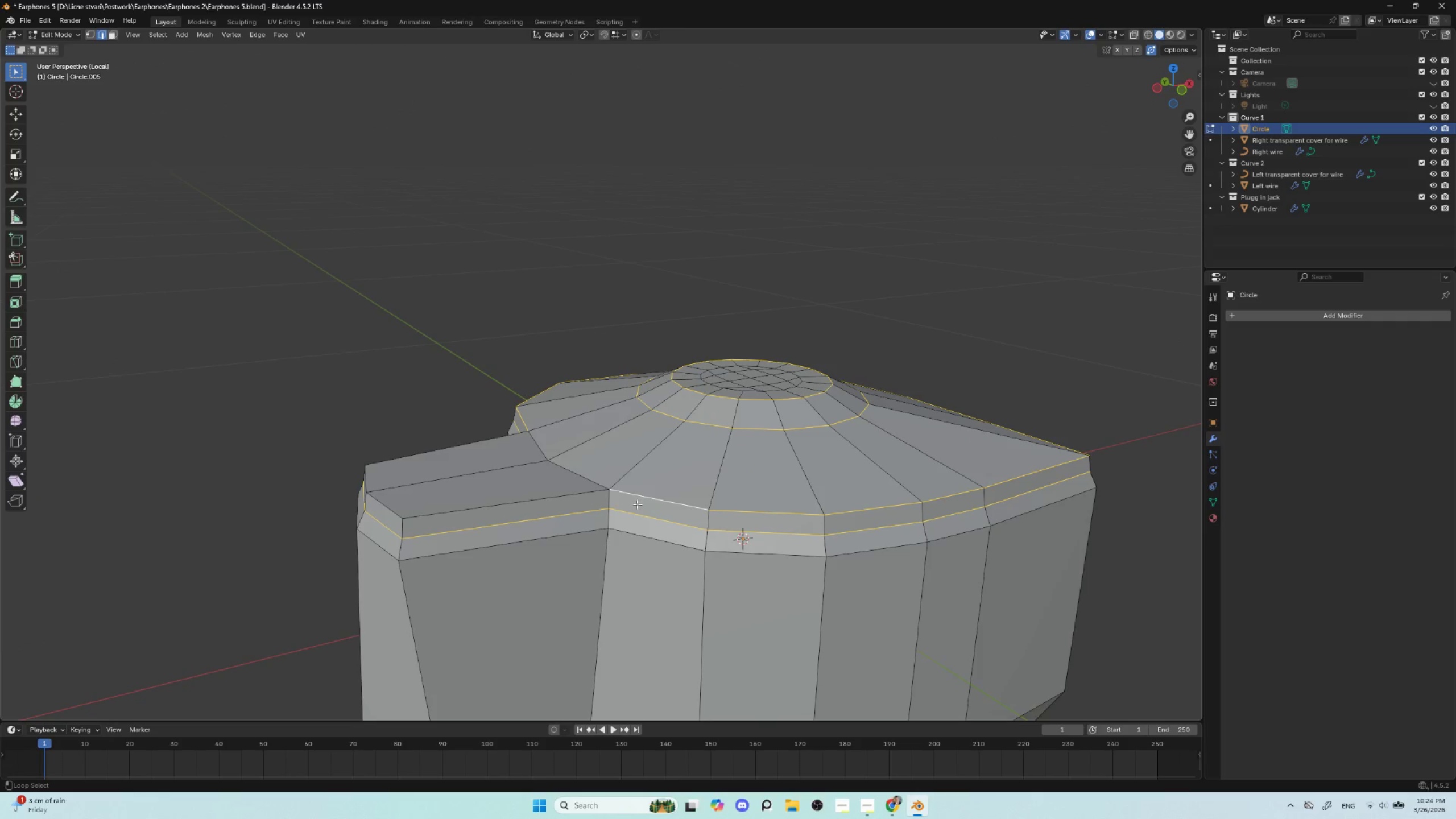 
key(Alt+Shift+ShiftLeft)
 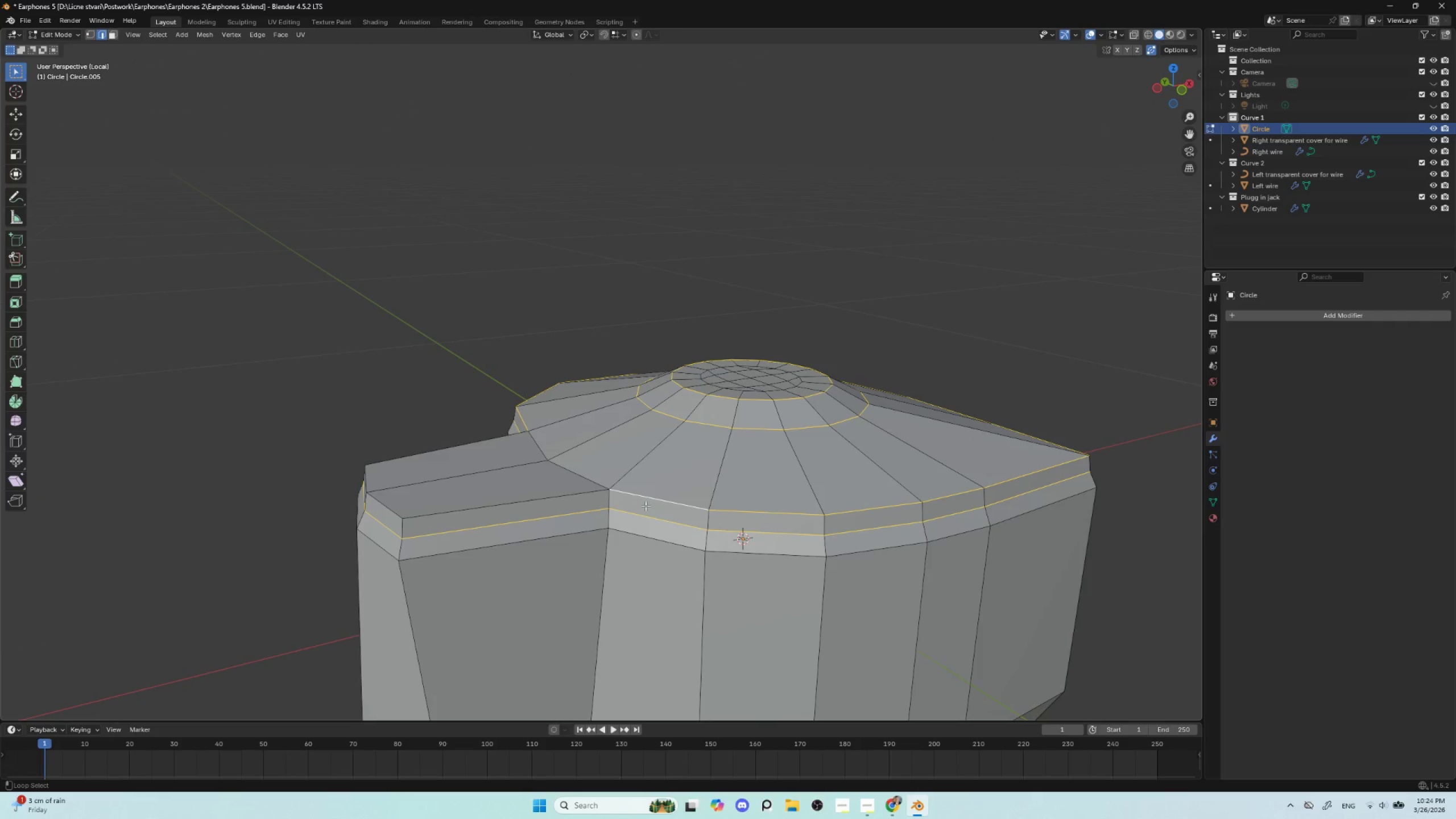 
key(Alt+Shift+ShiftLeft)
 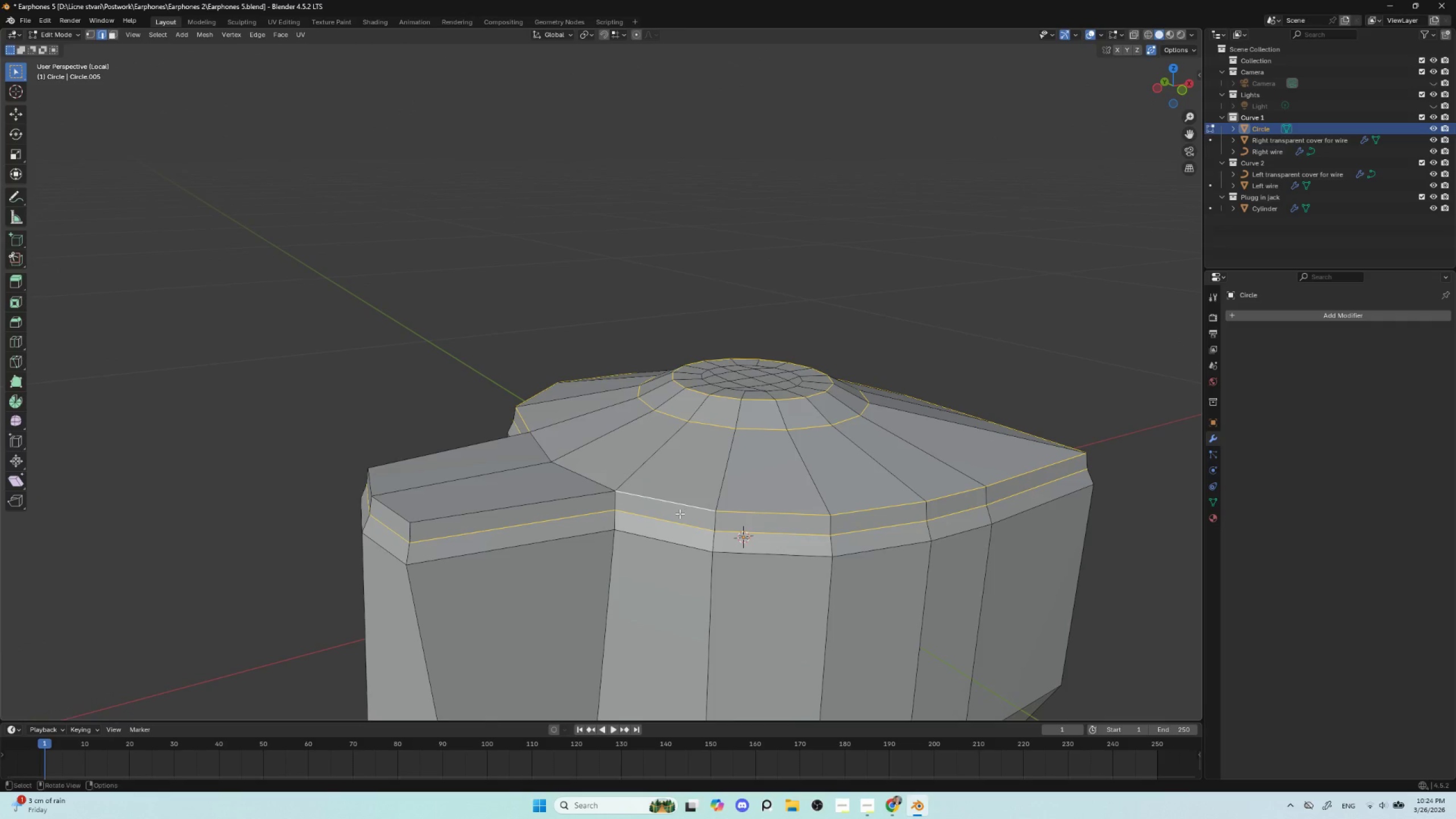 
hold_key(key=AltLeft, duration=1.0)
hold_key(key=ShiftLeft, duration=1.0)
left_click([578, 501])
 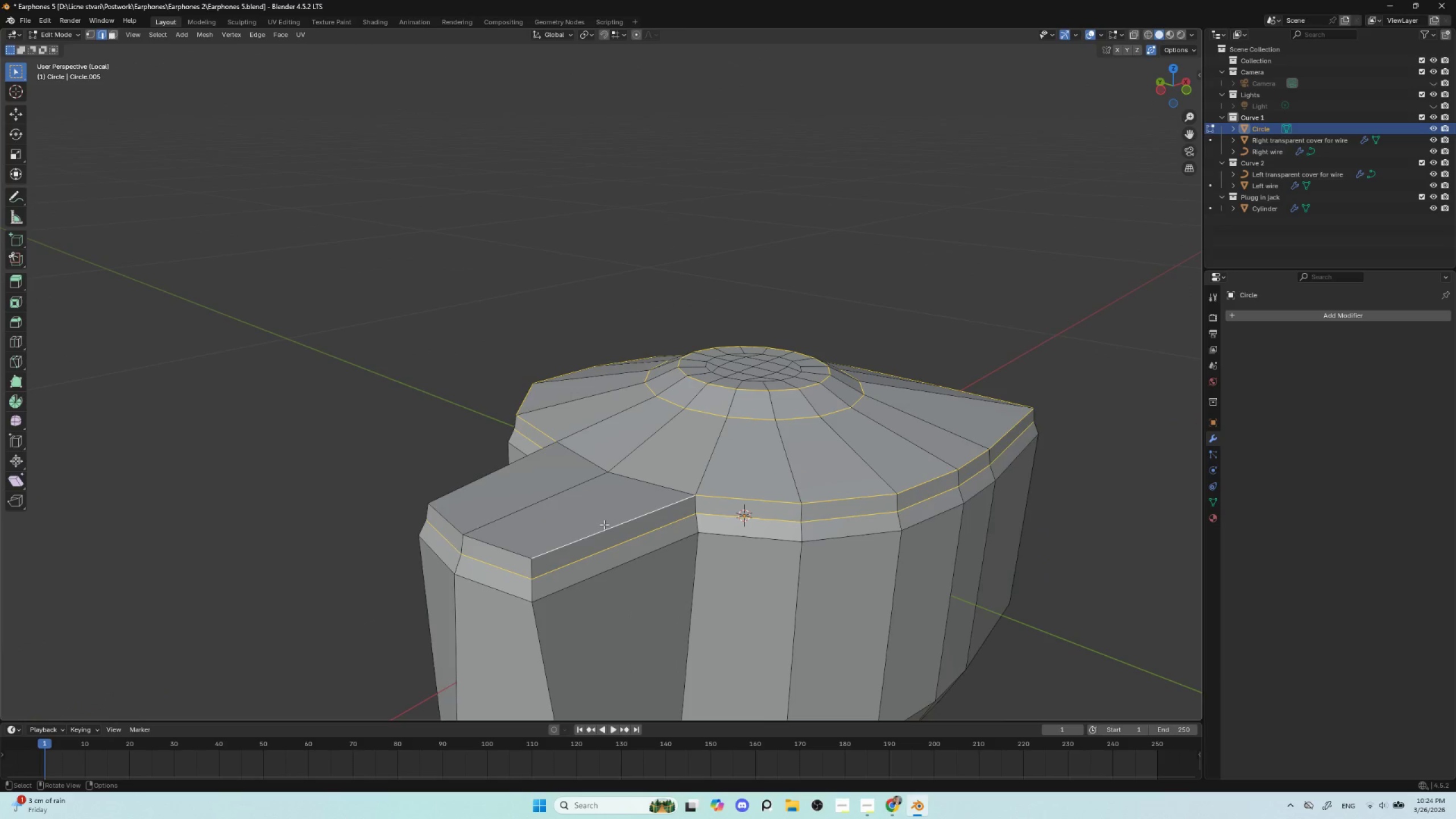 
hold_key(key=AltLeft, duration=0.66)
hold_key(key=ShiftLeft, duration=0.66)
left_click([504, 553])
 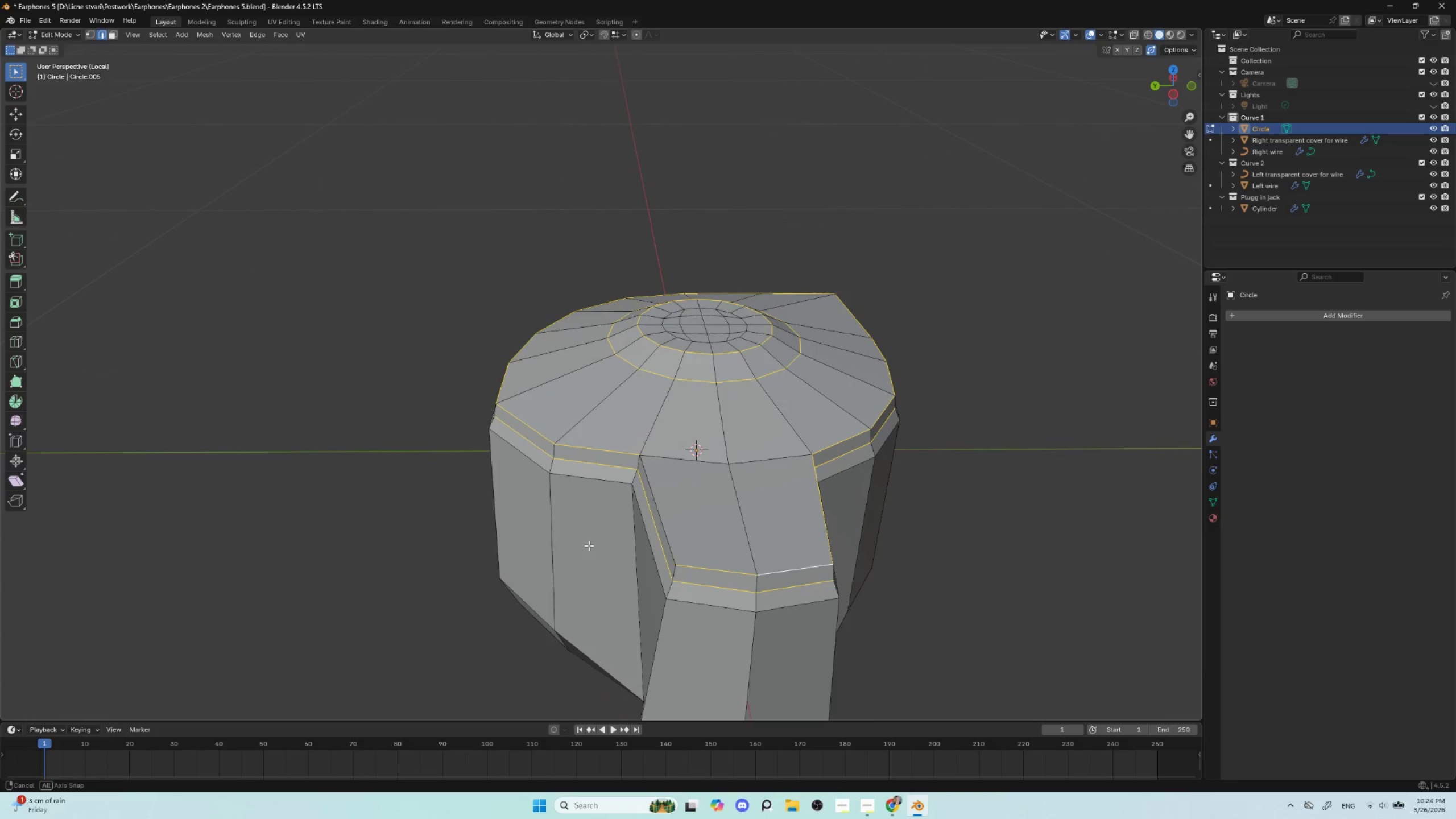 
hold_key(key=ShiftLeft, duration=0.94)
hold_key(key=AltLeft, duration=0.92)
left_click([656, 519])
 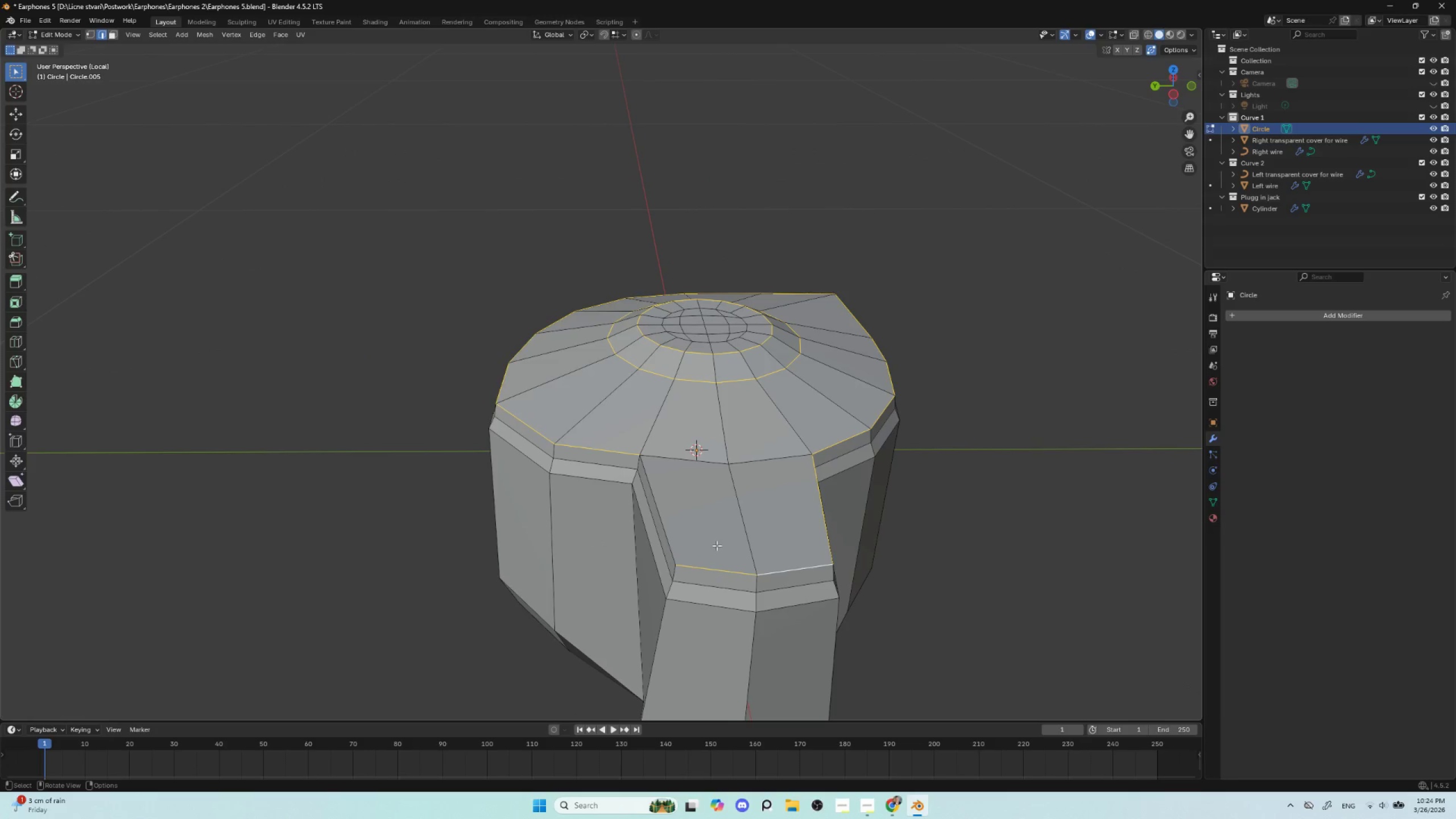 
key(Control+Z)
 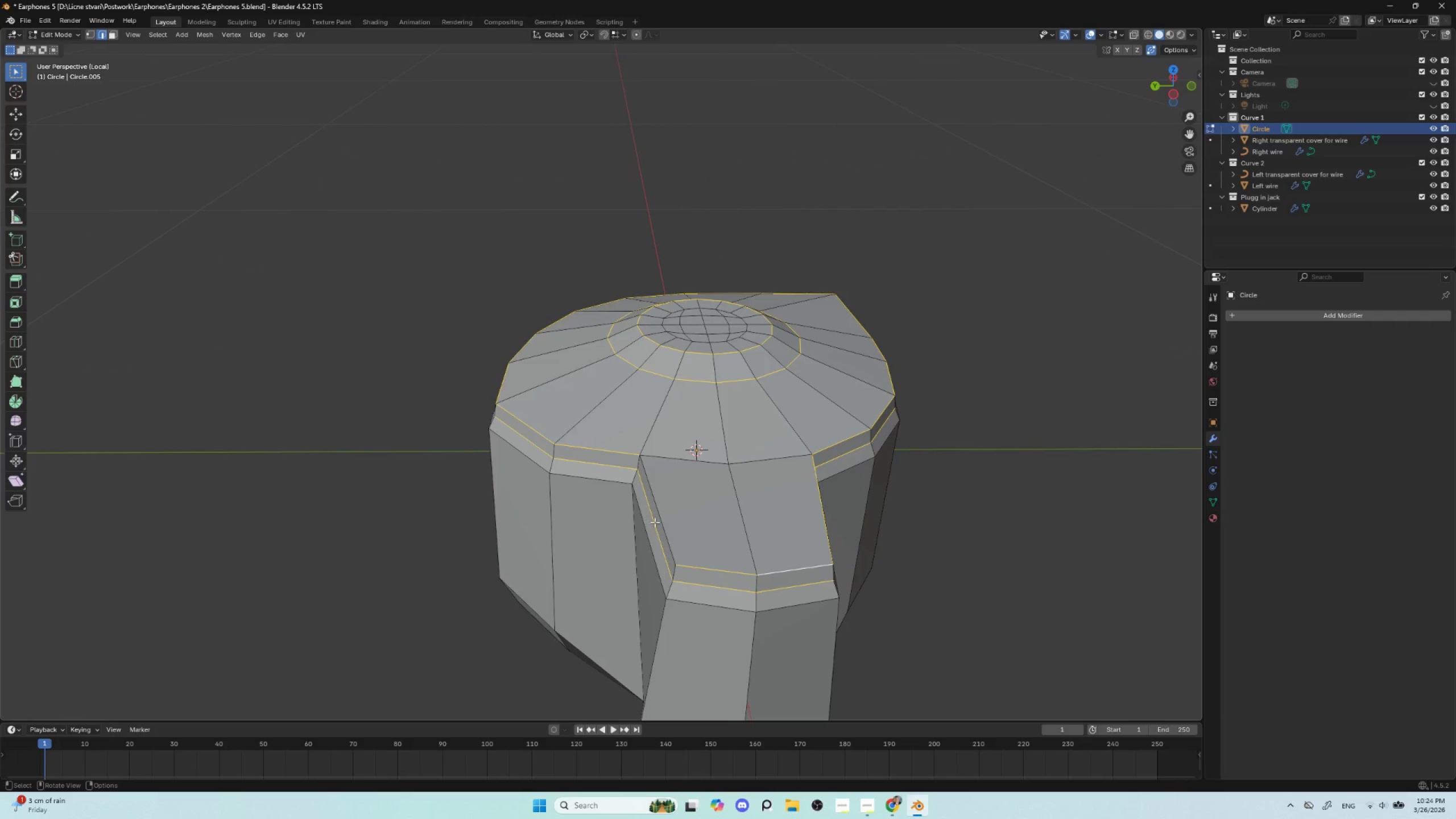 
hold_key(key=ShiftLeft, duration=0.89)
hold_key(key=AltLeft, duration=0.84)
left_click([657, 500])
 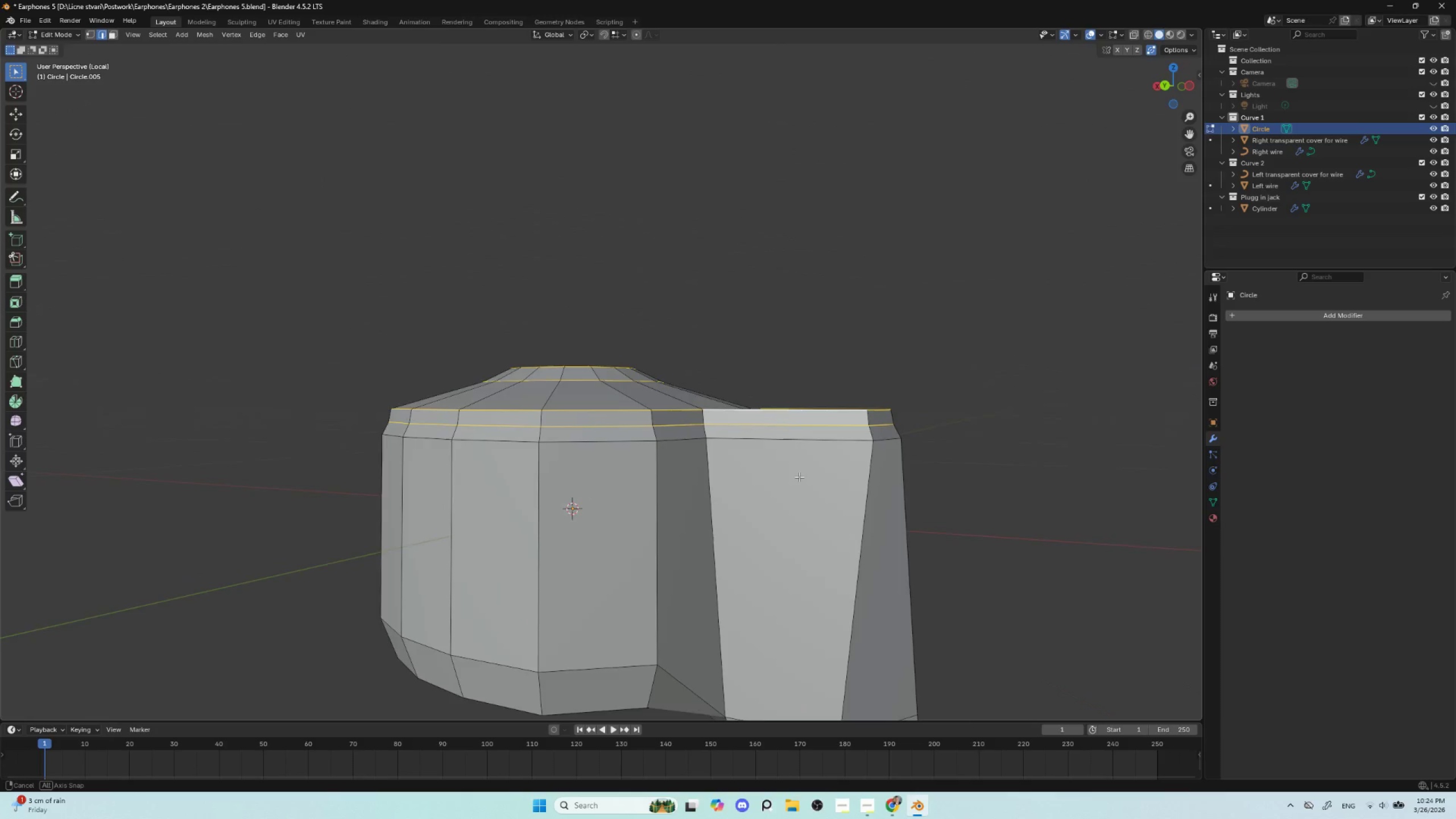 
hold_key(key=ShiftLeft, duration=0.52)
 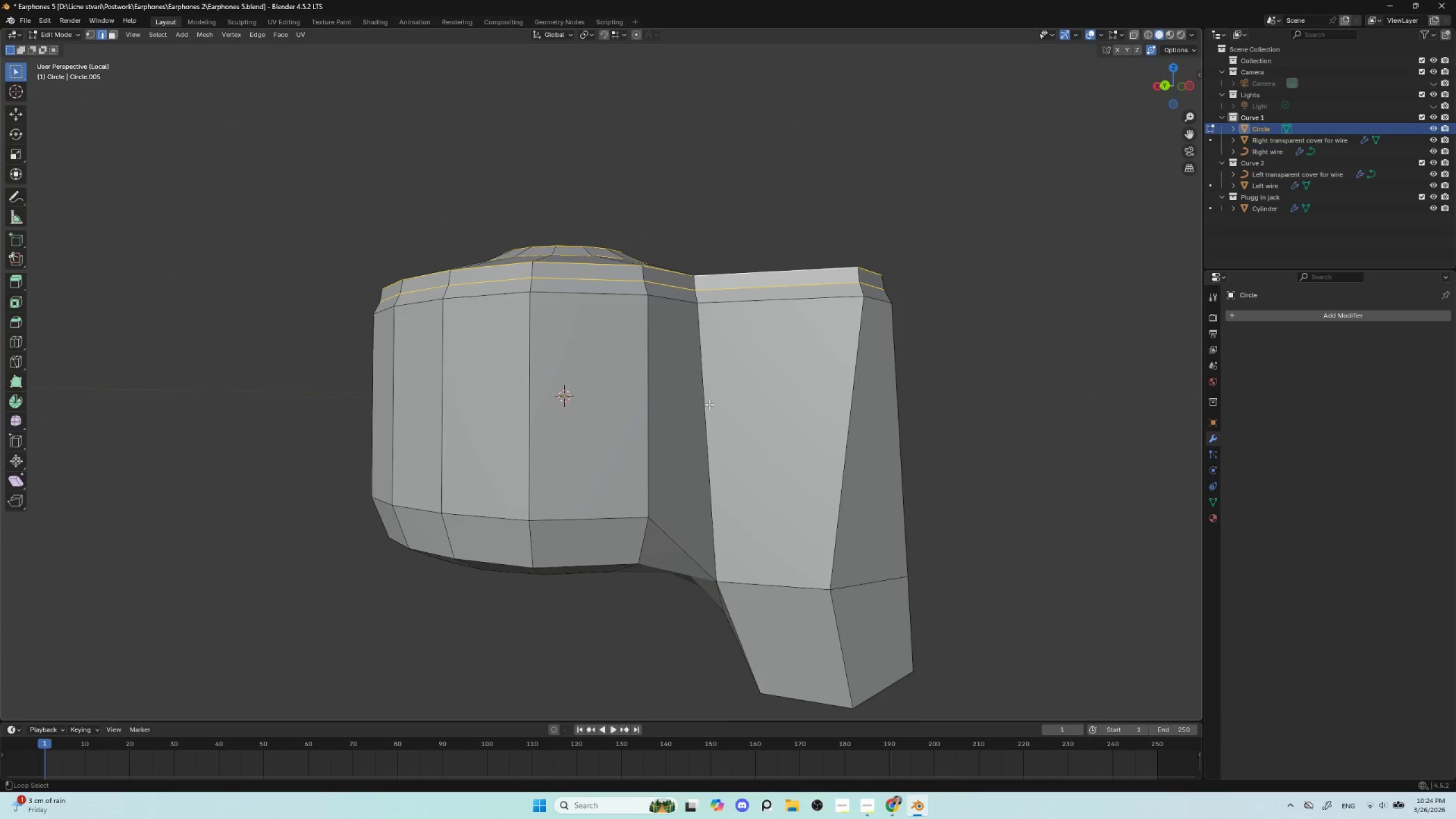 
hold_key(key=ShiftLeft, duration=1.08)
hold_key(key=AltLeft, duration=0.84)
left_click([705, 406])
 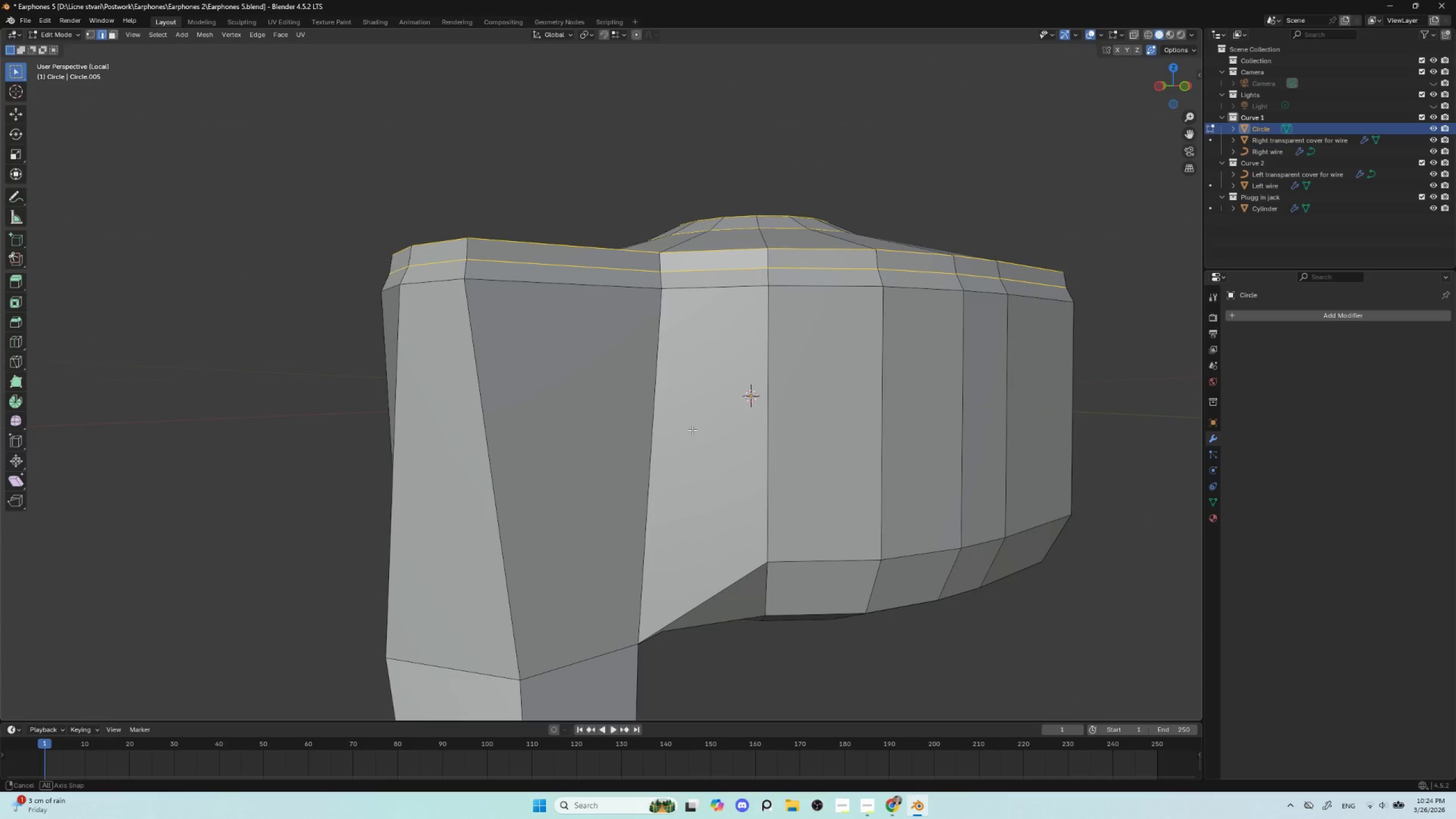 
hold_key(key=ShiftLeft, duration=0.62)
hold_key(key=AltLeft, duration=0.58)
left_click([646, 408])
 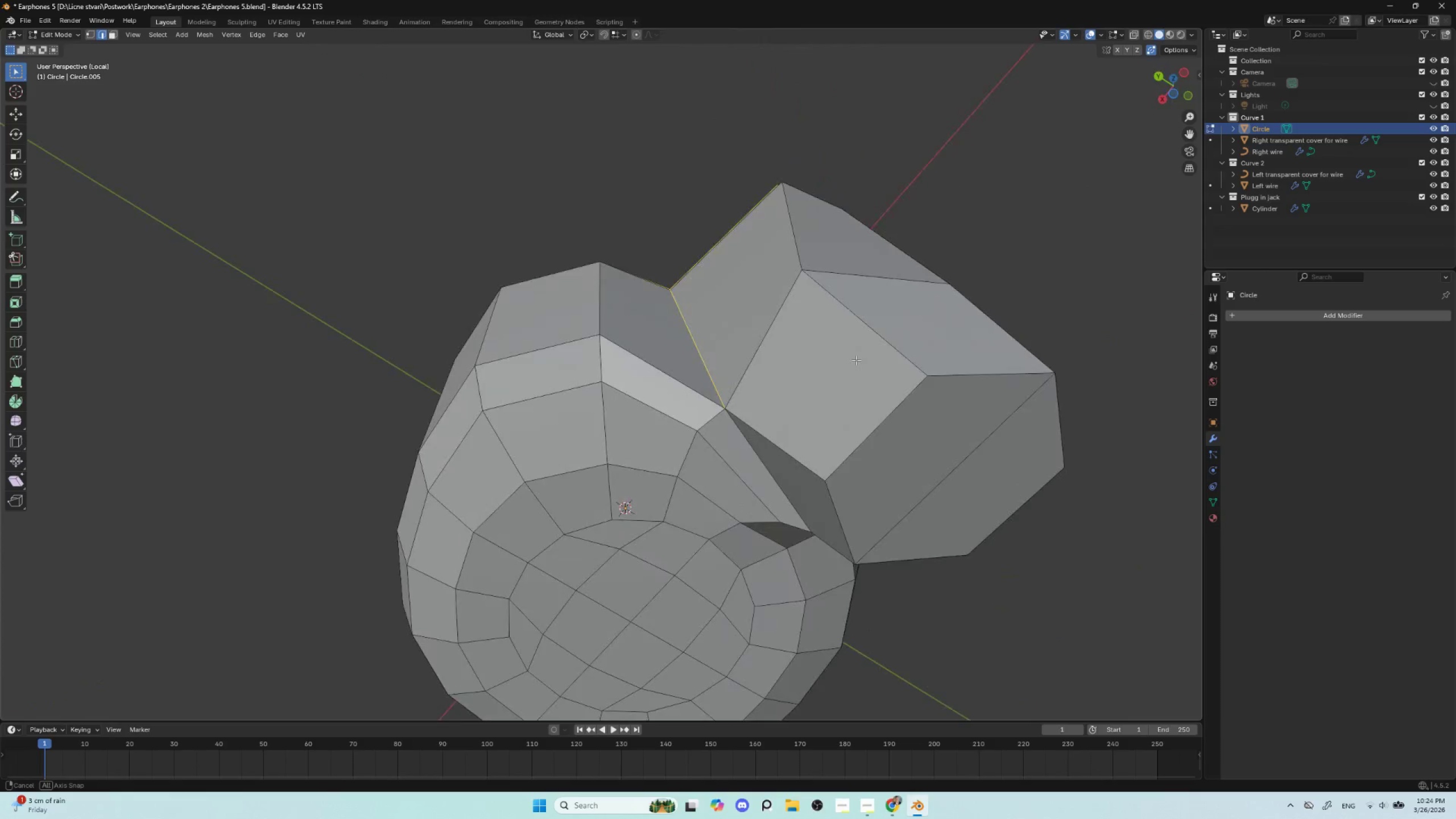 
hold_key(key=AltLeft, duration=1.25)
hold_key(key=ShiftLeft, duration=1.25)
left_click([641, 358])
 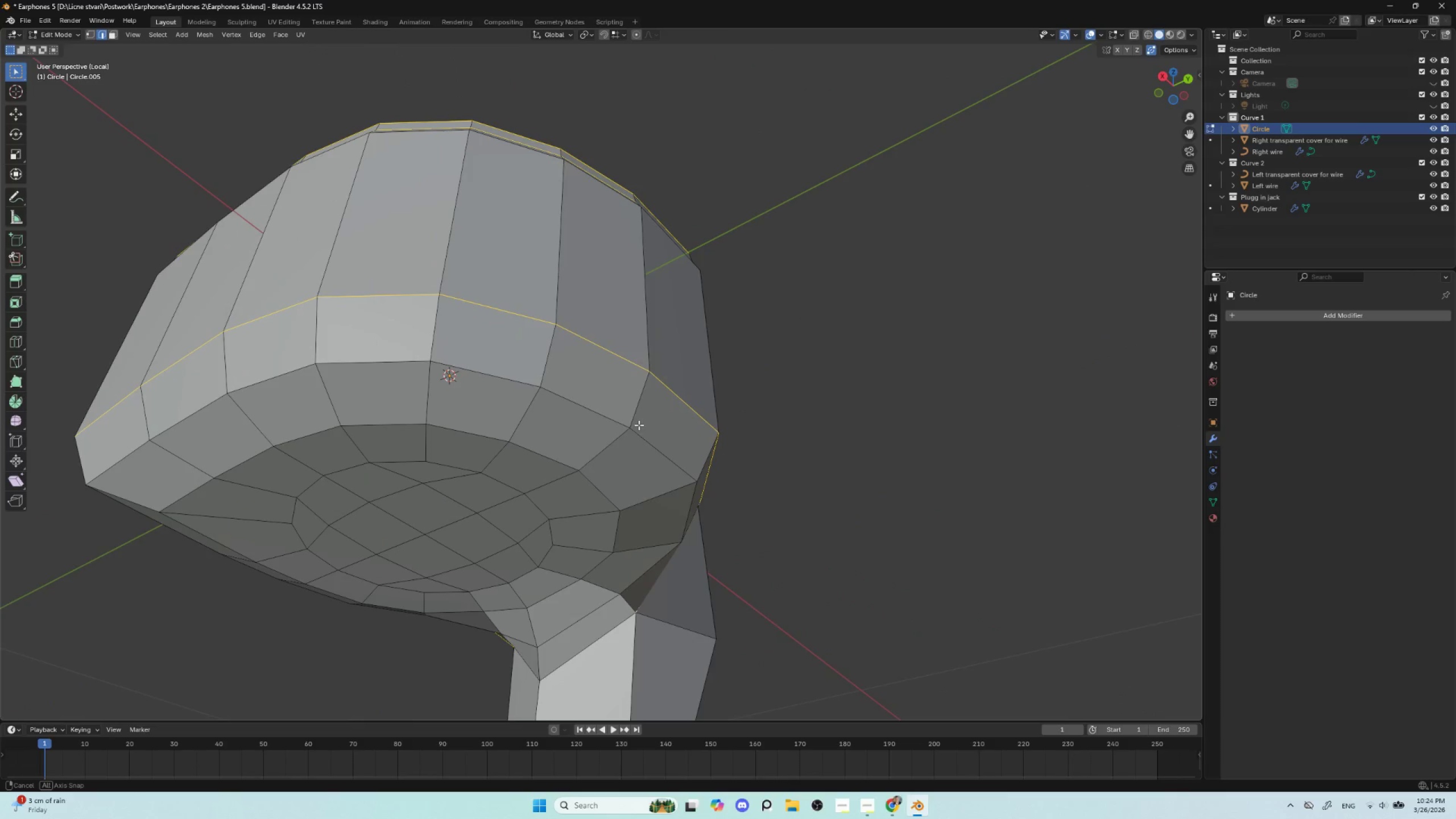 
scroll: coordinate [614, 416], scroll_direction: down, amount: 1.0
 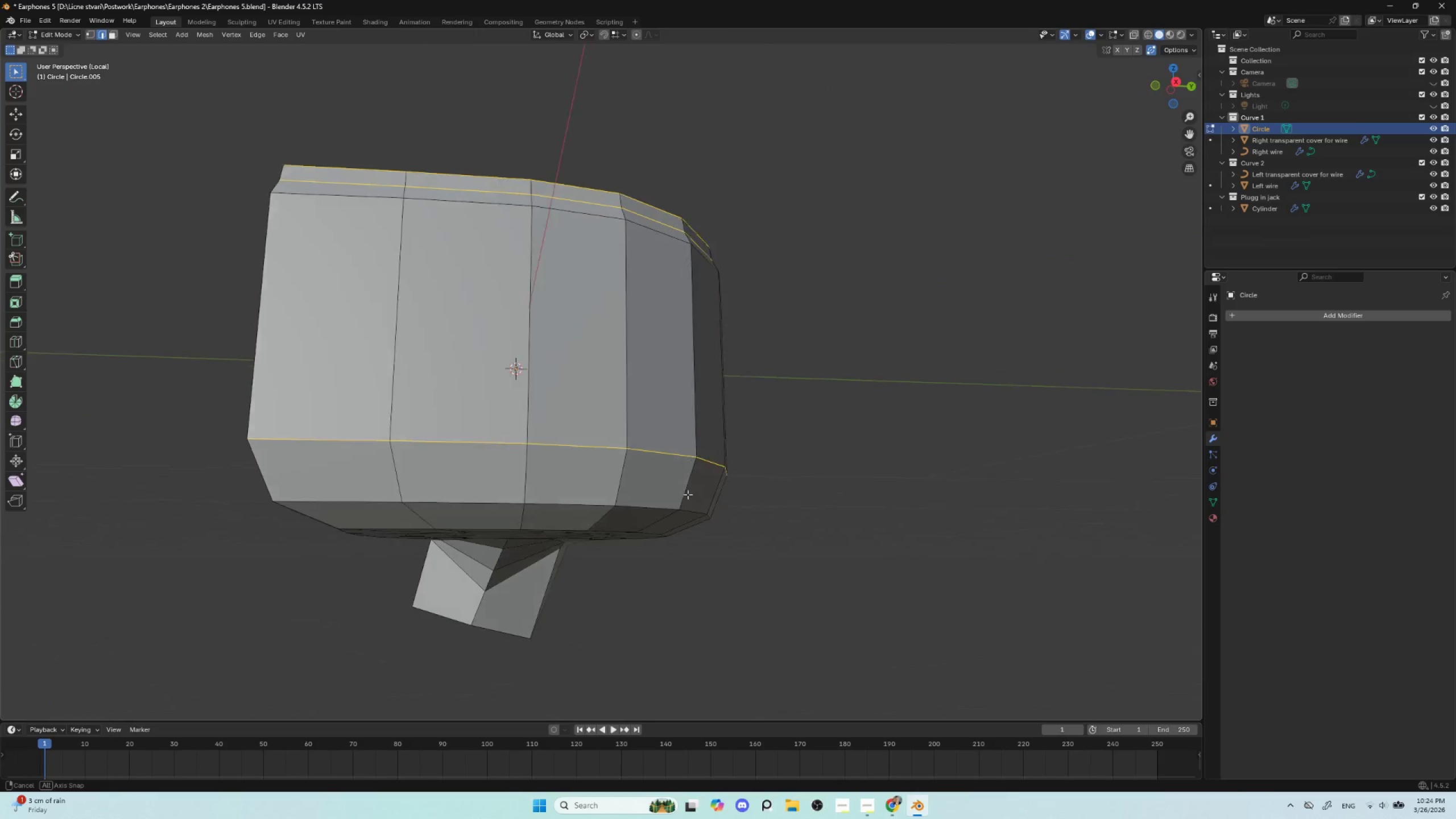 
wait(7.78)
 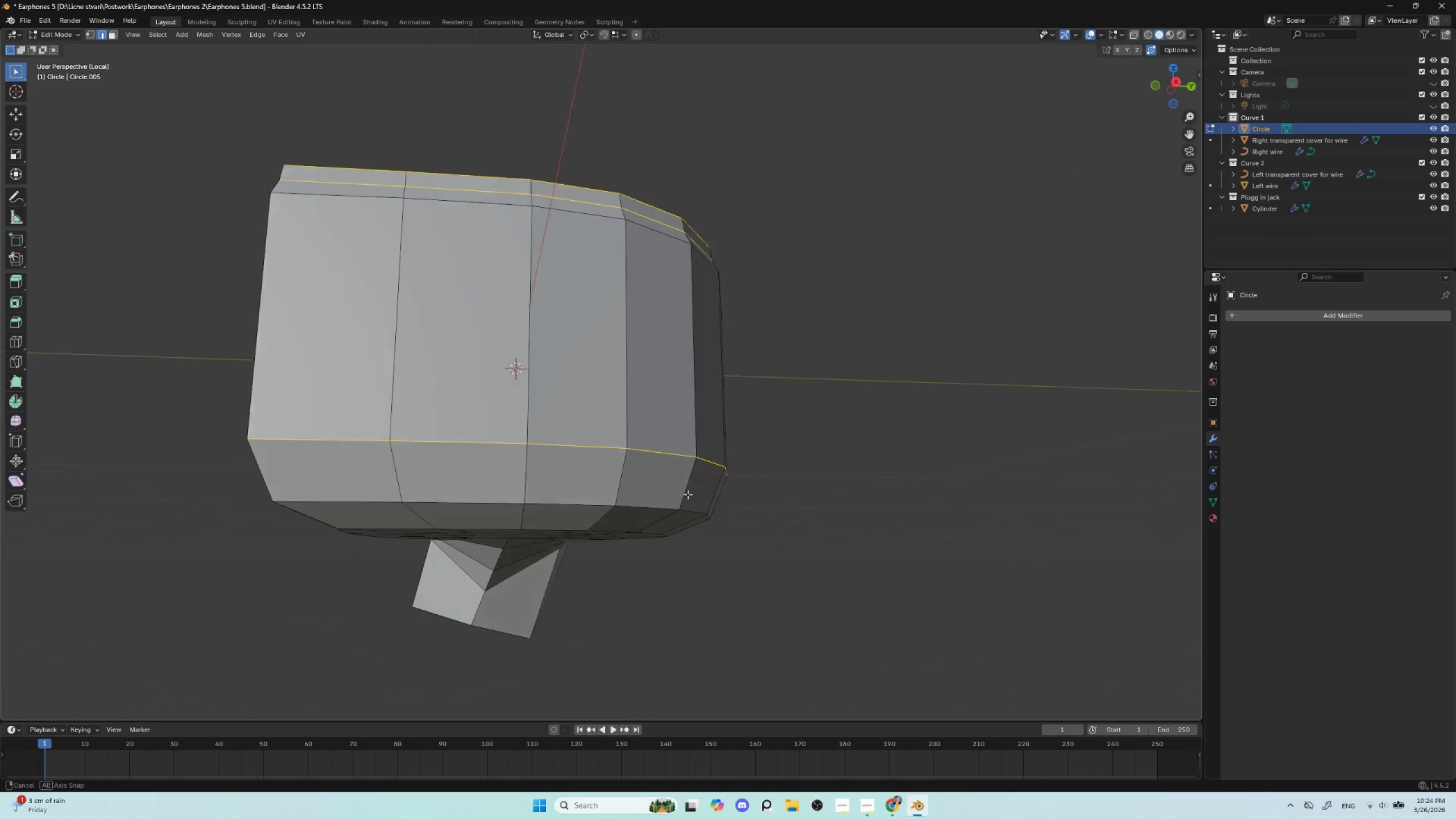 
hold_key(key=ShiftLeft, duration=0.72)
hold_key(key=AltLeft, duration=0.69)
left_click([374, 573])
 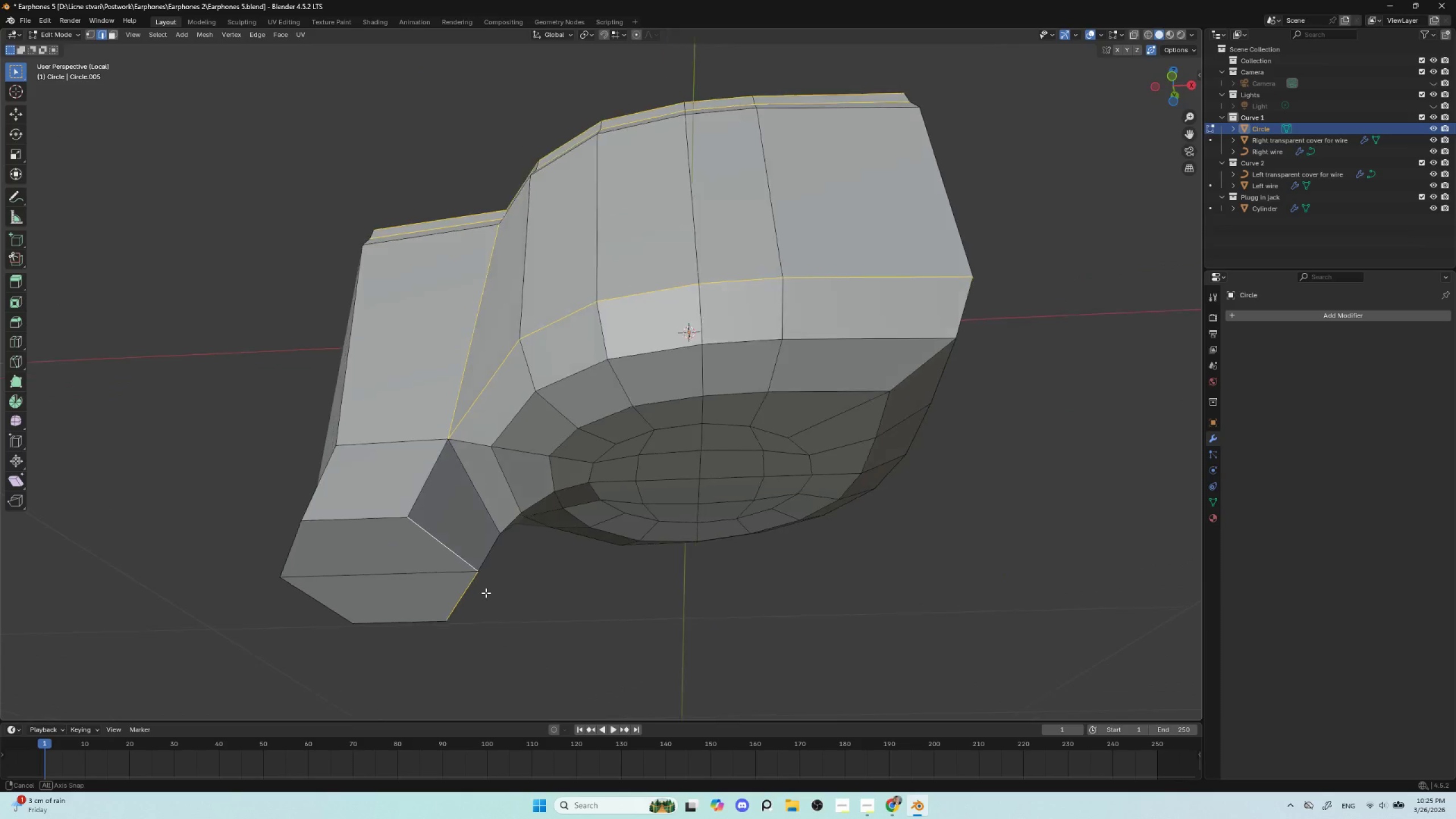 
hold_key(key=AltLeft, duration=0.55)
hold_key(key=ShiftLeft, duration=0.55)
left_click([377, 511])
 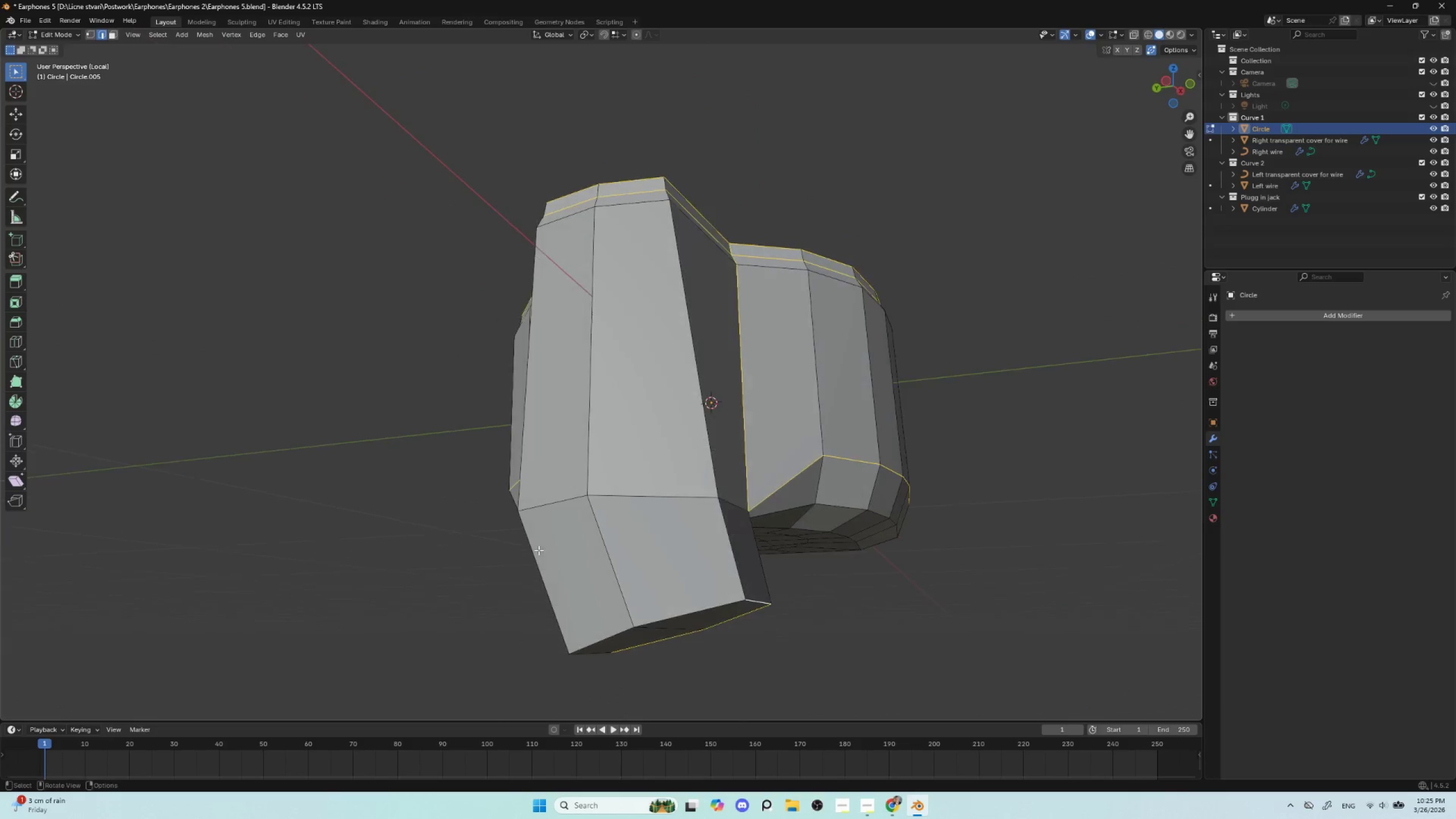 
hold_key(key=AltLeft, duration=0.94)
hold_key(key=ShiftLeft, duration=0.95)
left_click([688, 605])
 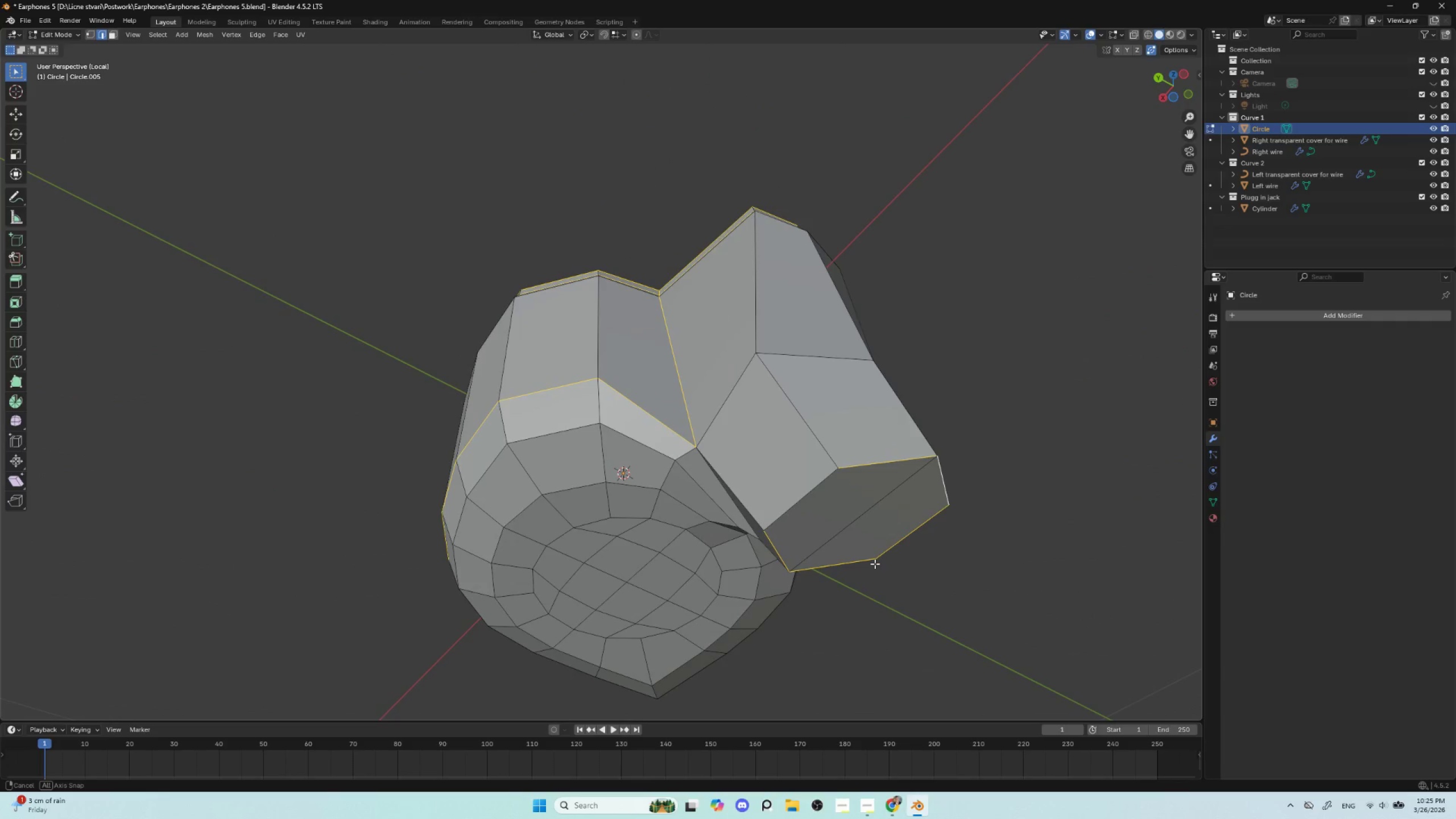 
hold_key(key=ShiftLeft, duration=0.77)
hold_key(key=AltLeft, duration=0.72)
left_click([812, 489])
 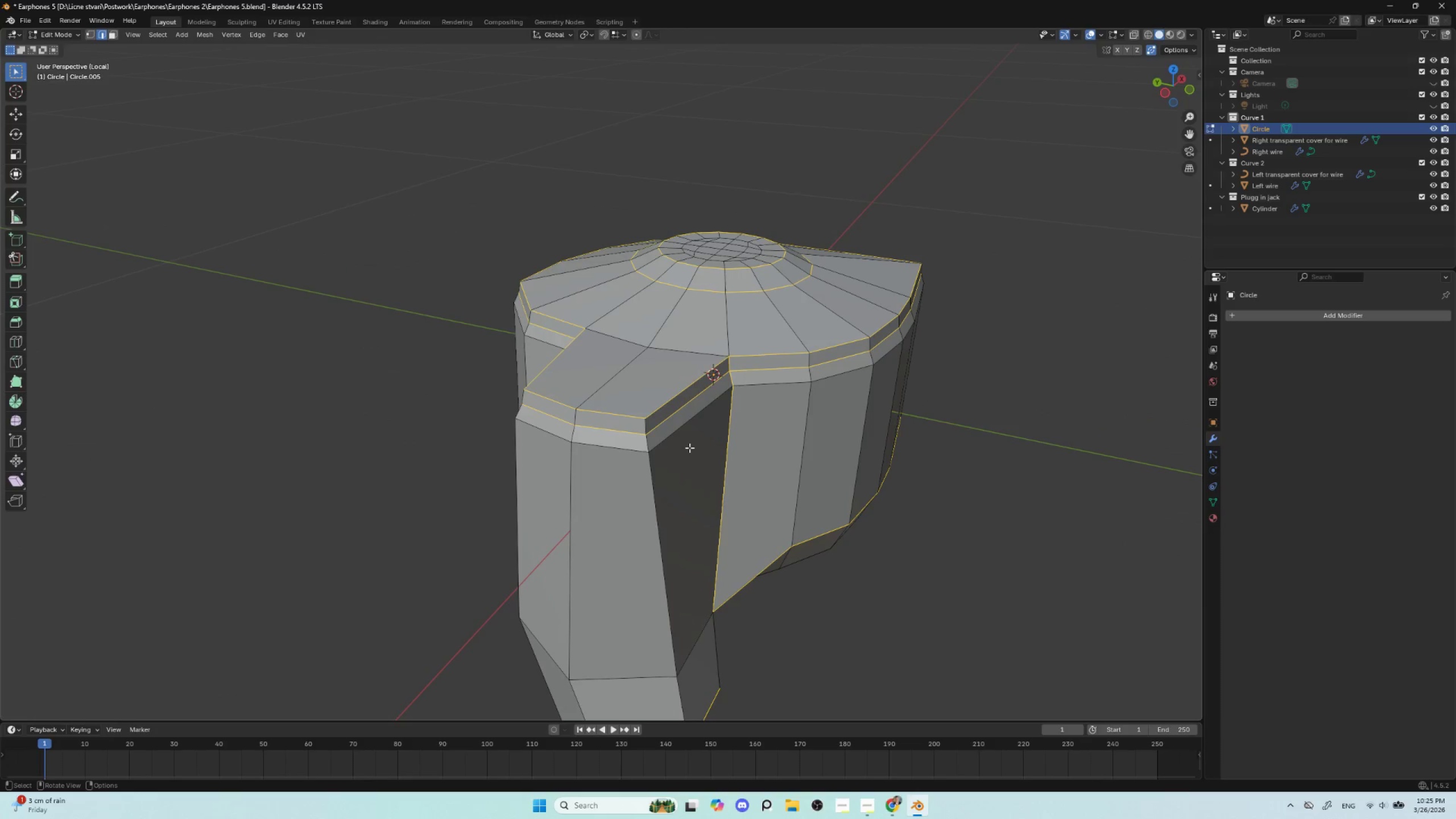 
hold_key(key=ShiftLeft, duration=1.0)
hold_key(key=AltLeft, duration=0.98)
left_click([721, 402])
 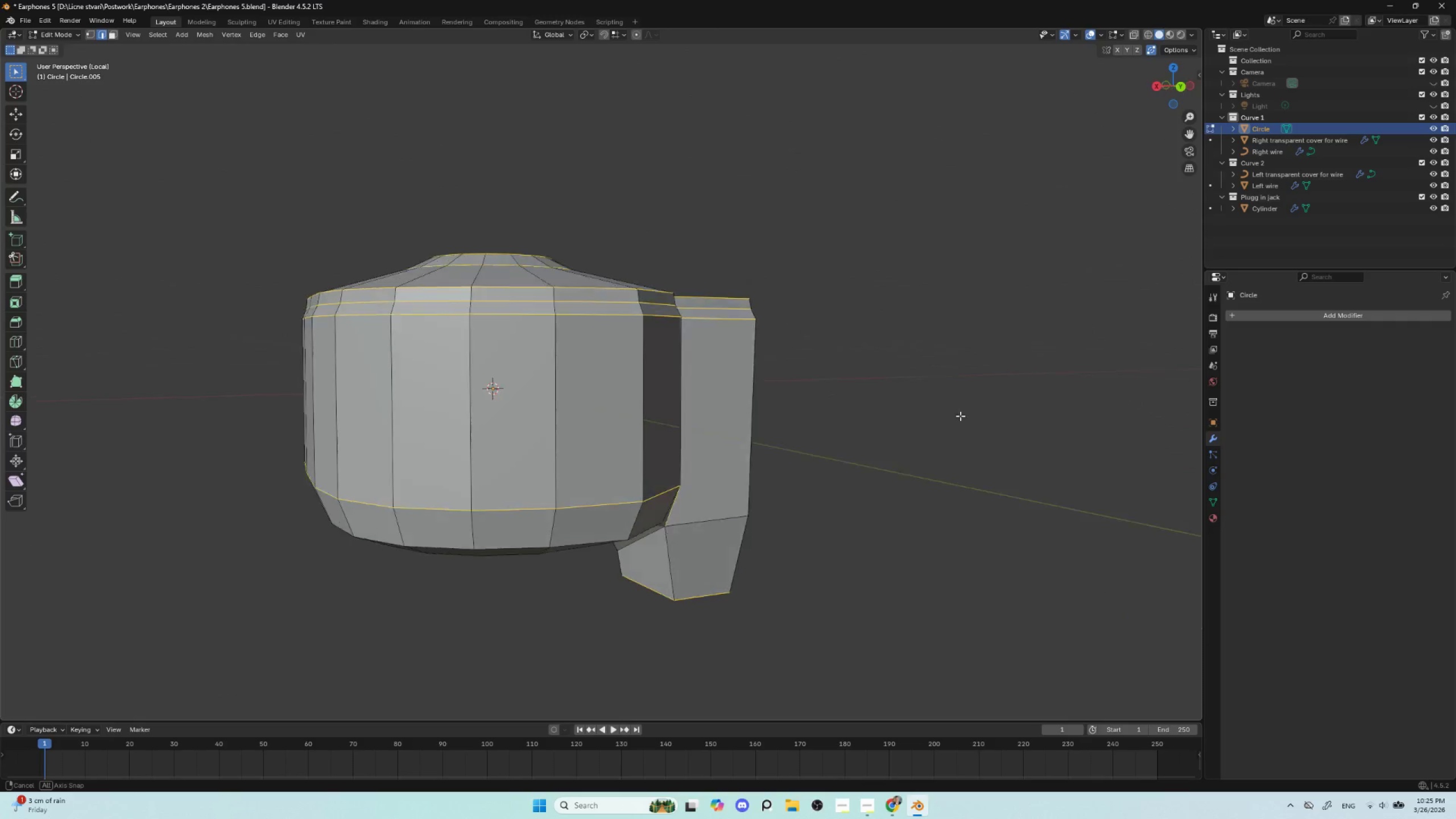 
key(Shift+E)
 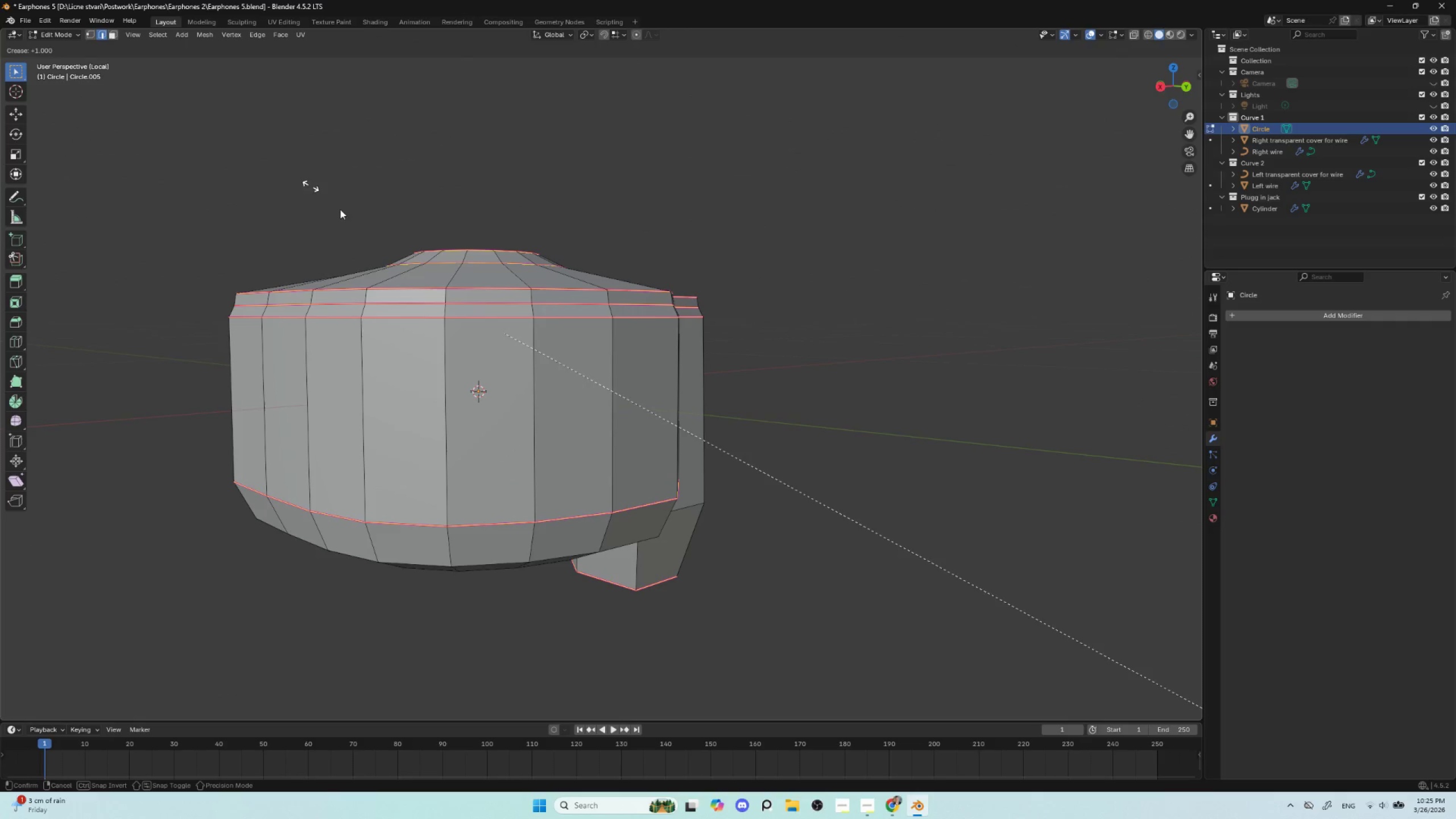 
left_click([710, 445])
 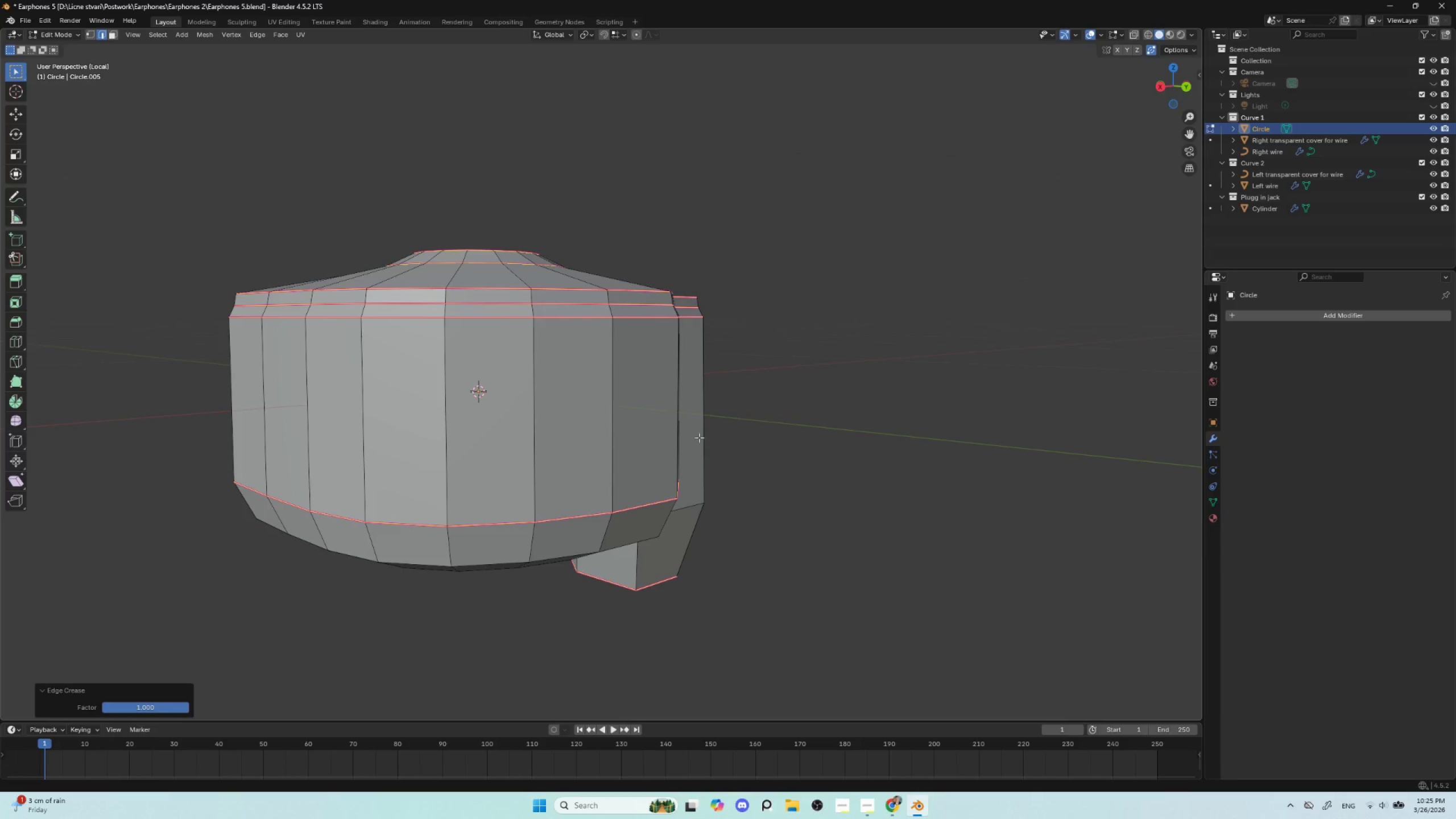 
key(Tab)
 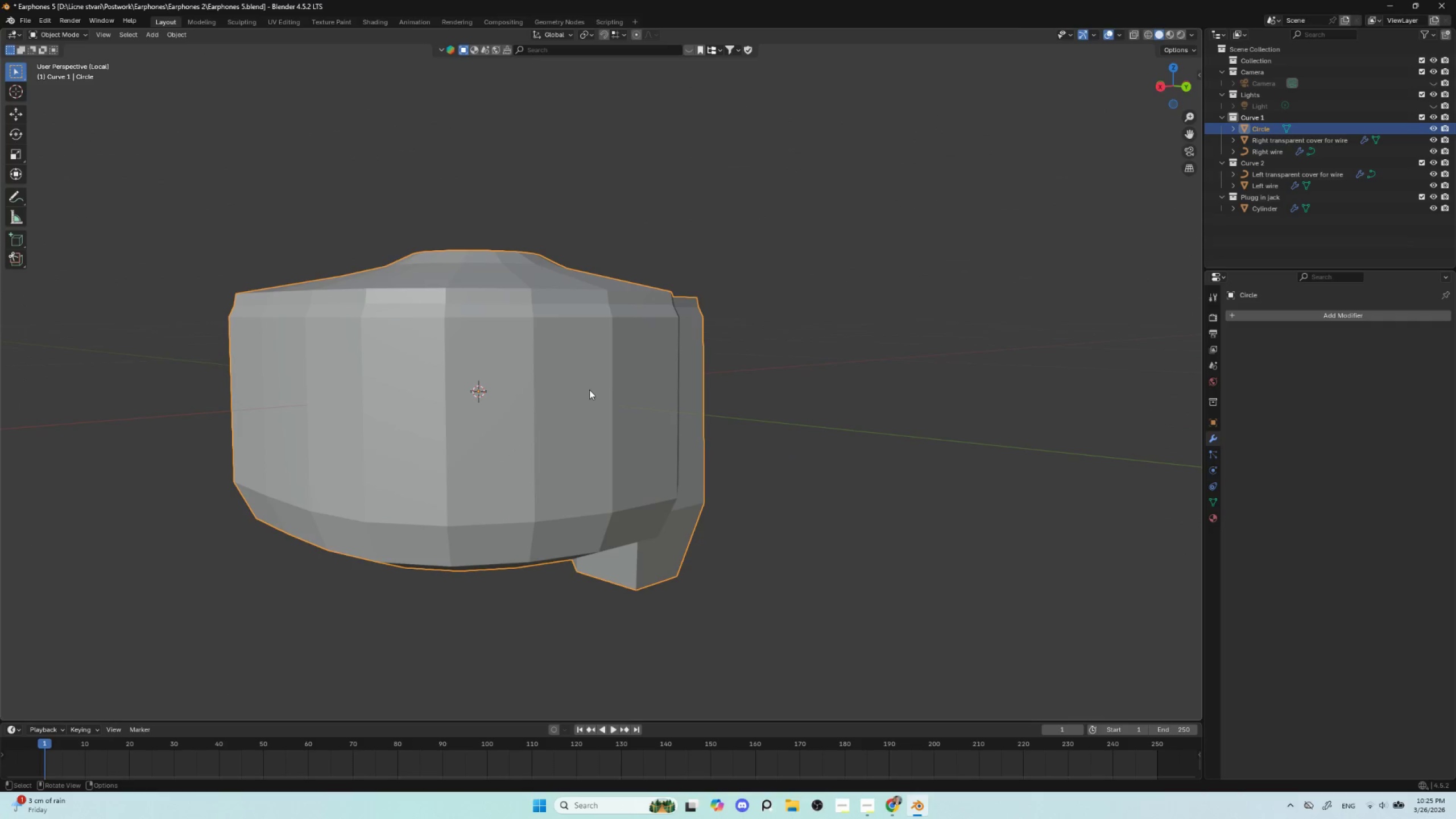 
key(Control+2)
 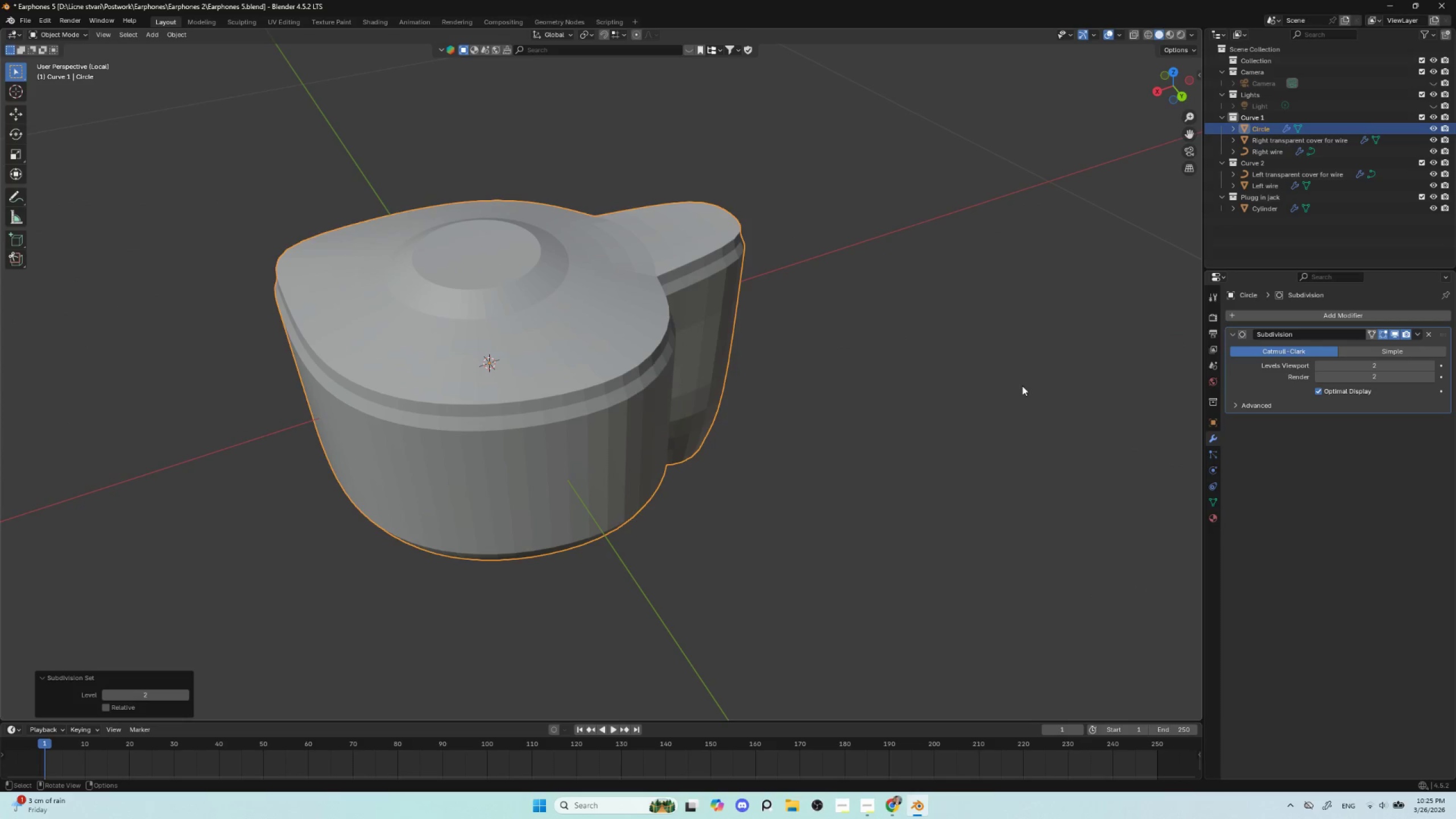 
key(Control+A)
 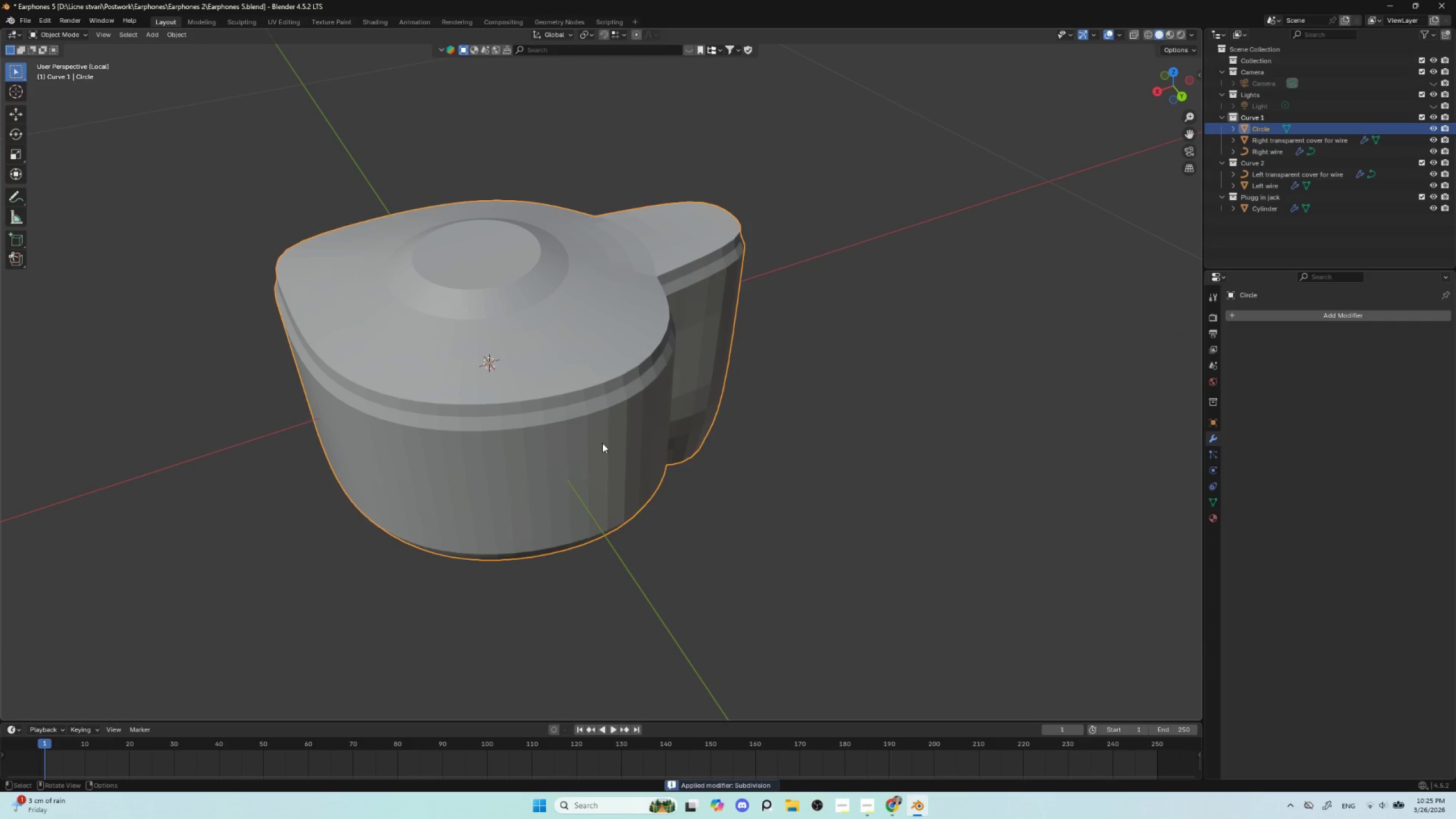 
key(Tab)
type(aE)
 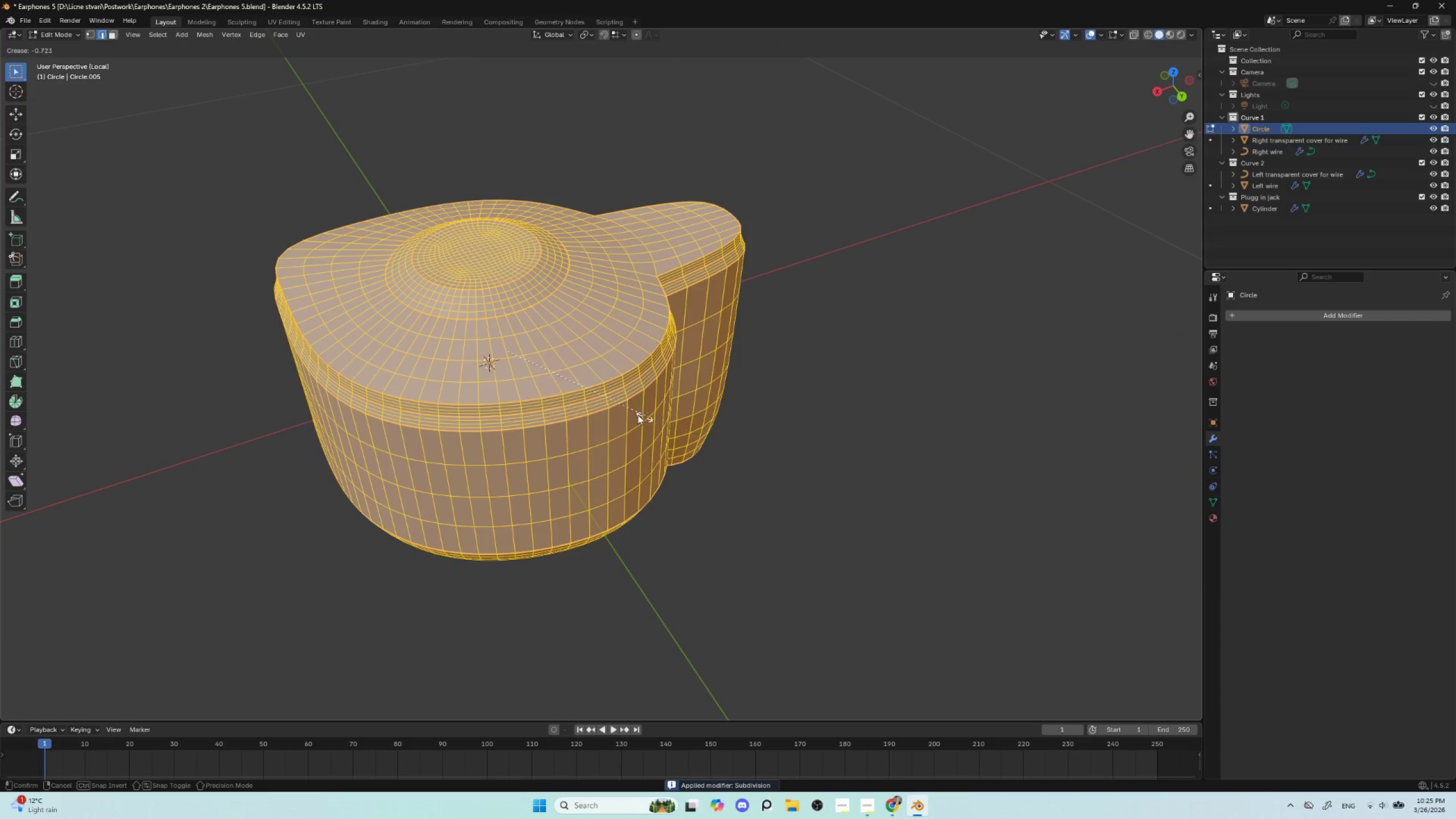 
left_click([562, 377])
 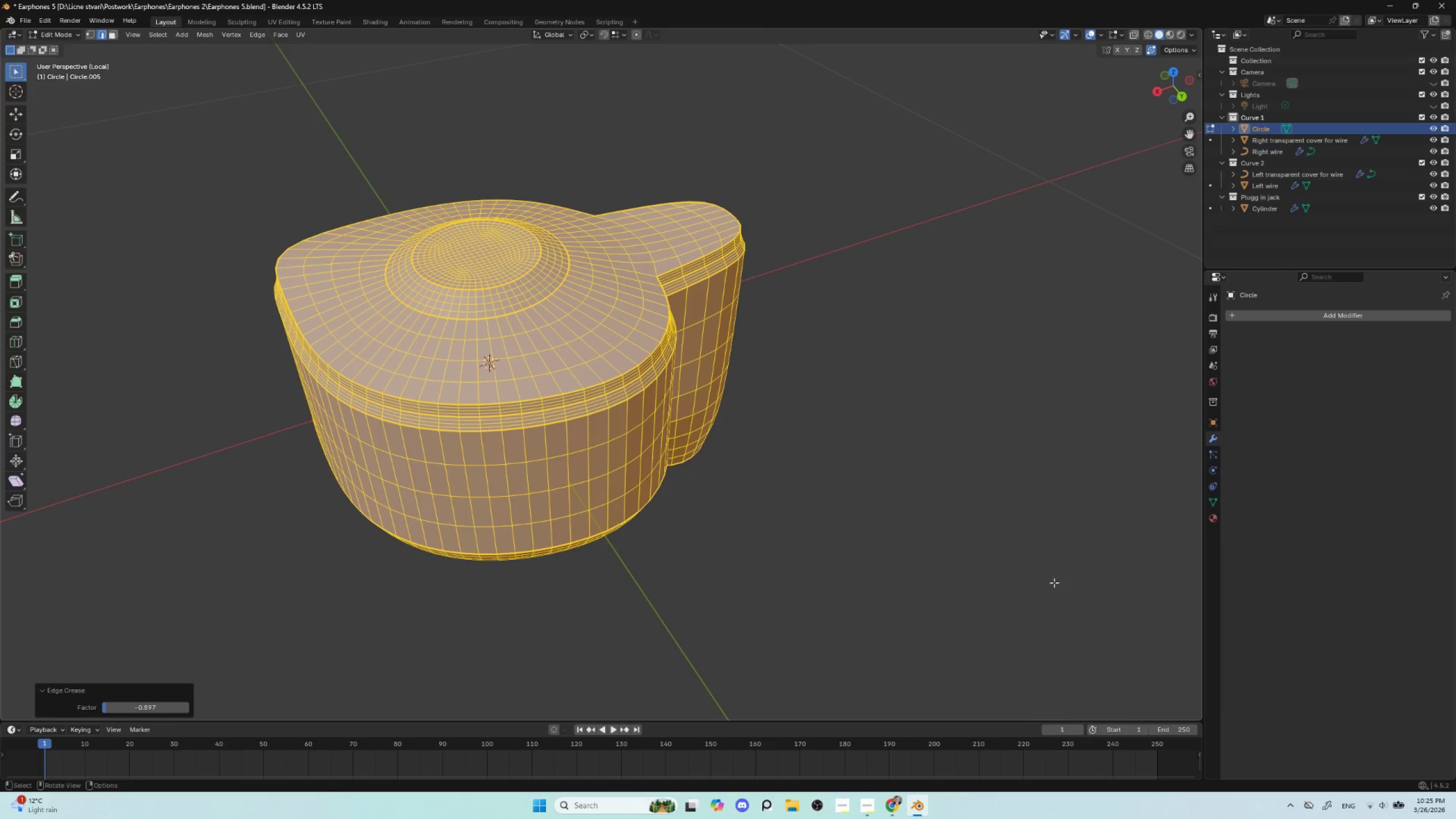 
key(Shift+E)
 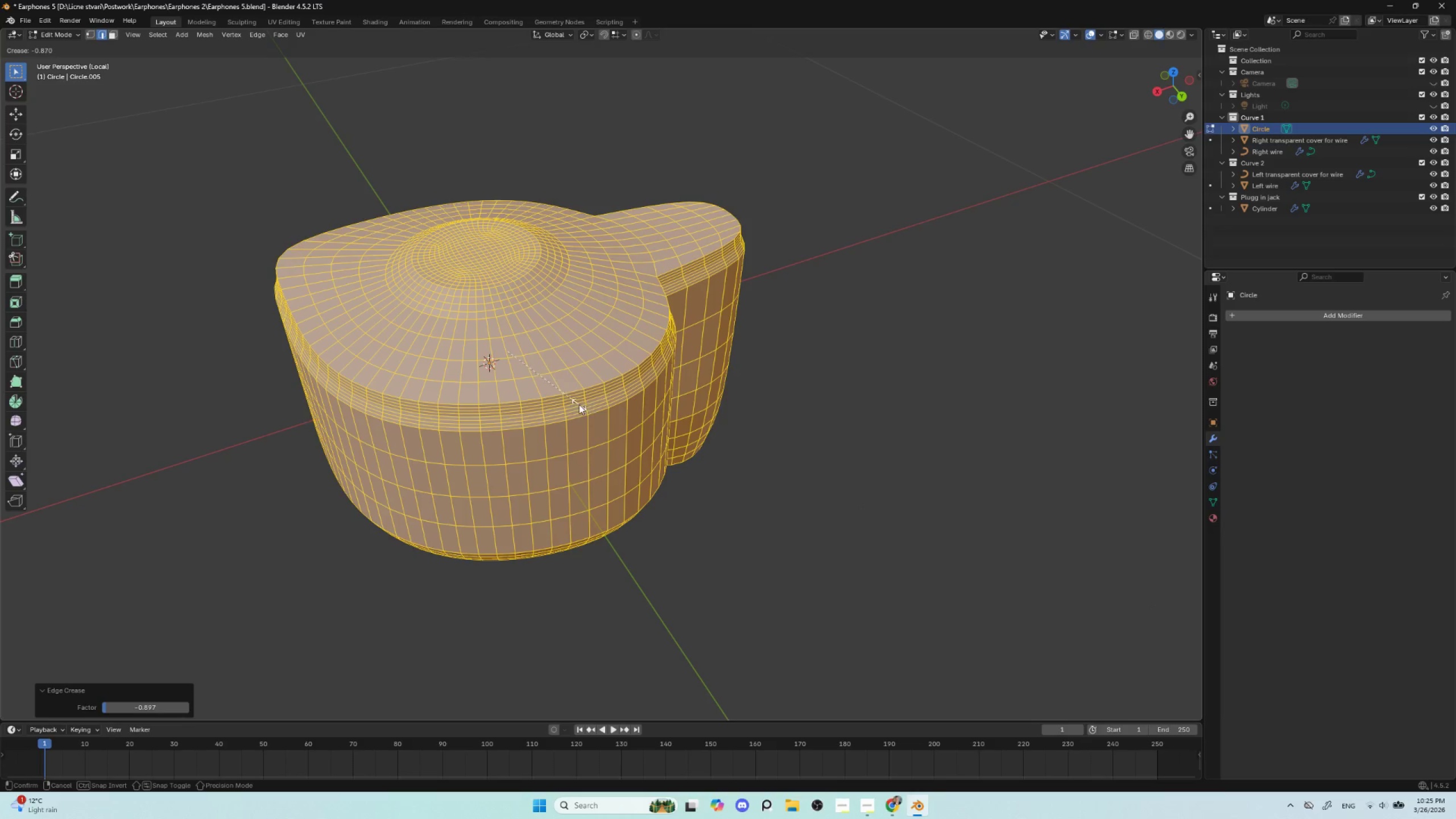 
left_click([578, 404])
 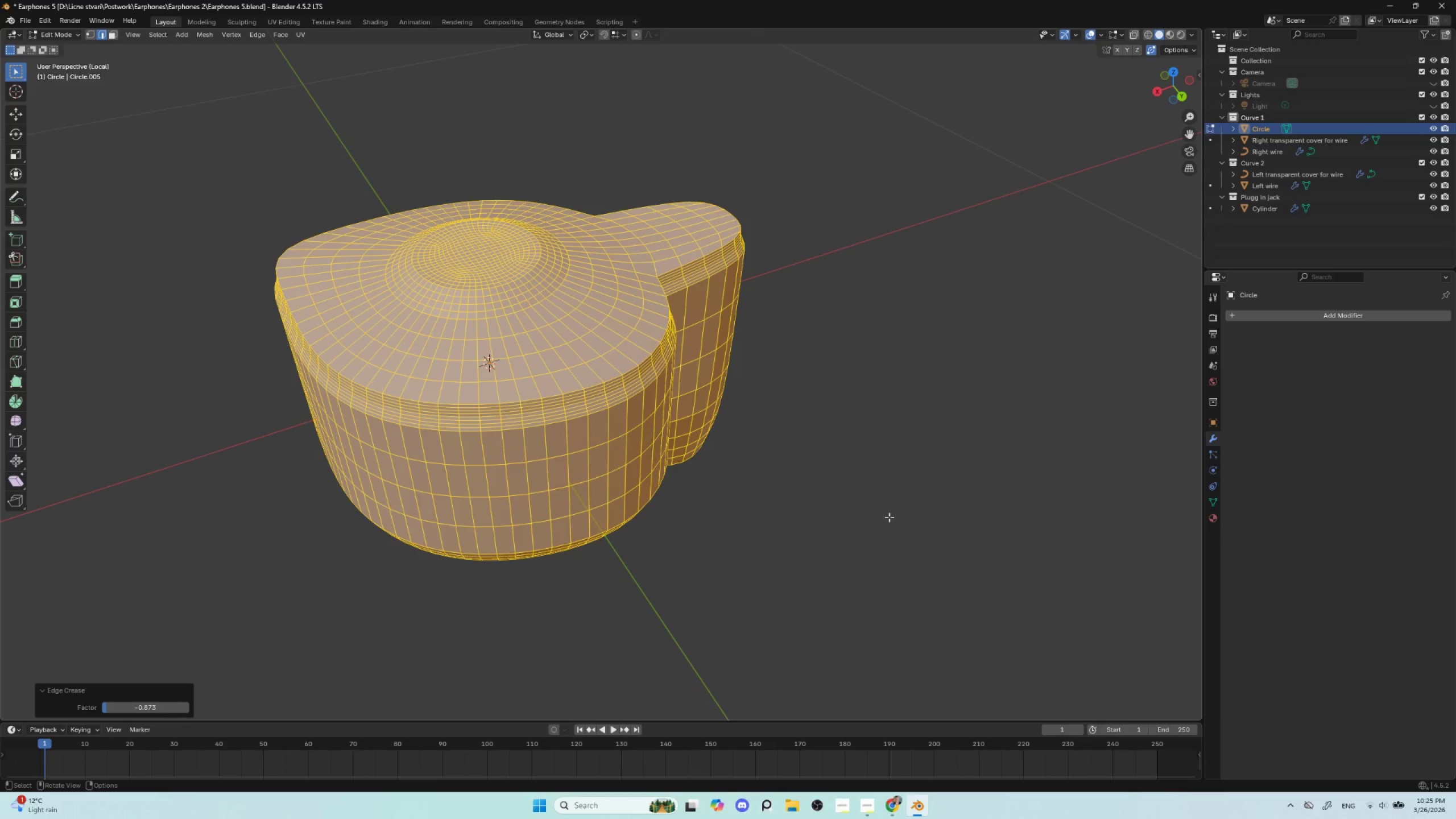 
key(Shift+E)
 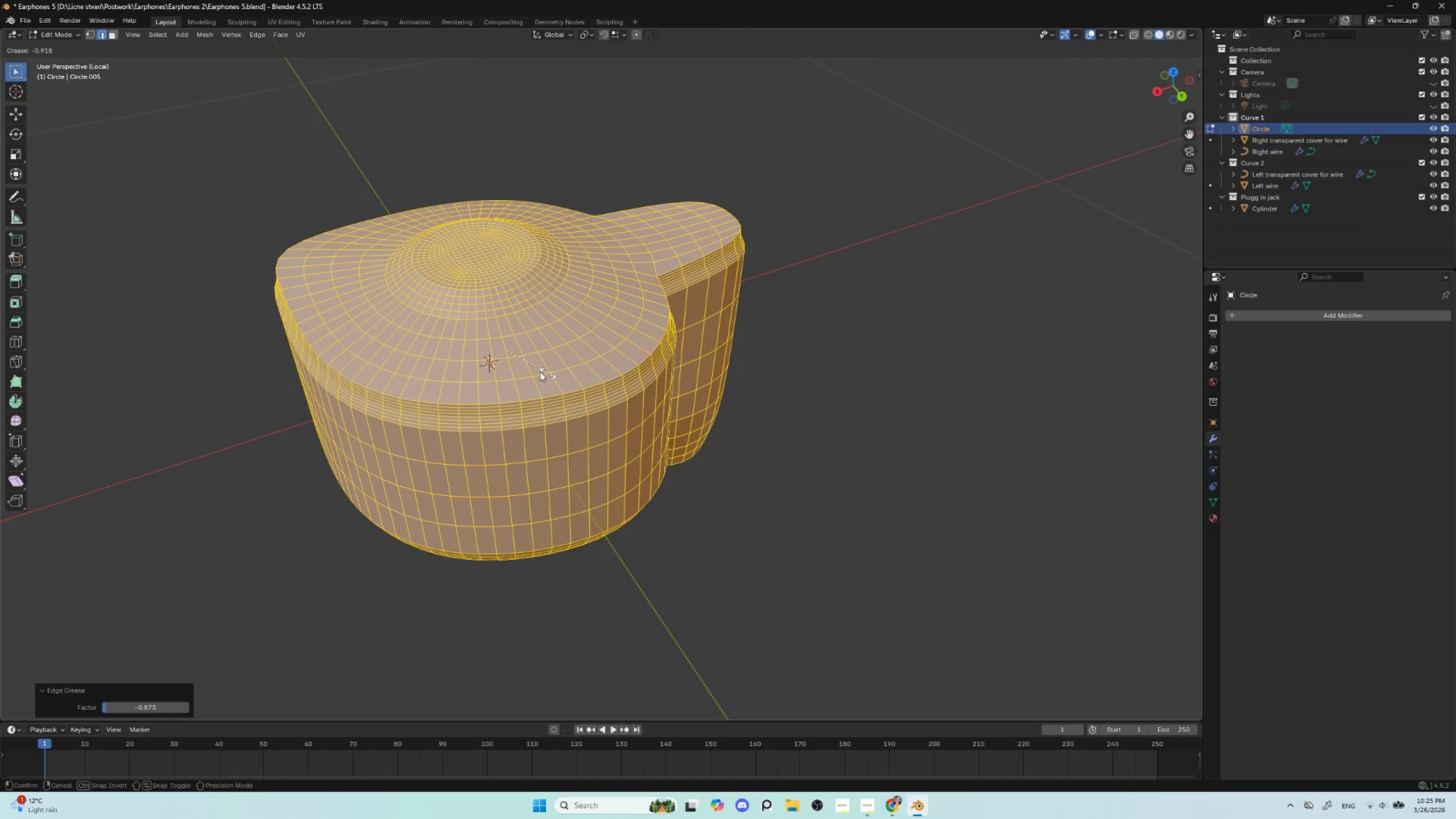 
left_click([536, 371])
 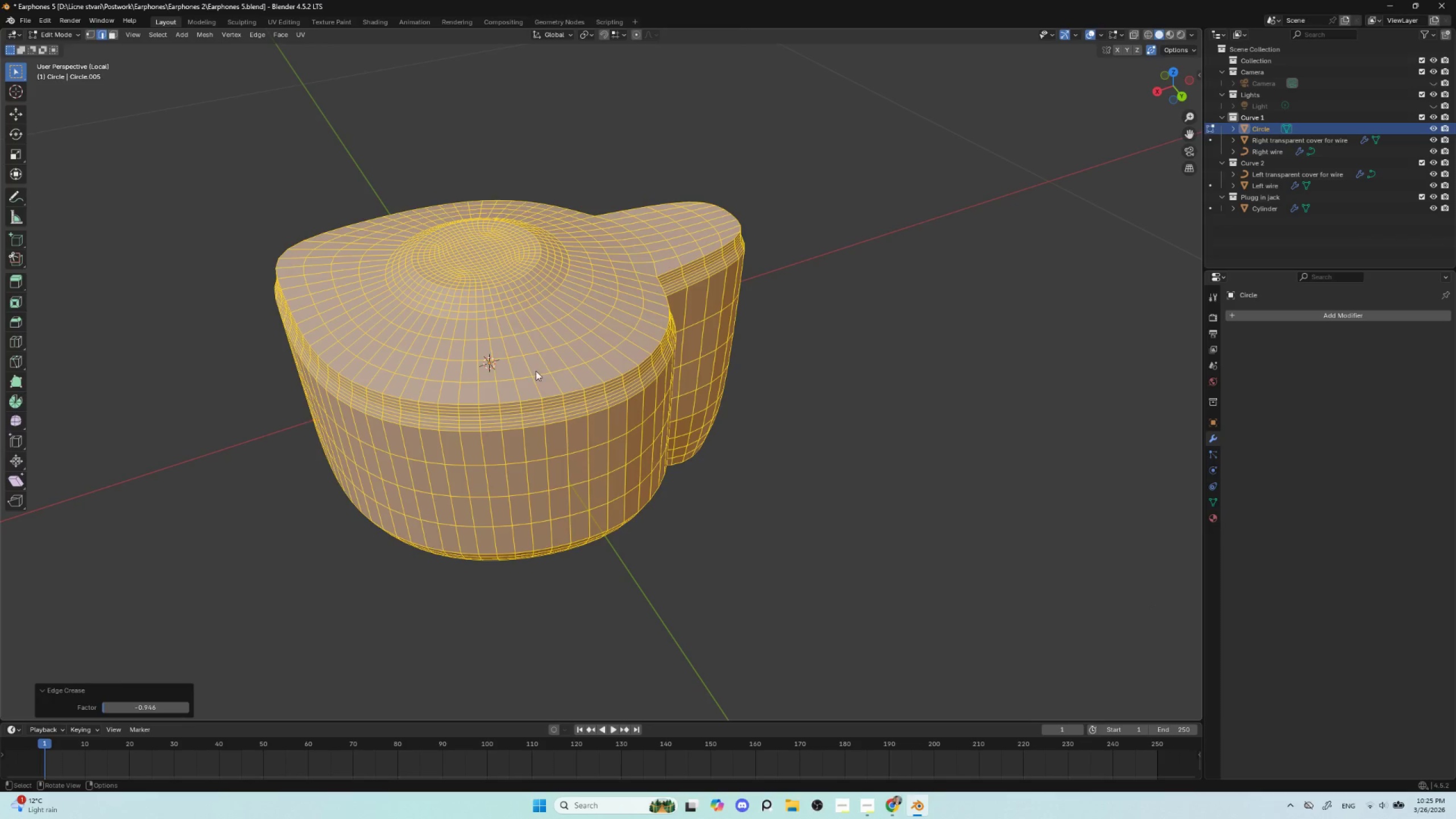 
key(Tab)
 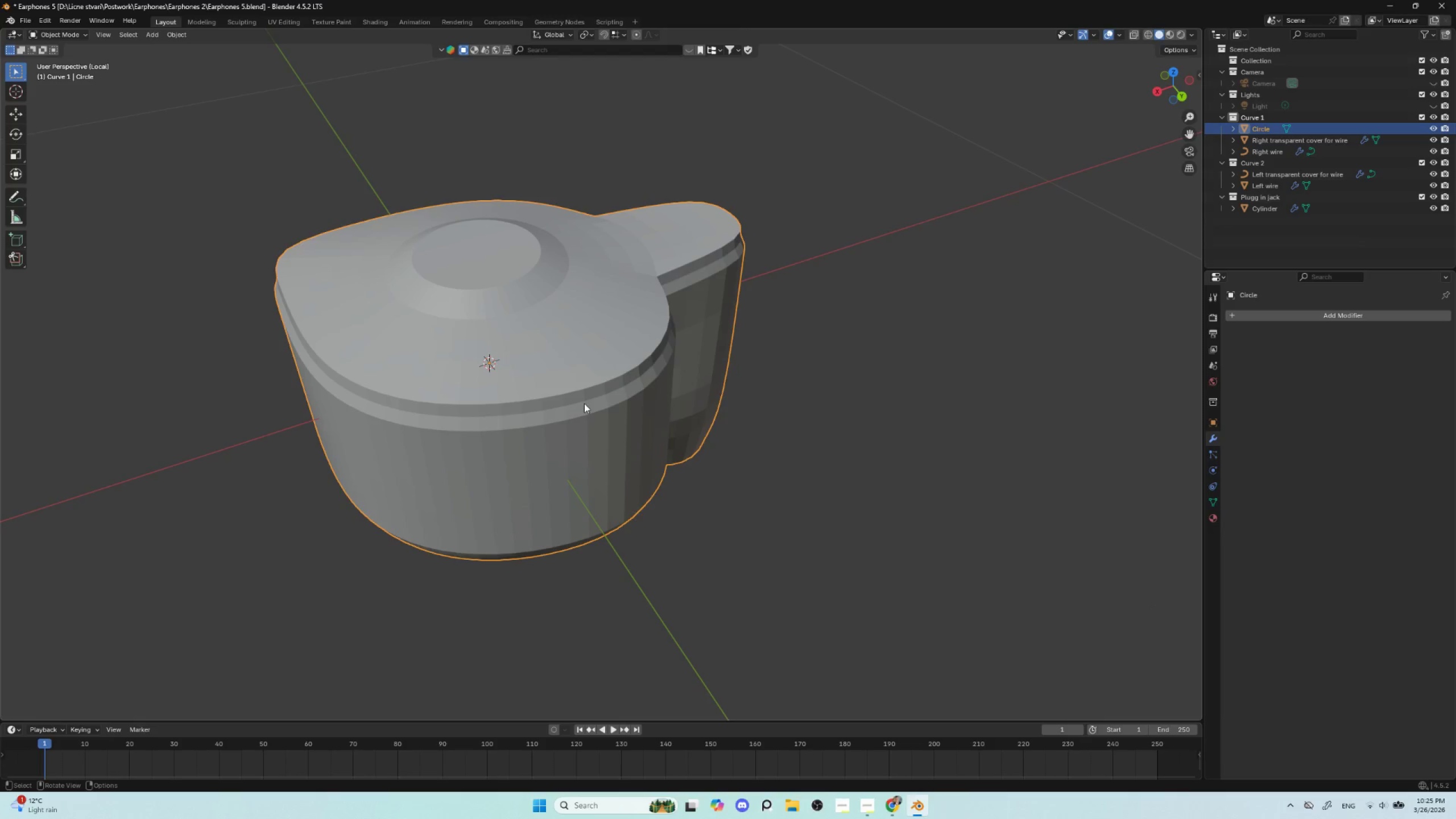 
key(Control+2)
 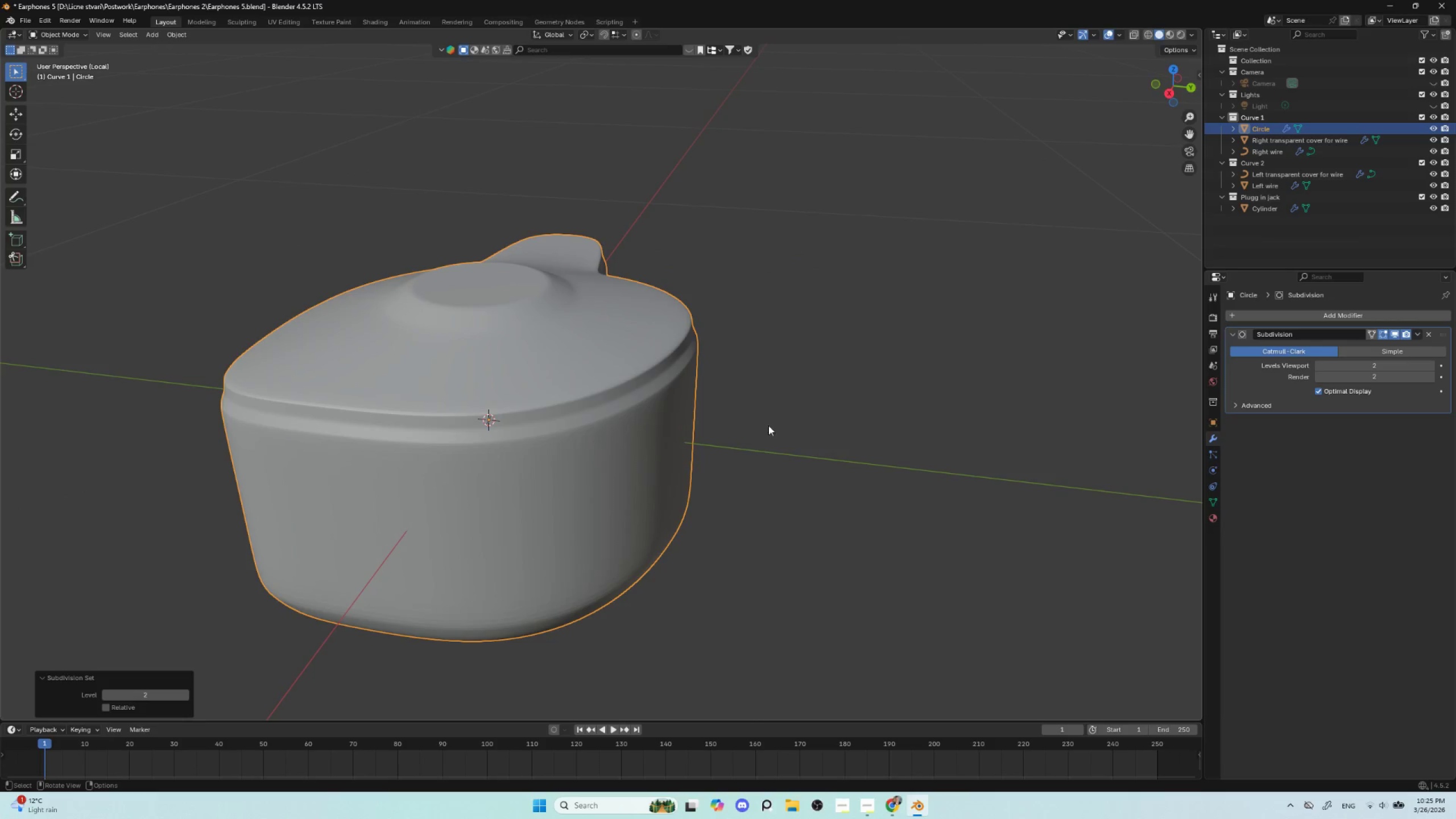 
key(Control+Z)
 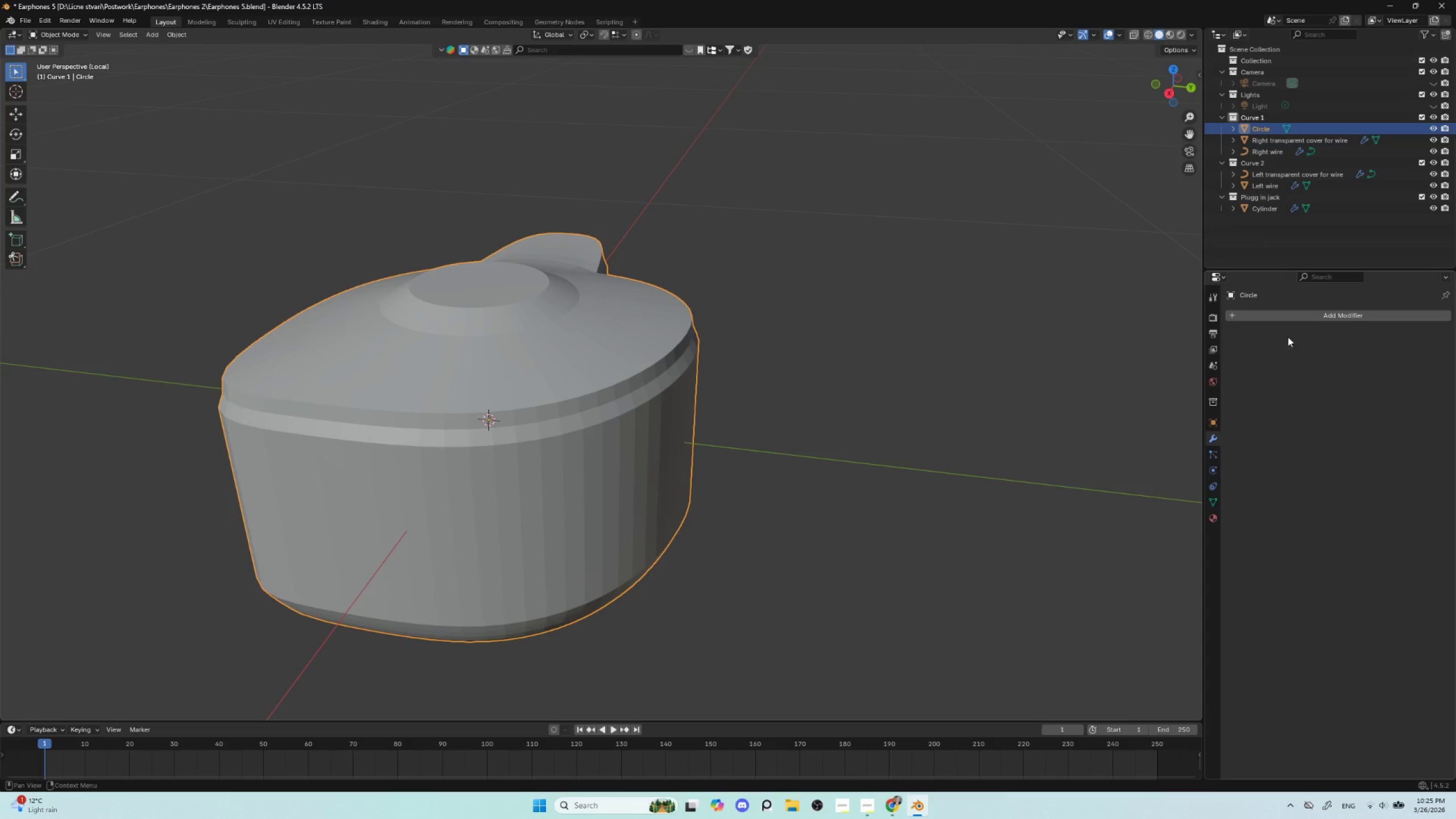 
key(Tab)
 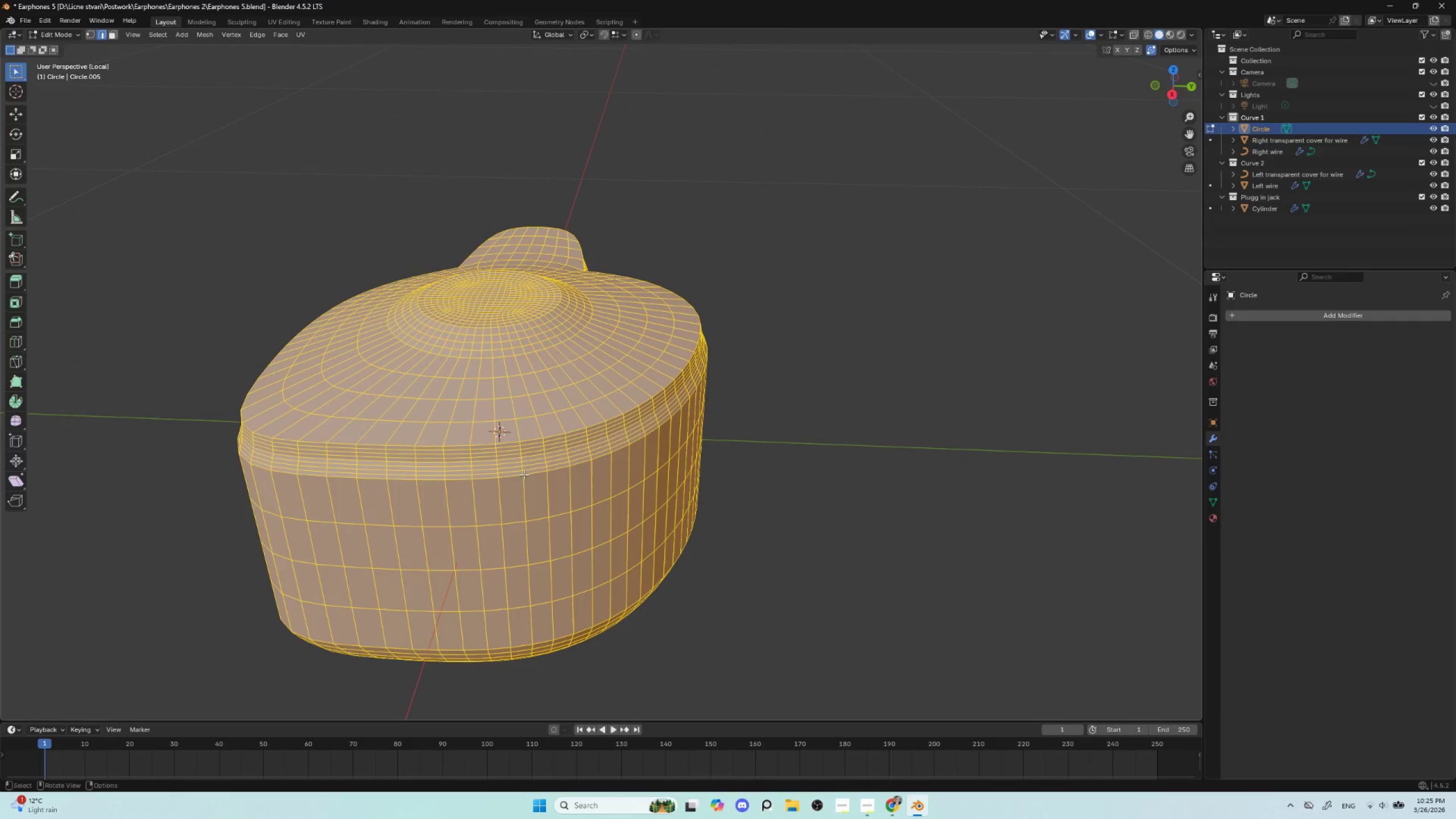 
hold_key(key=AltLeft, duration=0.77)
 